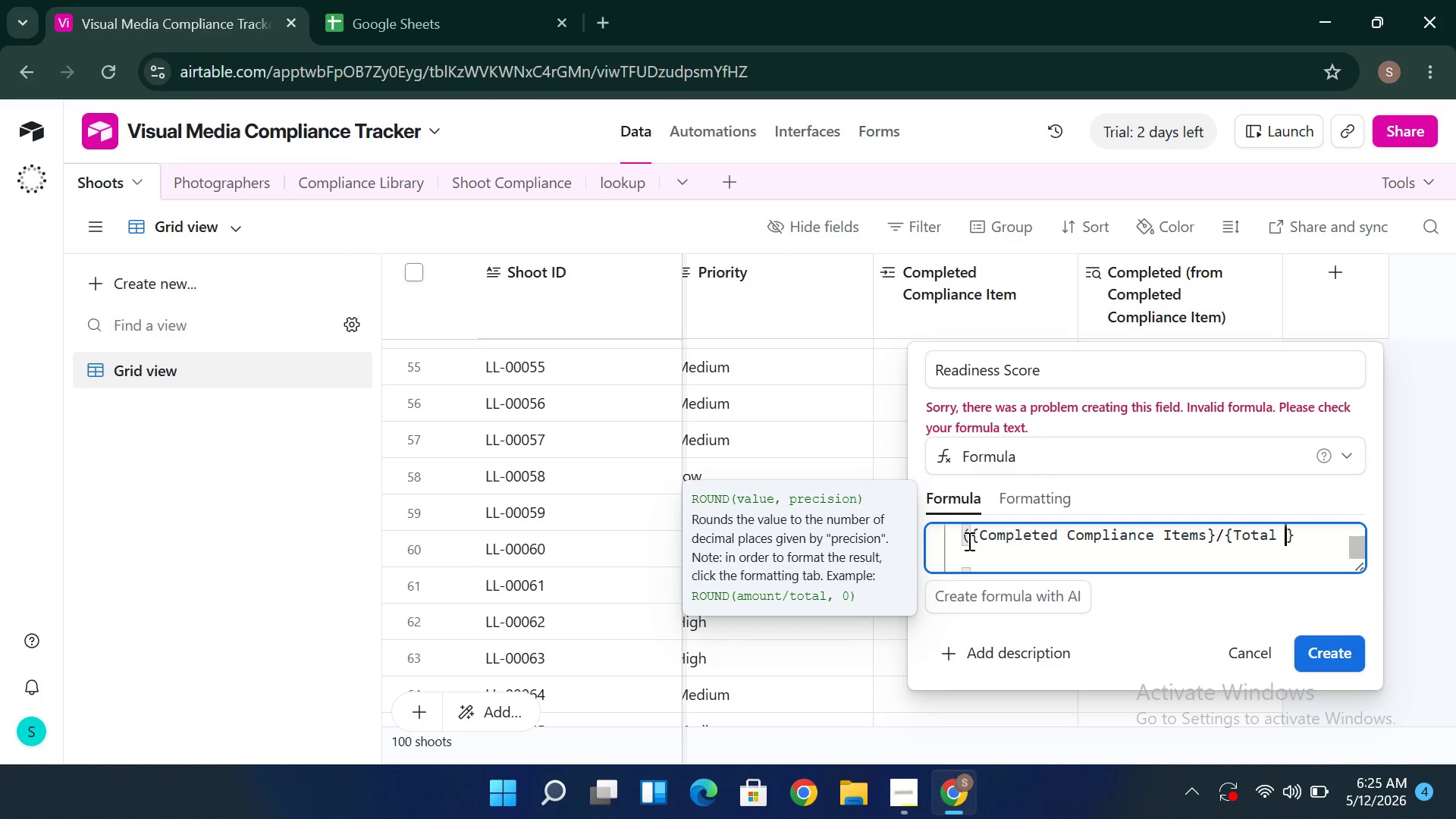 
type( Compliance)
 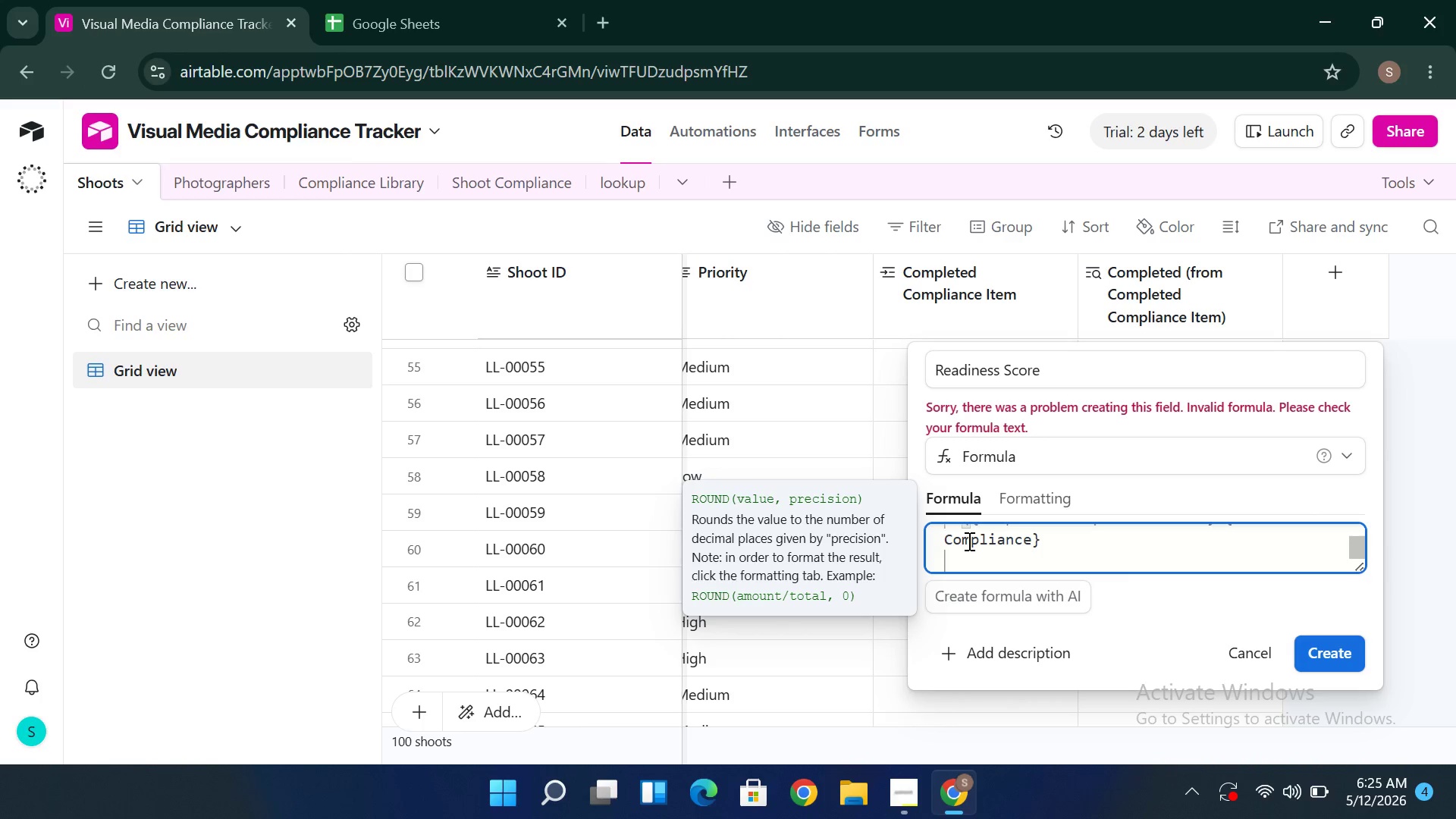 
type( Item)
 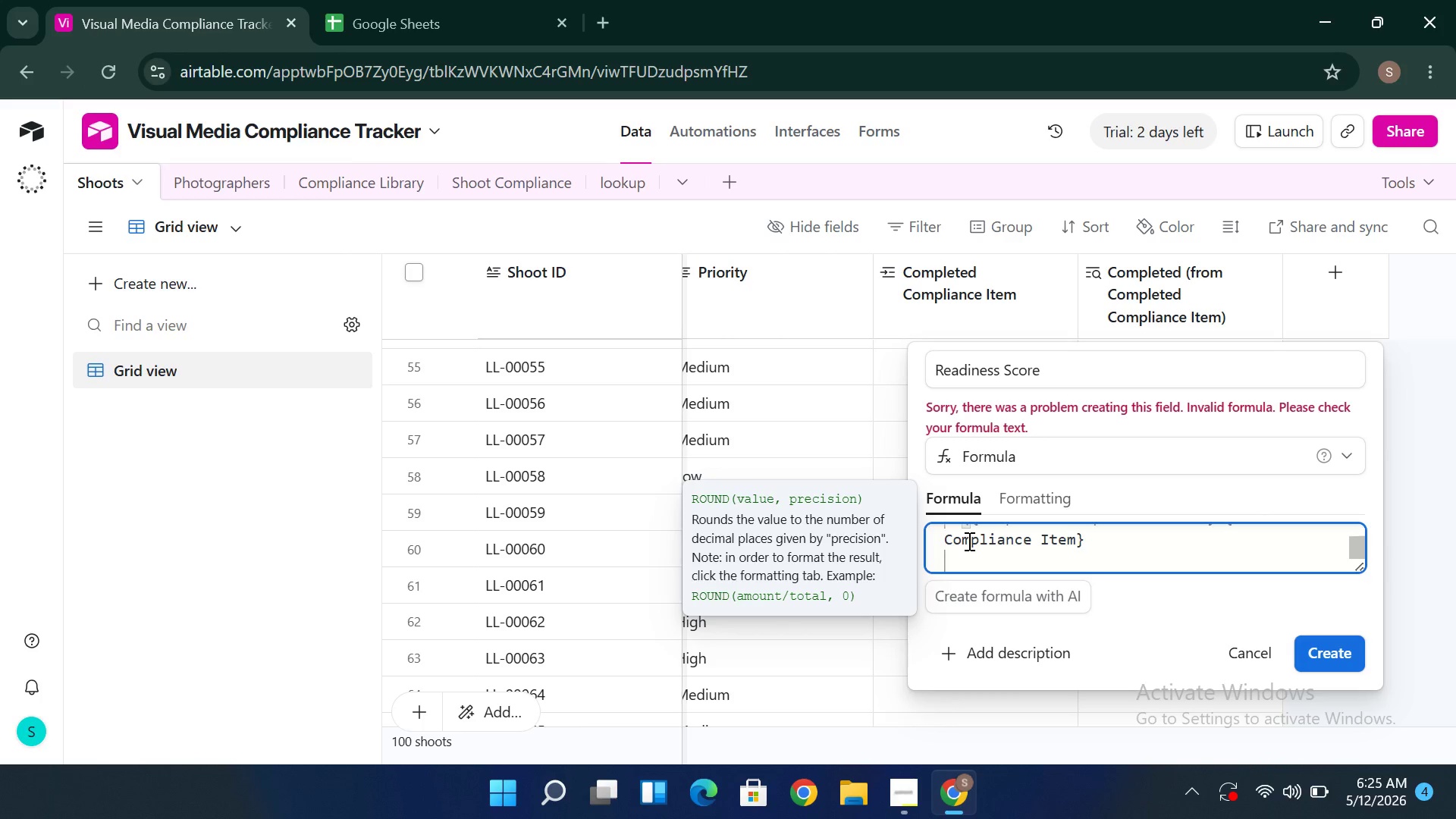 
wait(13.44)
 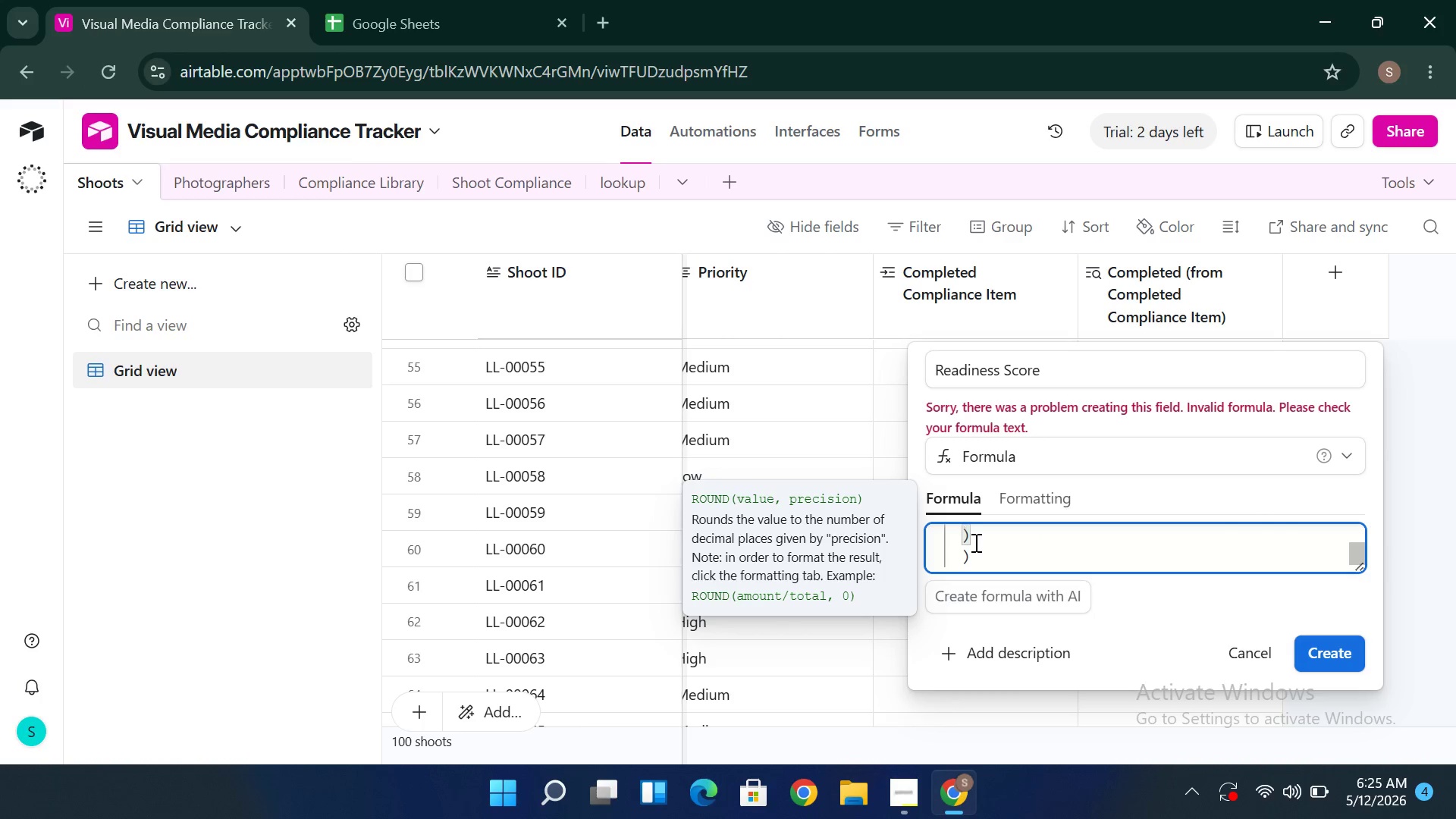 
left_click([961, 552])
 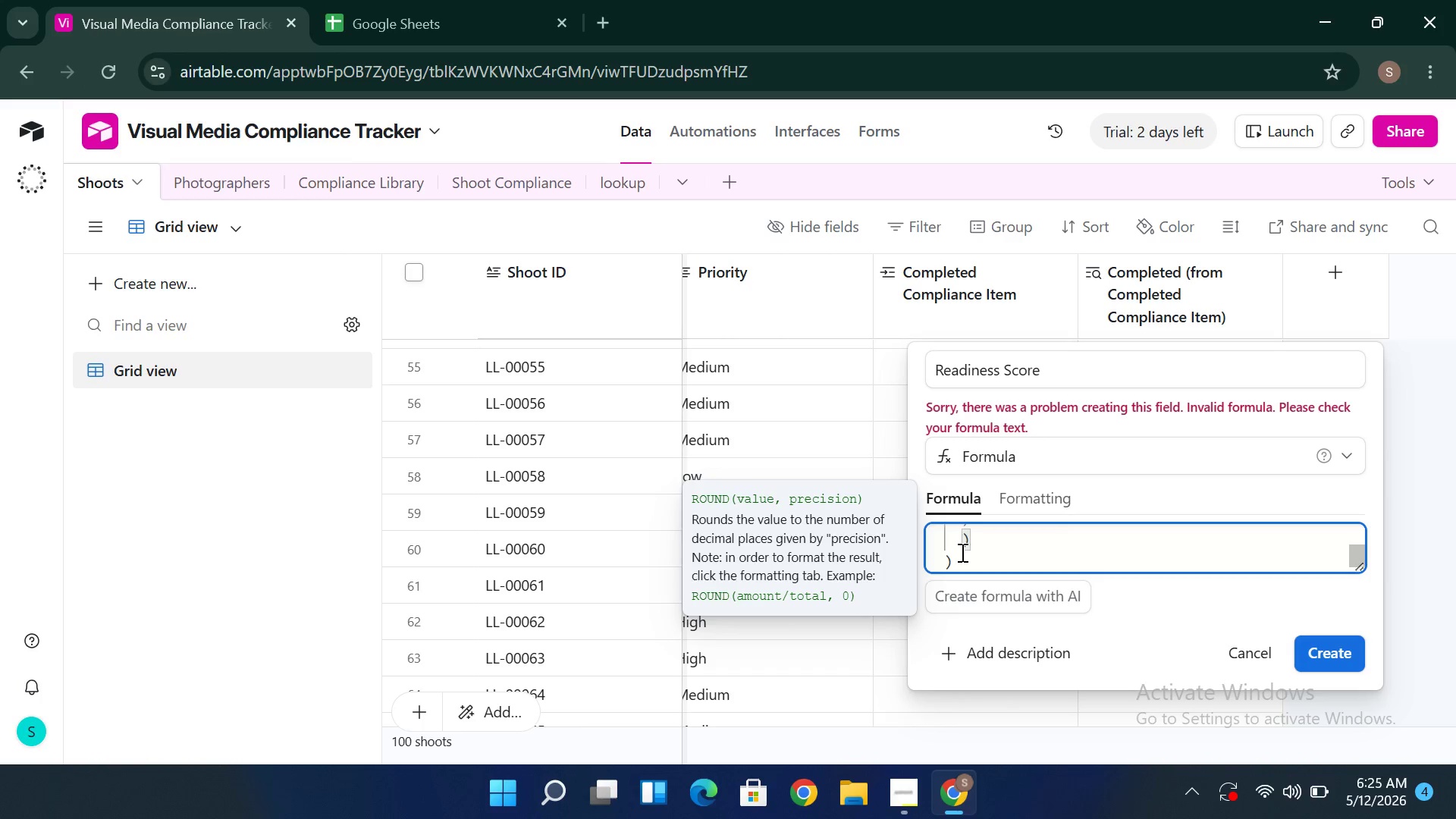 
key(Enter)
 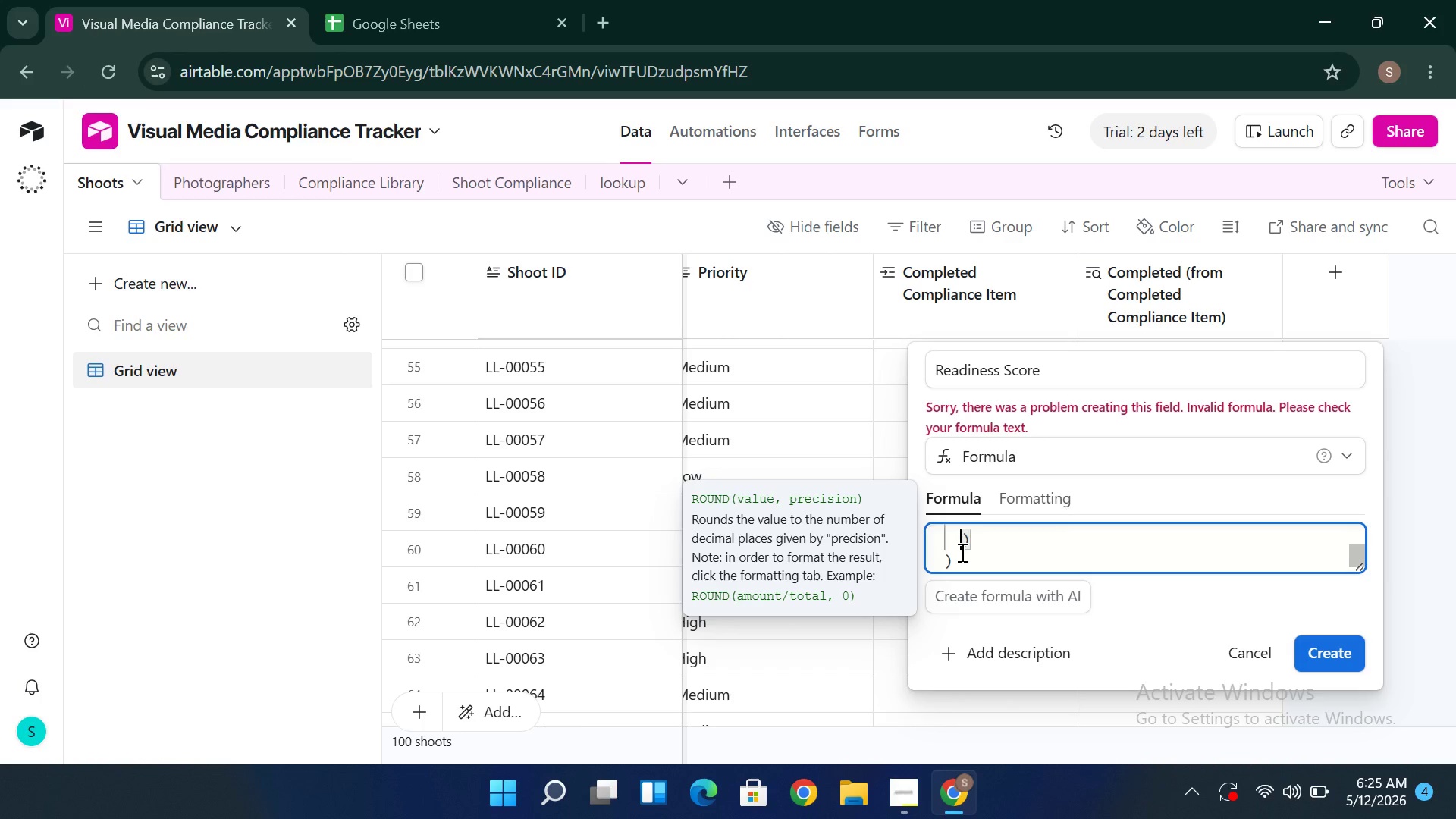 
key(Enter)
 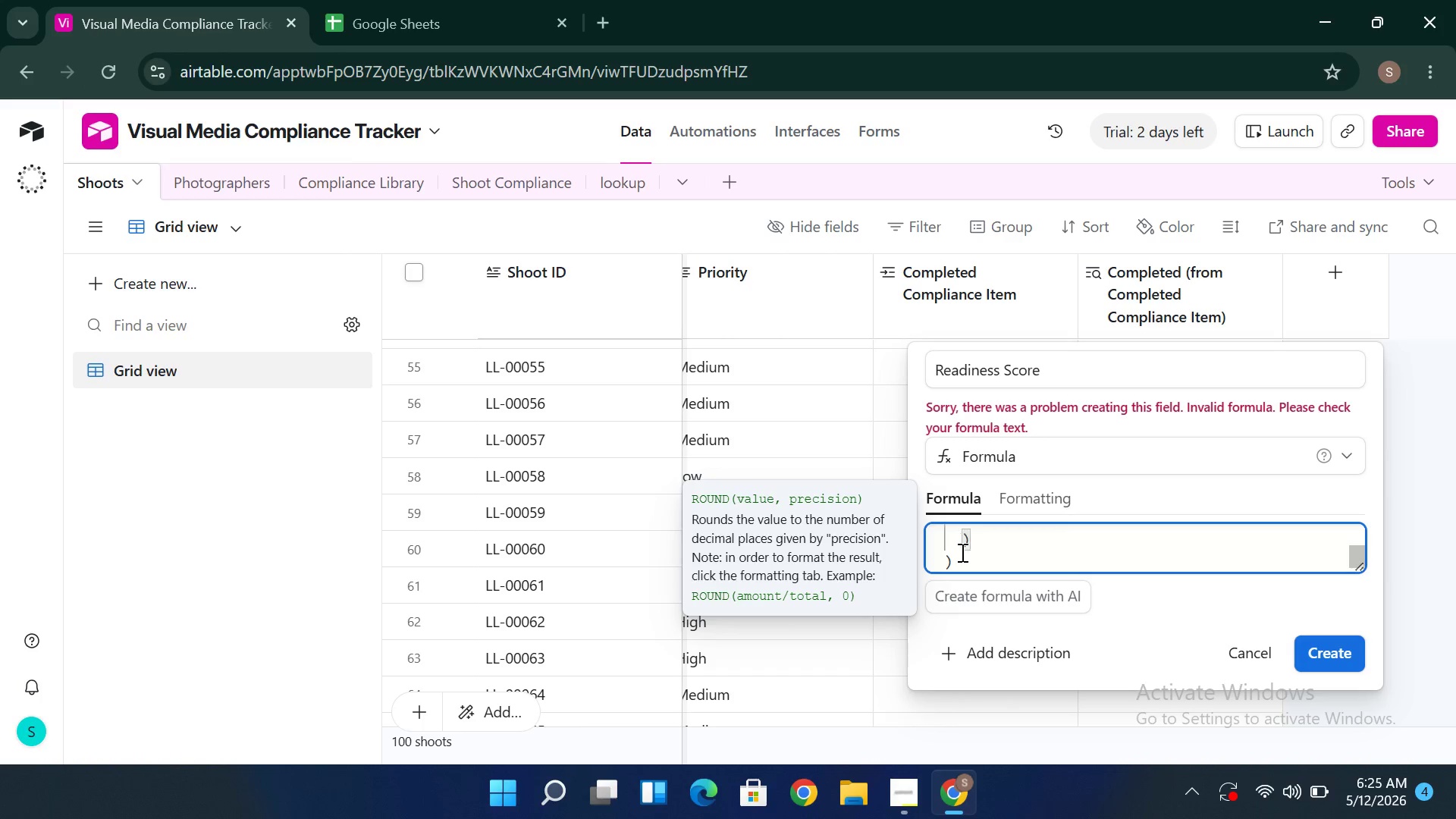 
key(Backspace)
 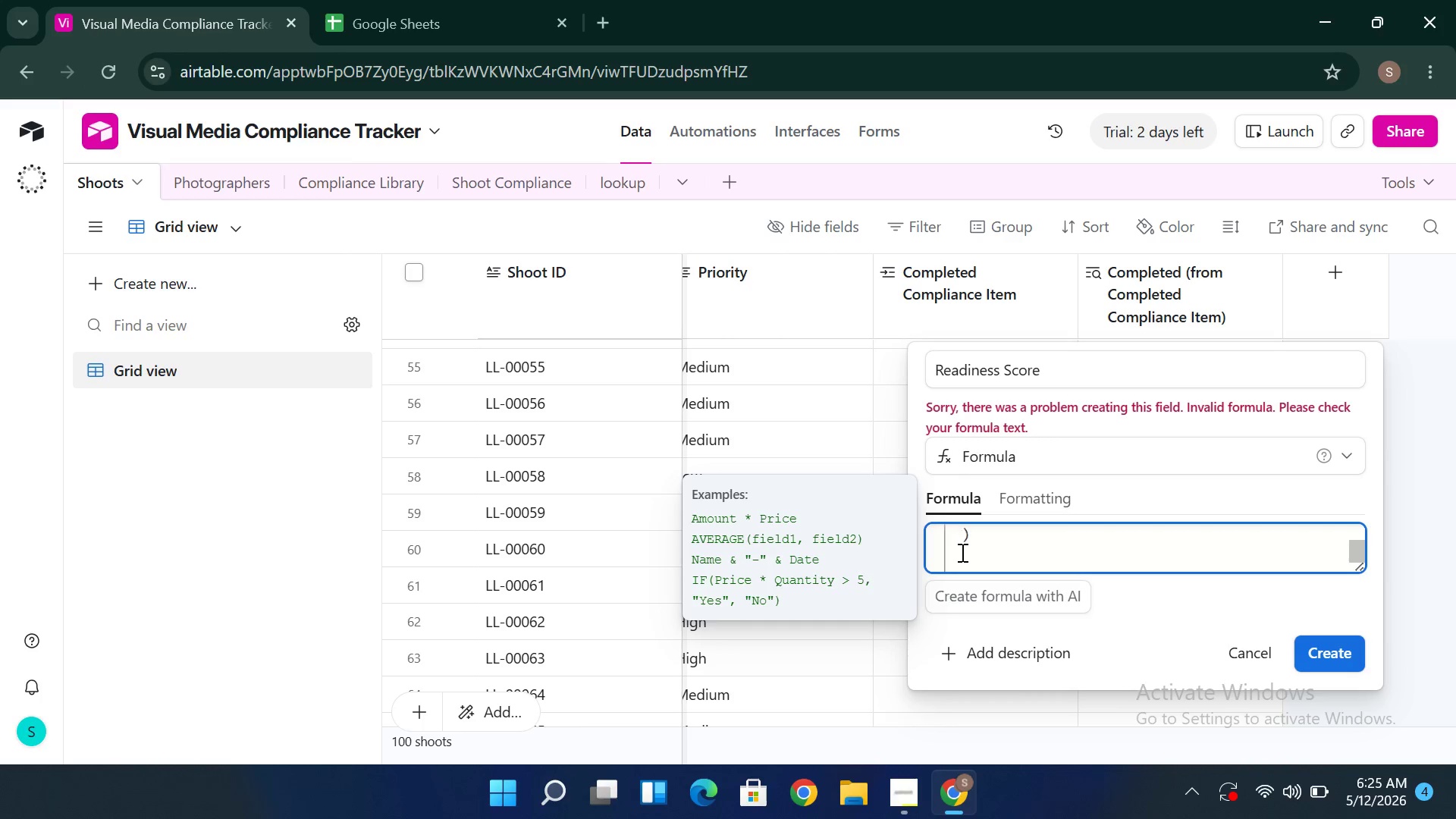 
left_click([961, 552])
 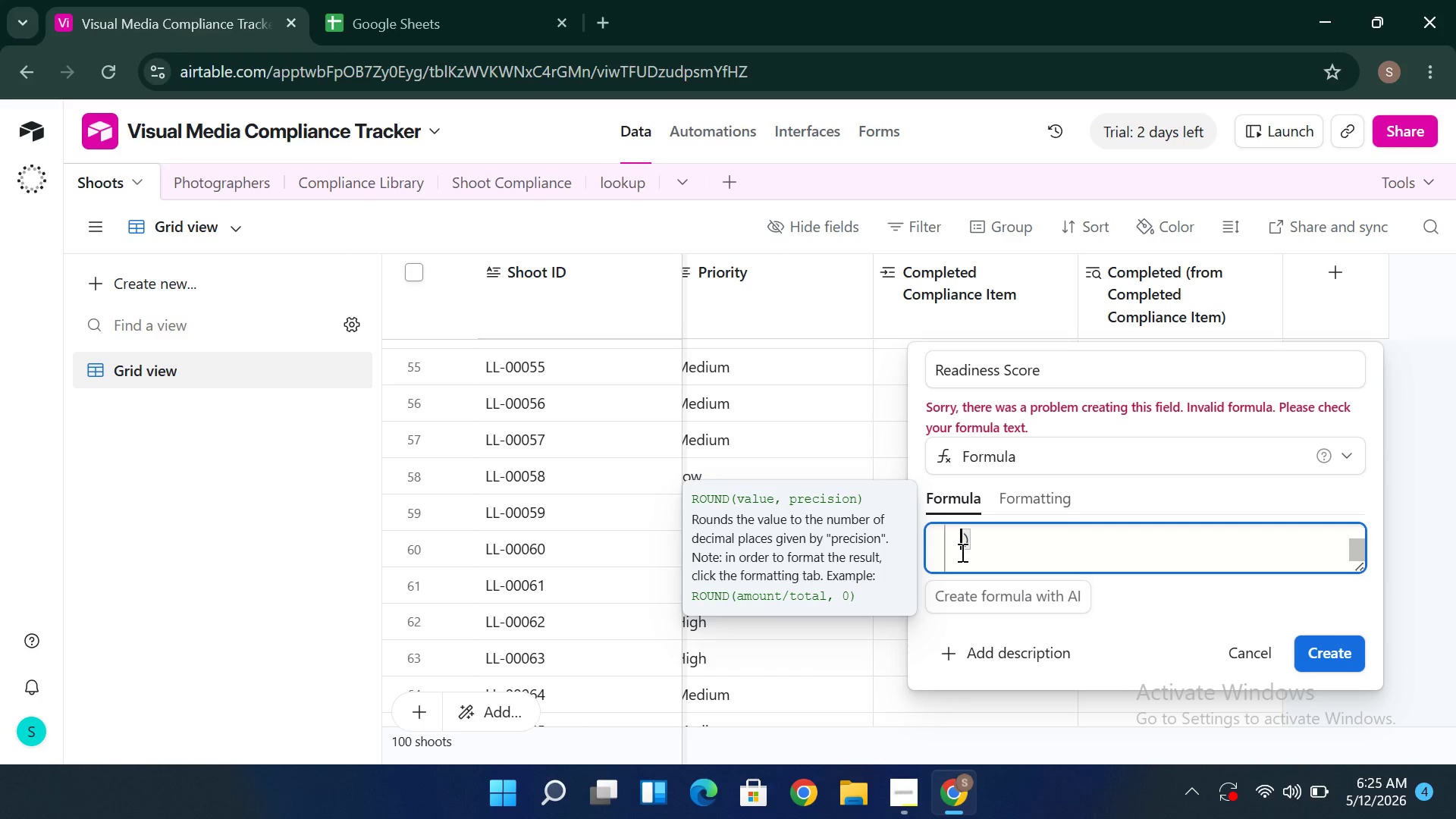 
key(Backspace)
 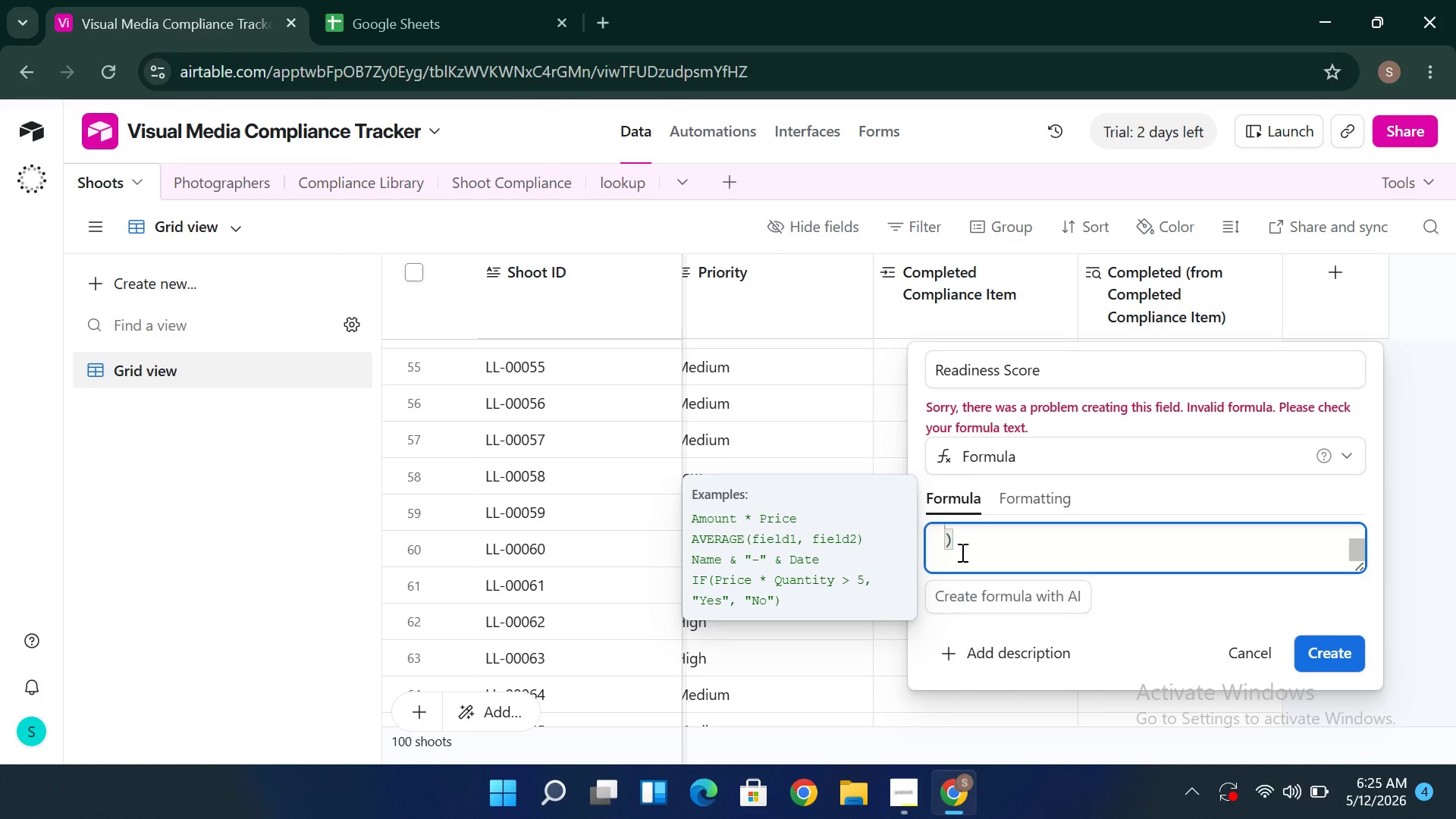 
key(Backspace)
 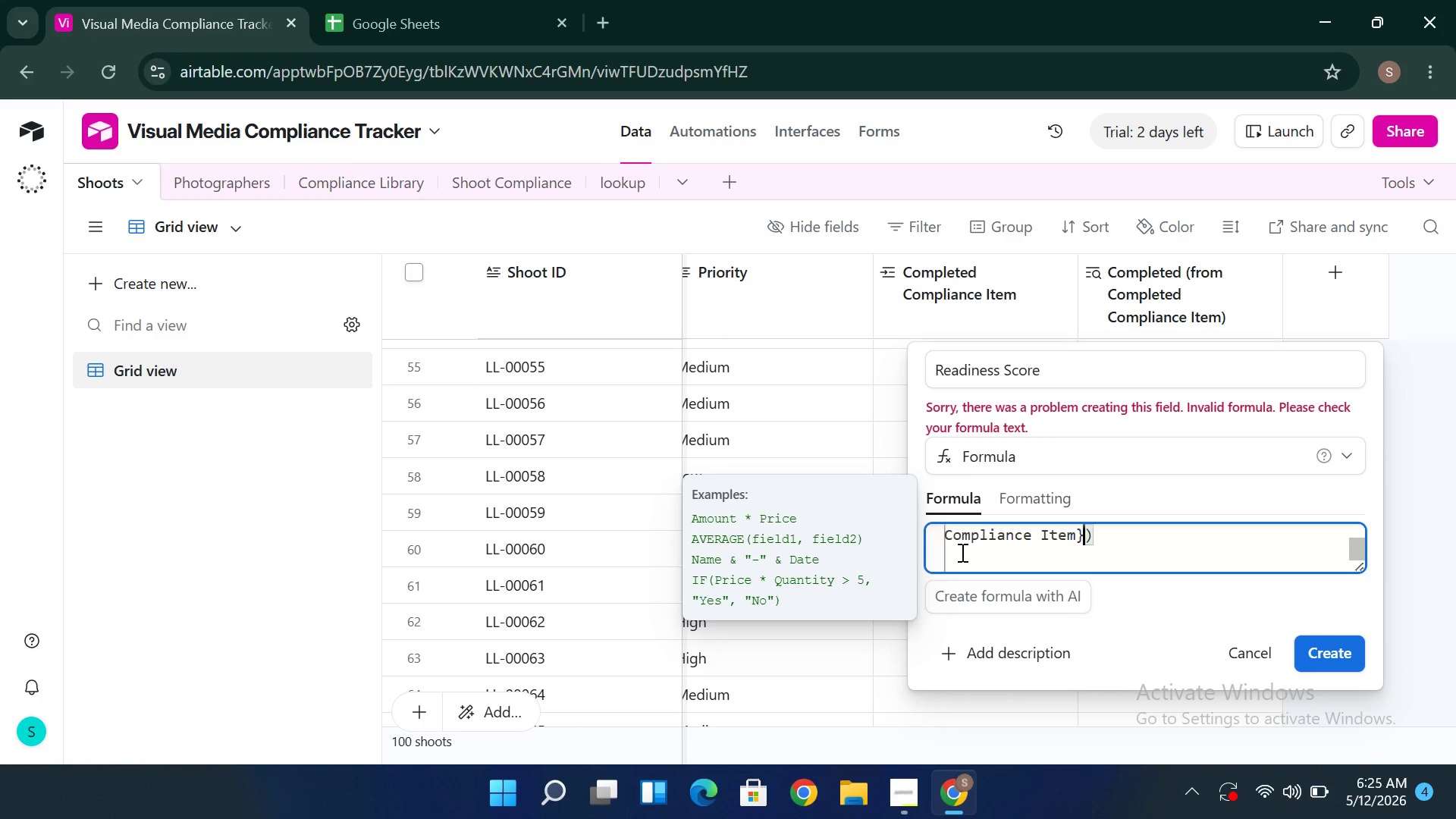 
key(Backspace)
 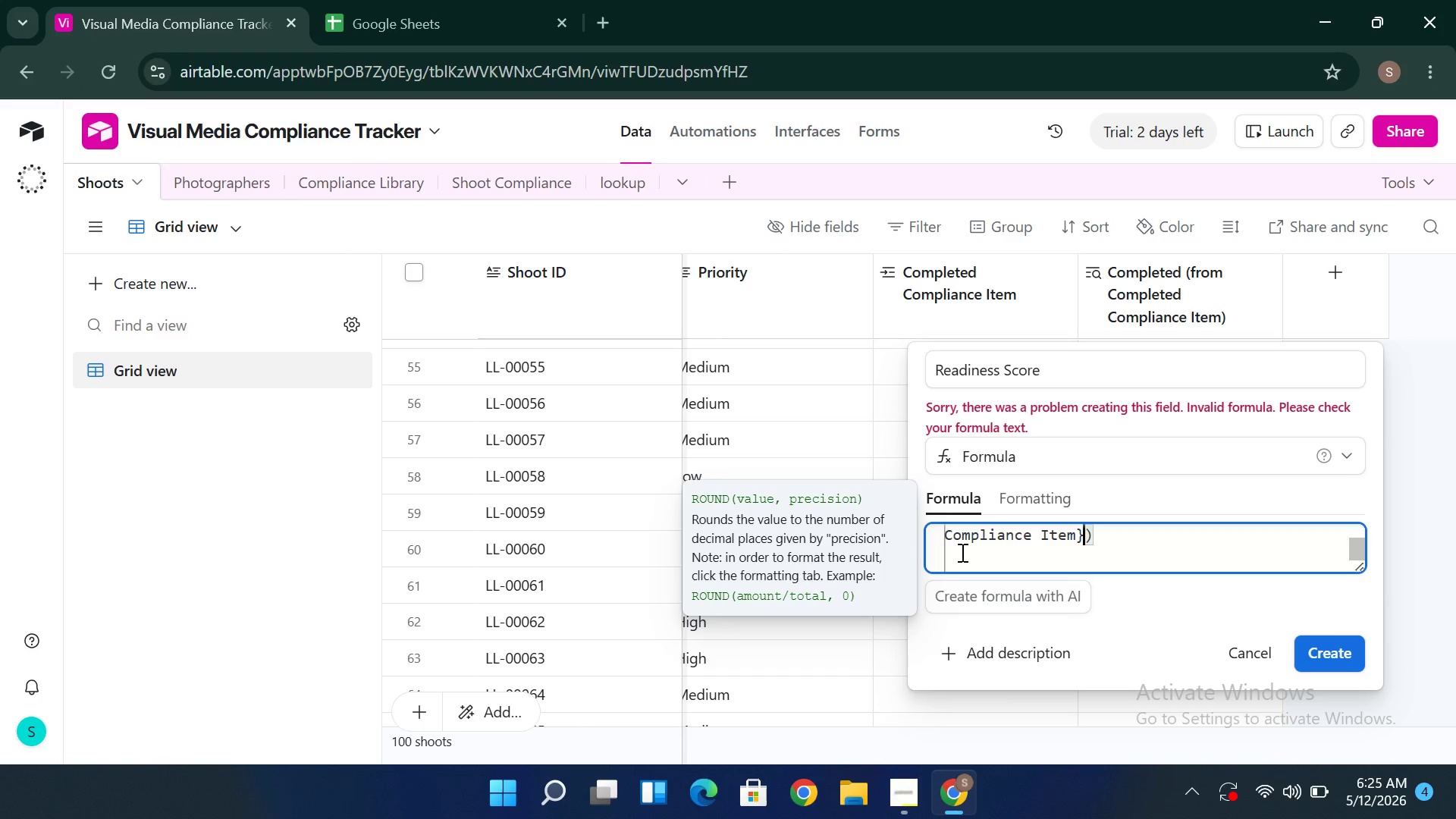 
left_click([961, 552])
 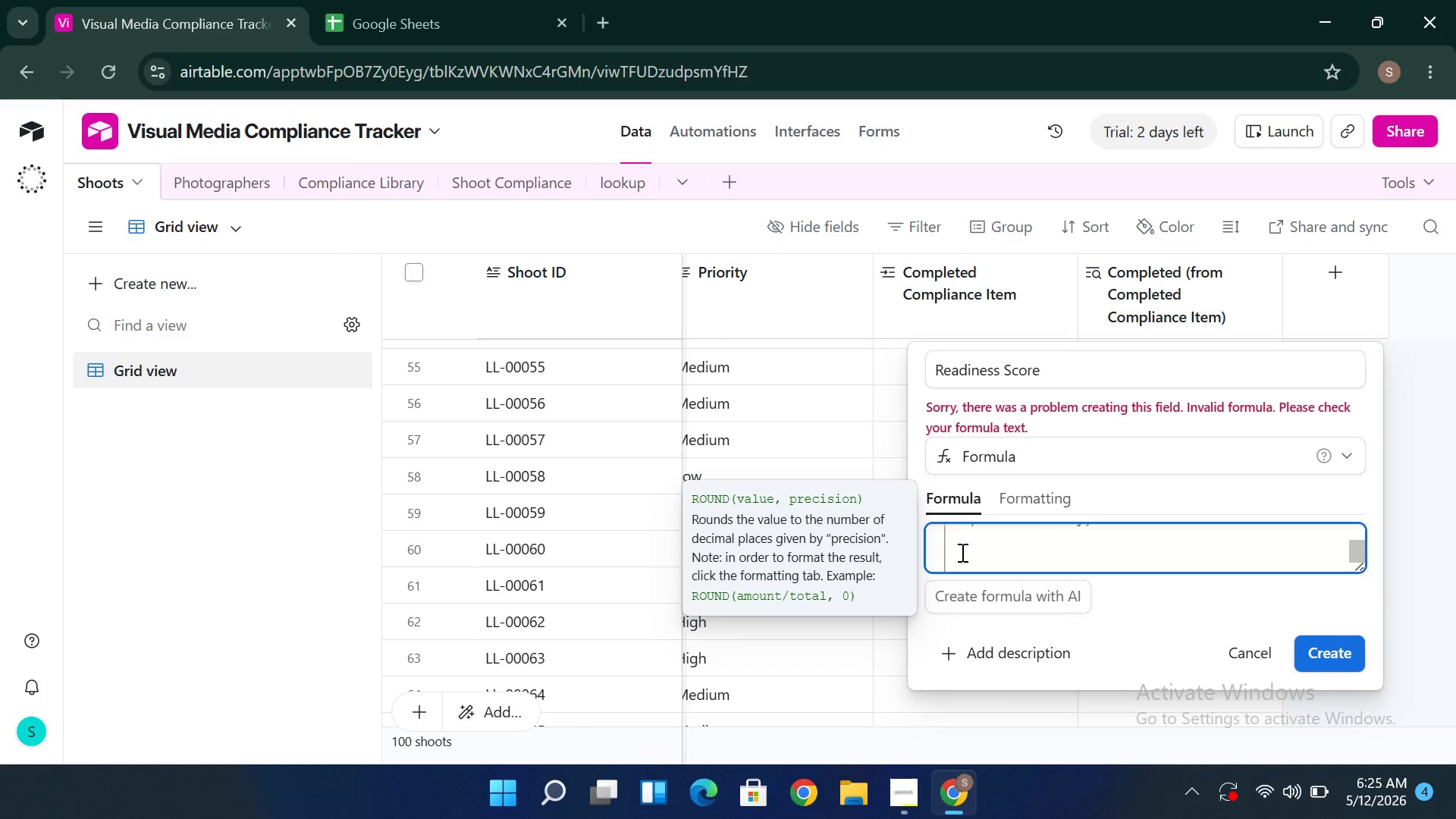 
hold_key(key=ShiftLeft, duration=1.51)
 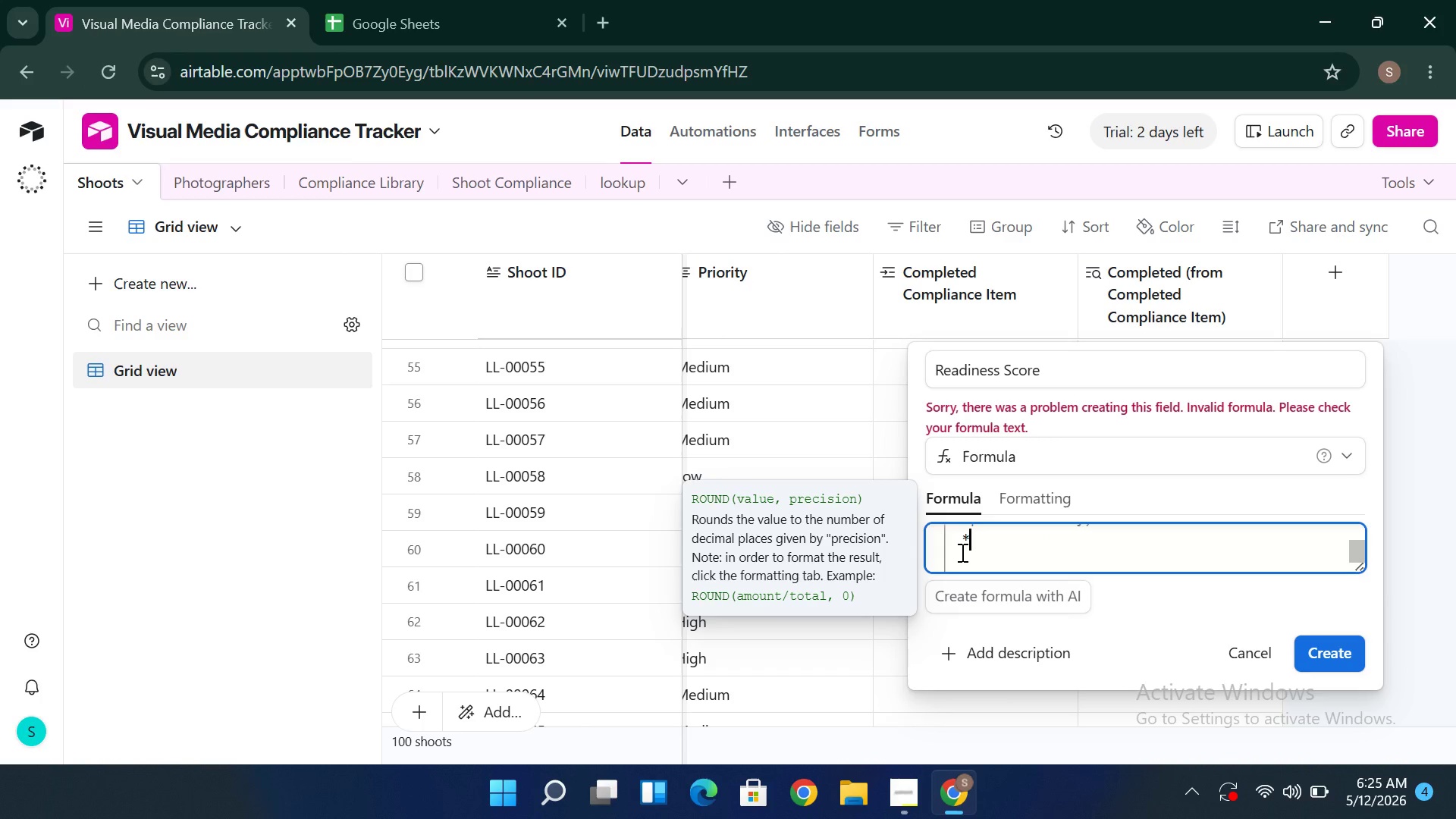 
key(Shift+8)
 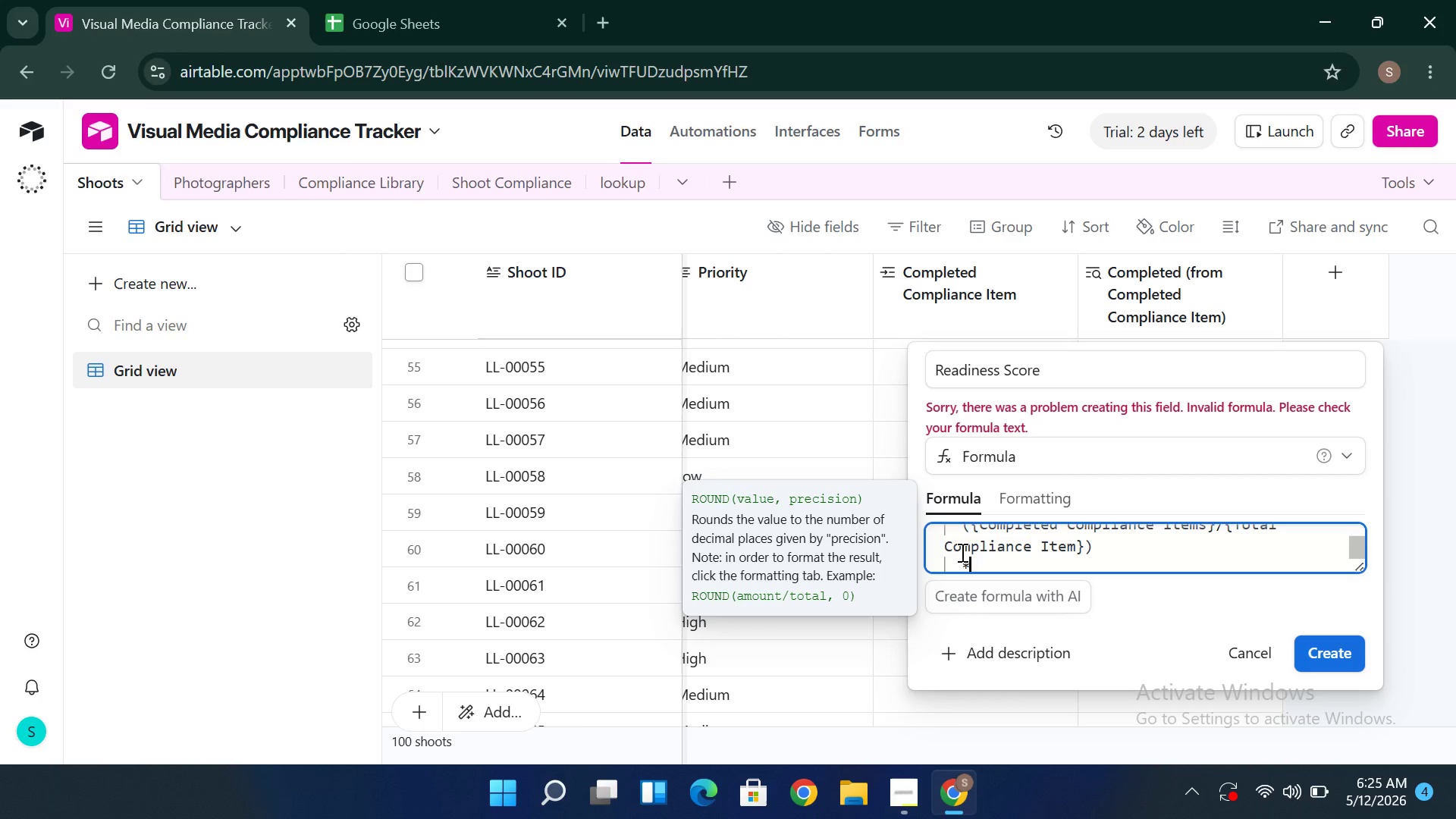 
left_click([961, 552])
 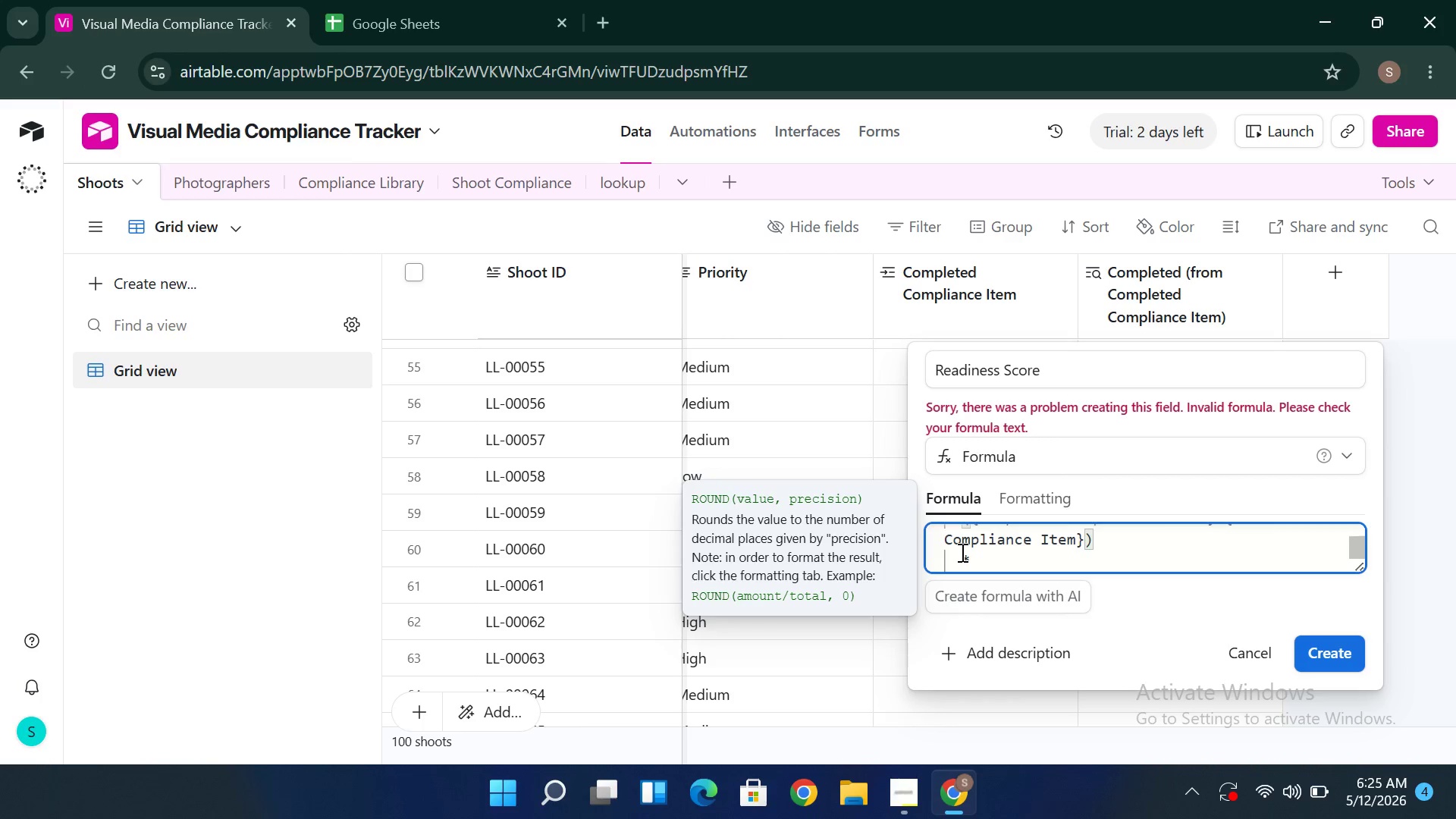 
key(Backspace)
 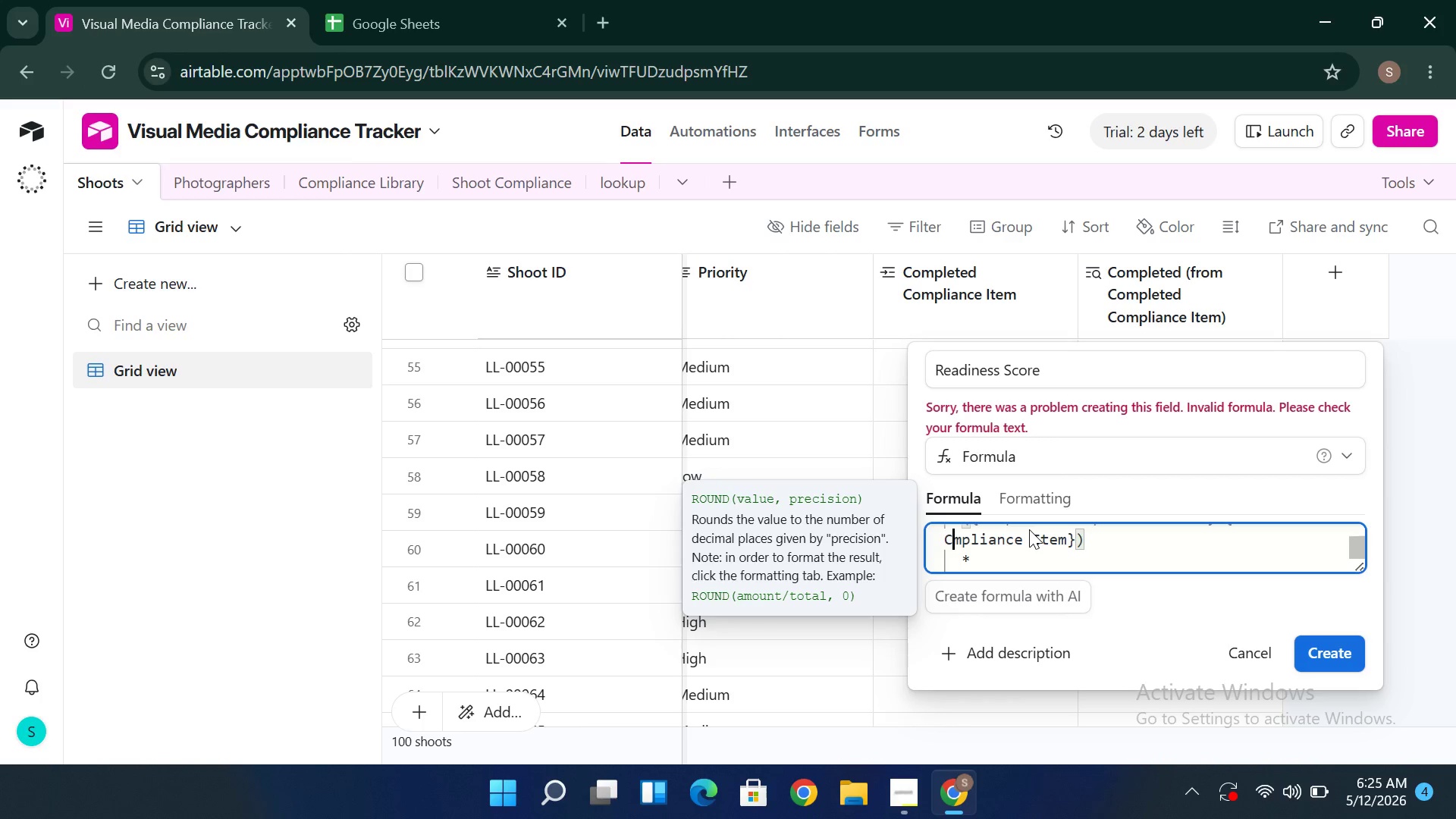 
key(O)
 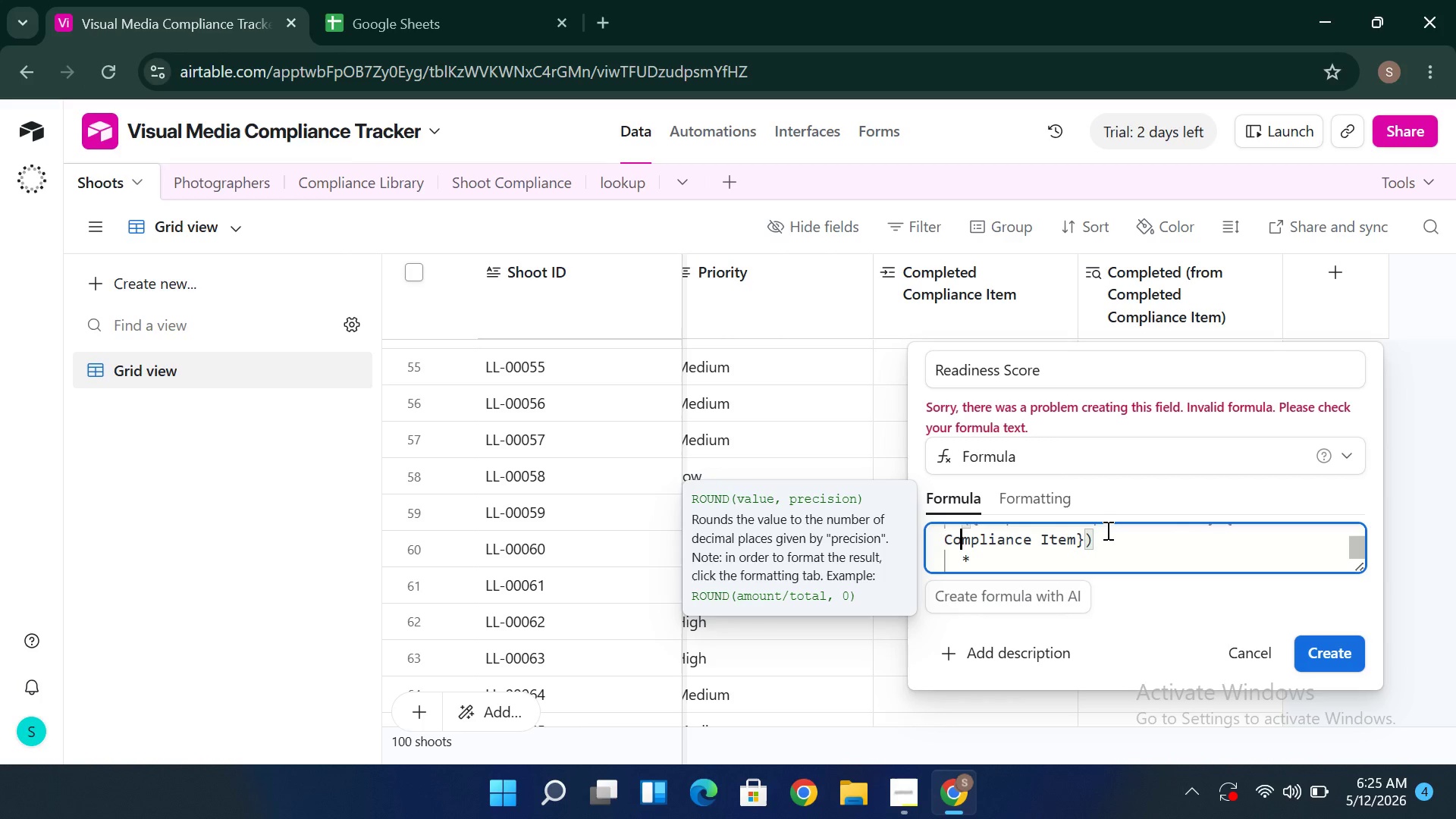 
left_click([1106, 530])
 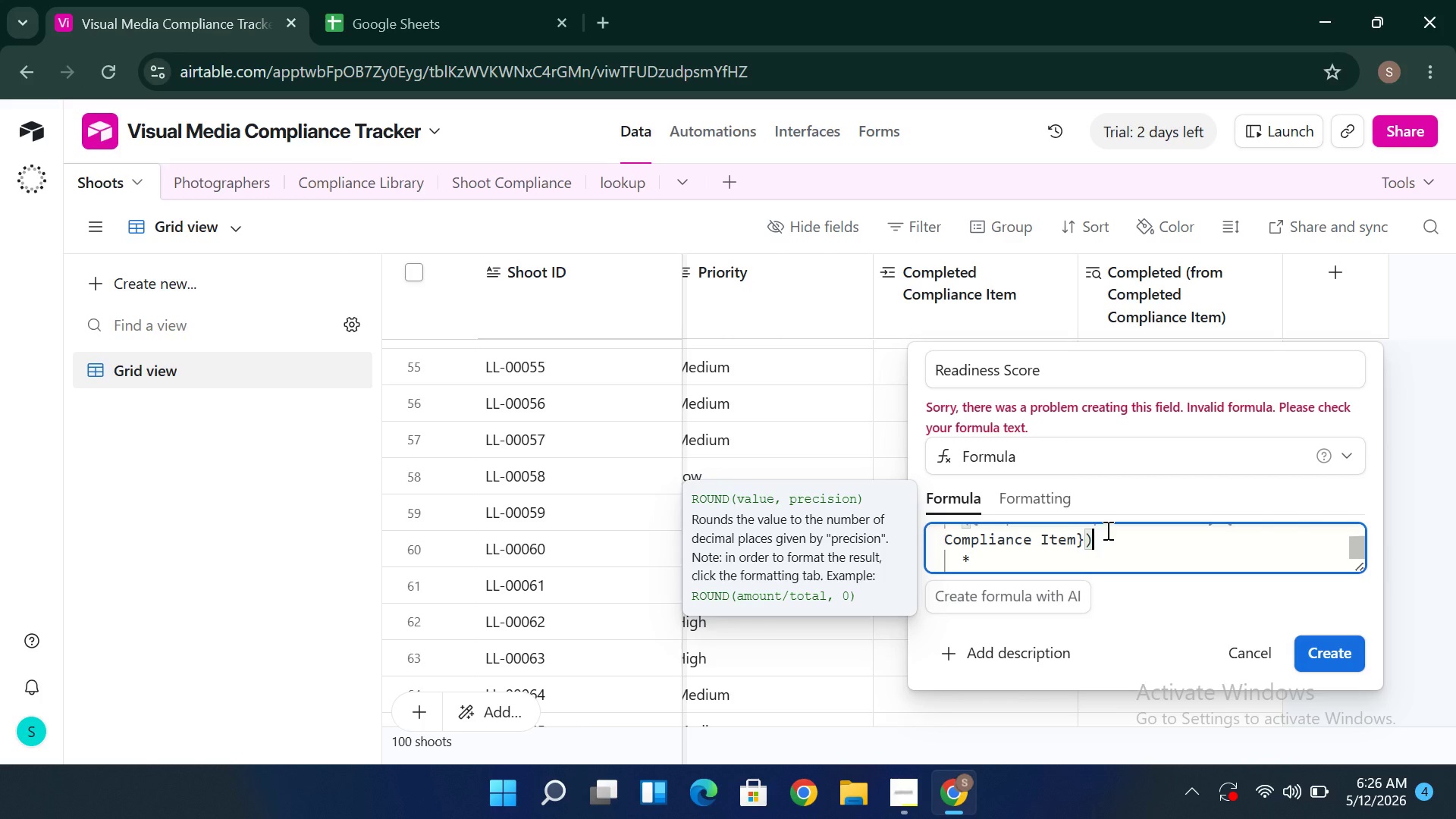 
key(Control+8)
 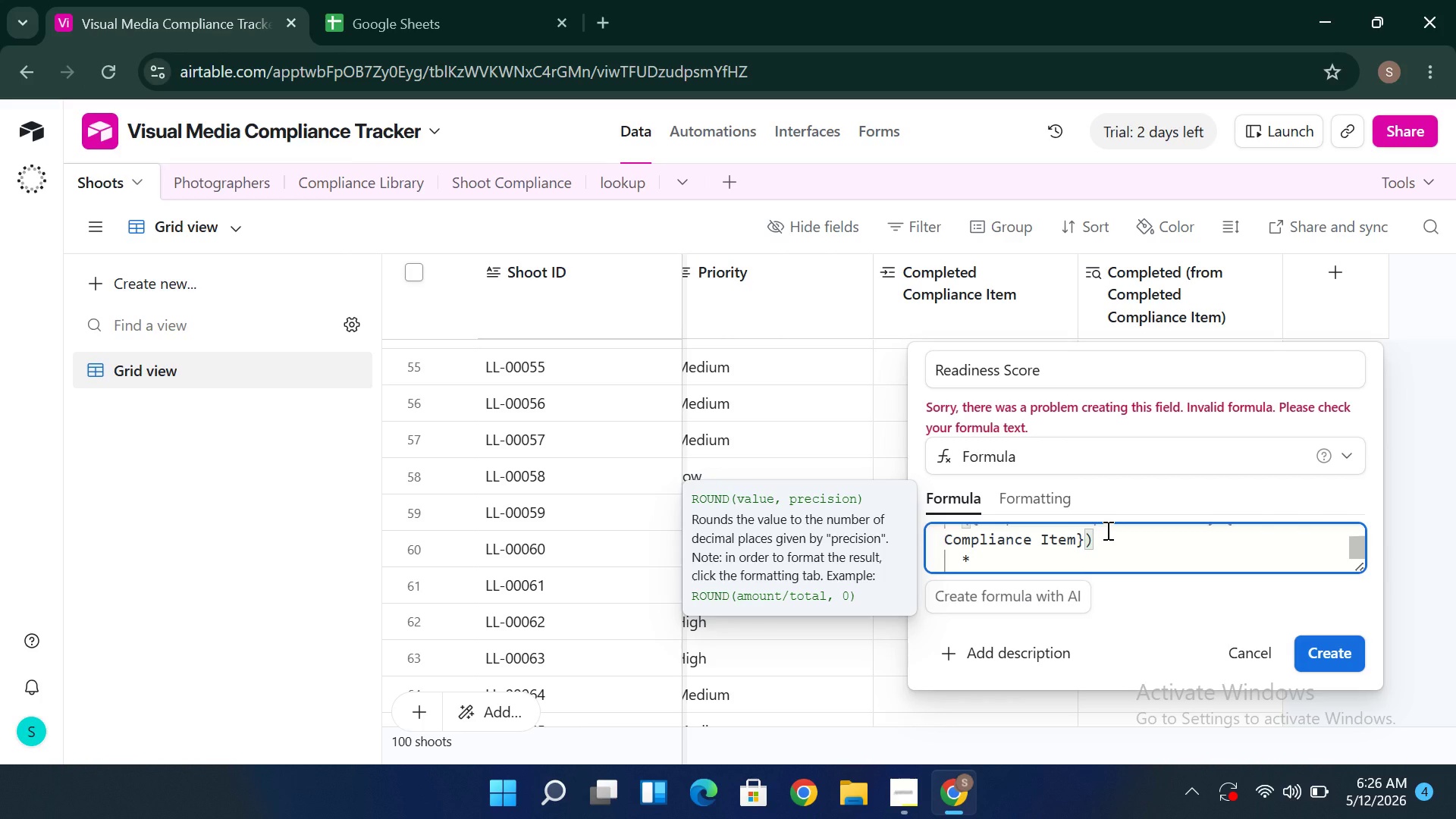 
type(100,)
 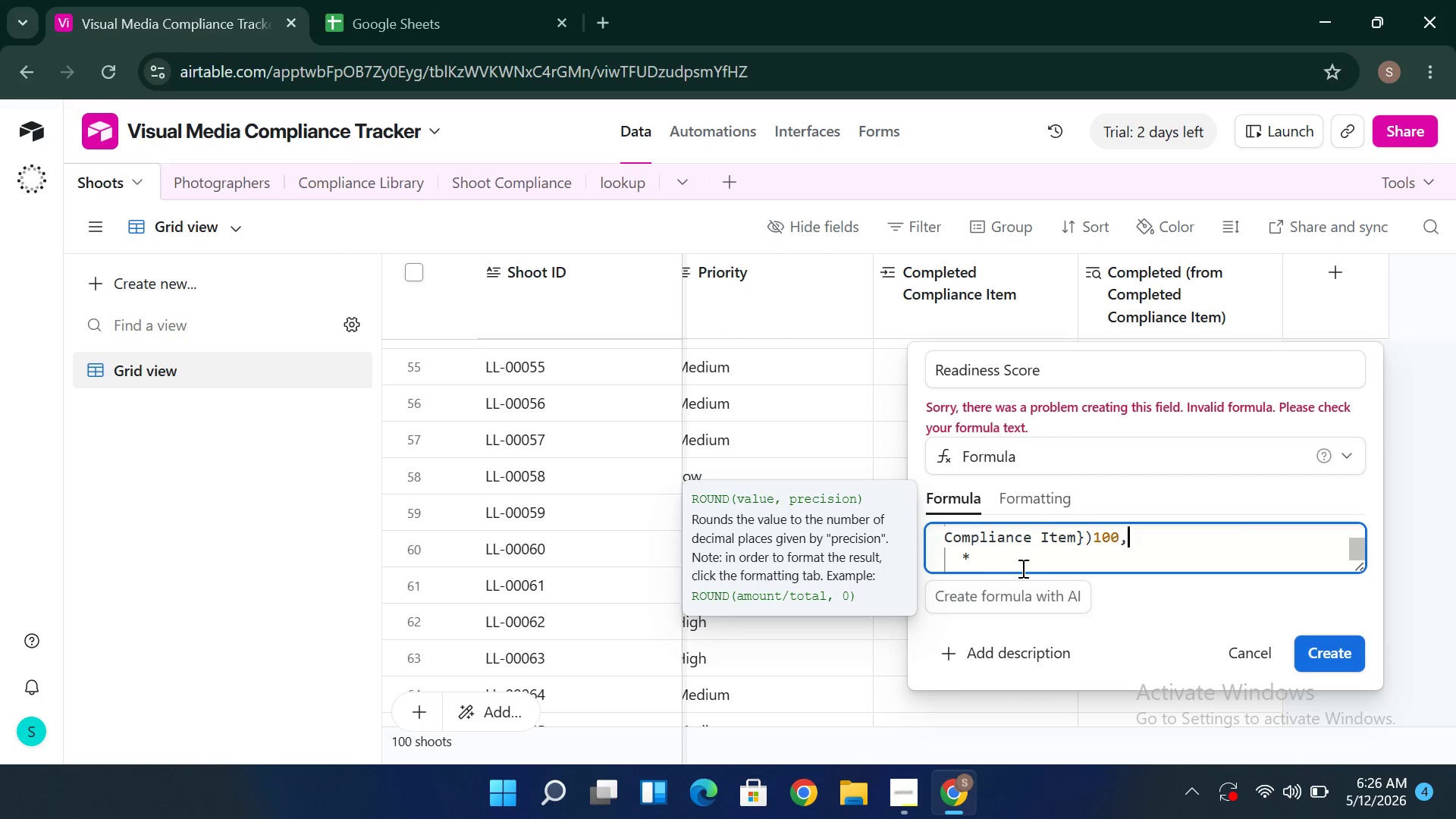 
wait(6.95)
 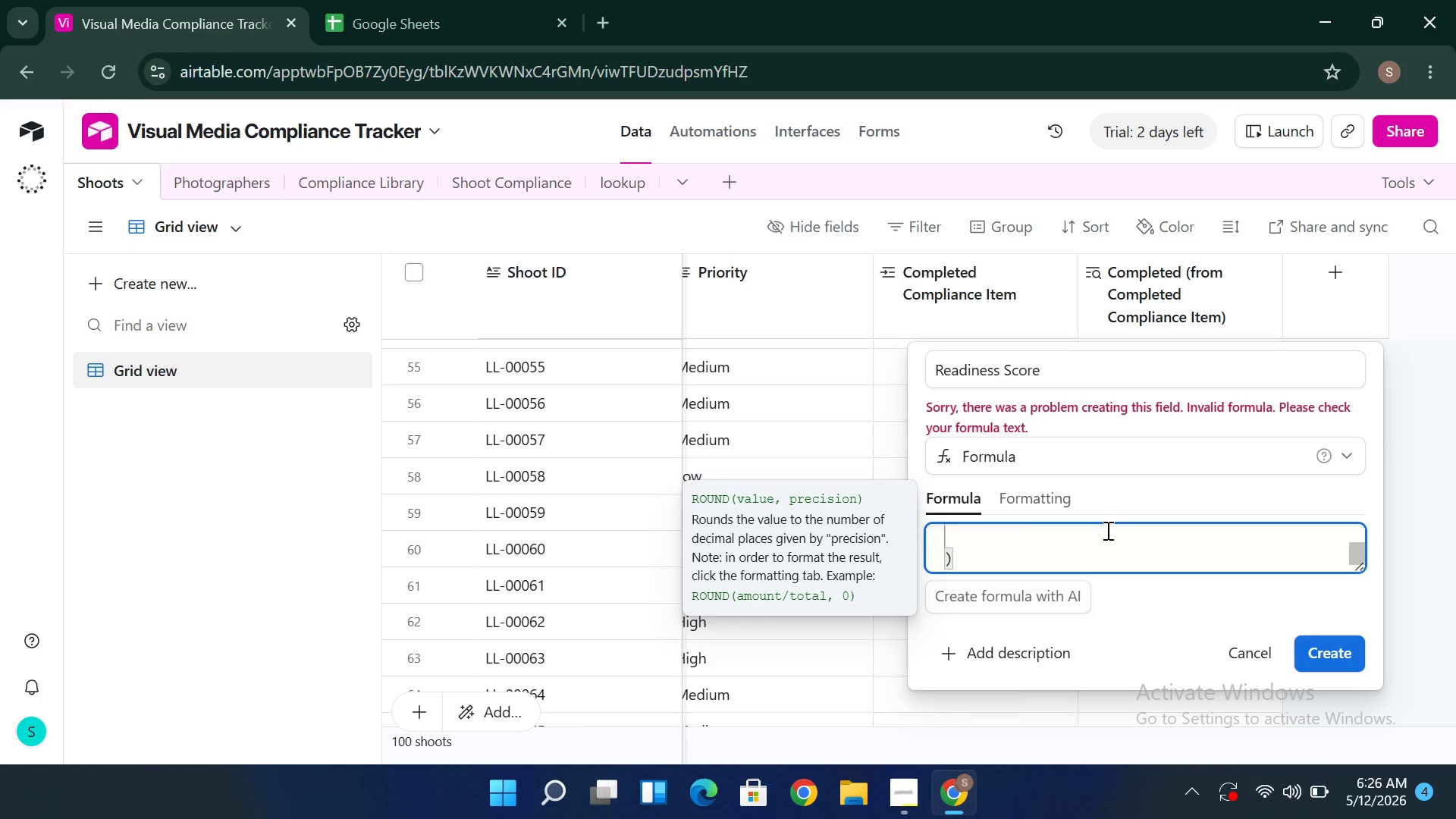 
left_click([981, 551])
 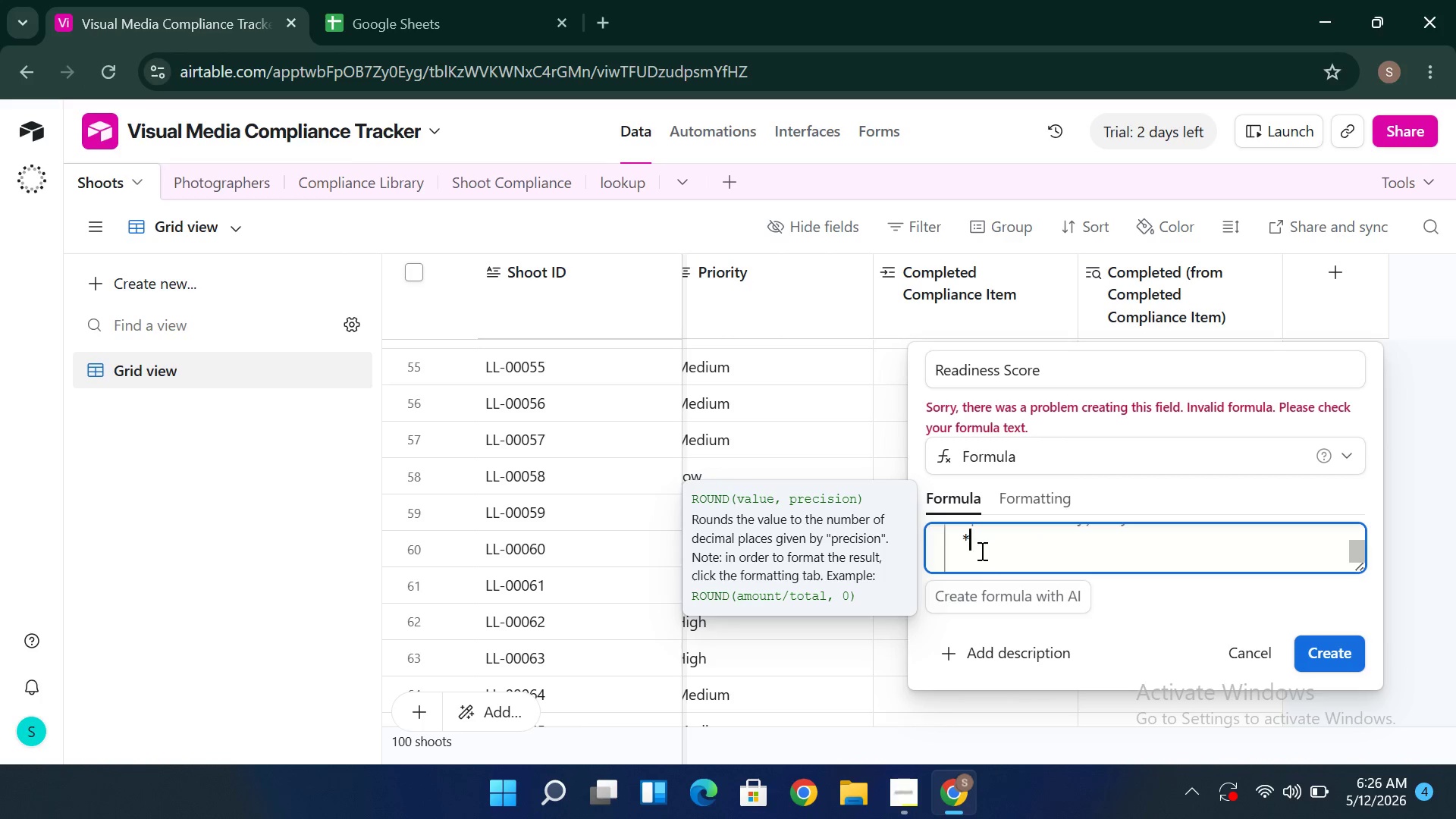 
key(Backspace)
 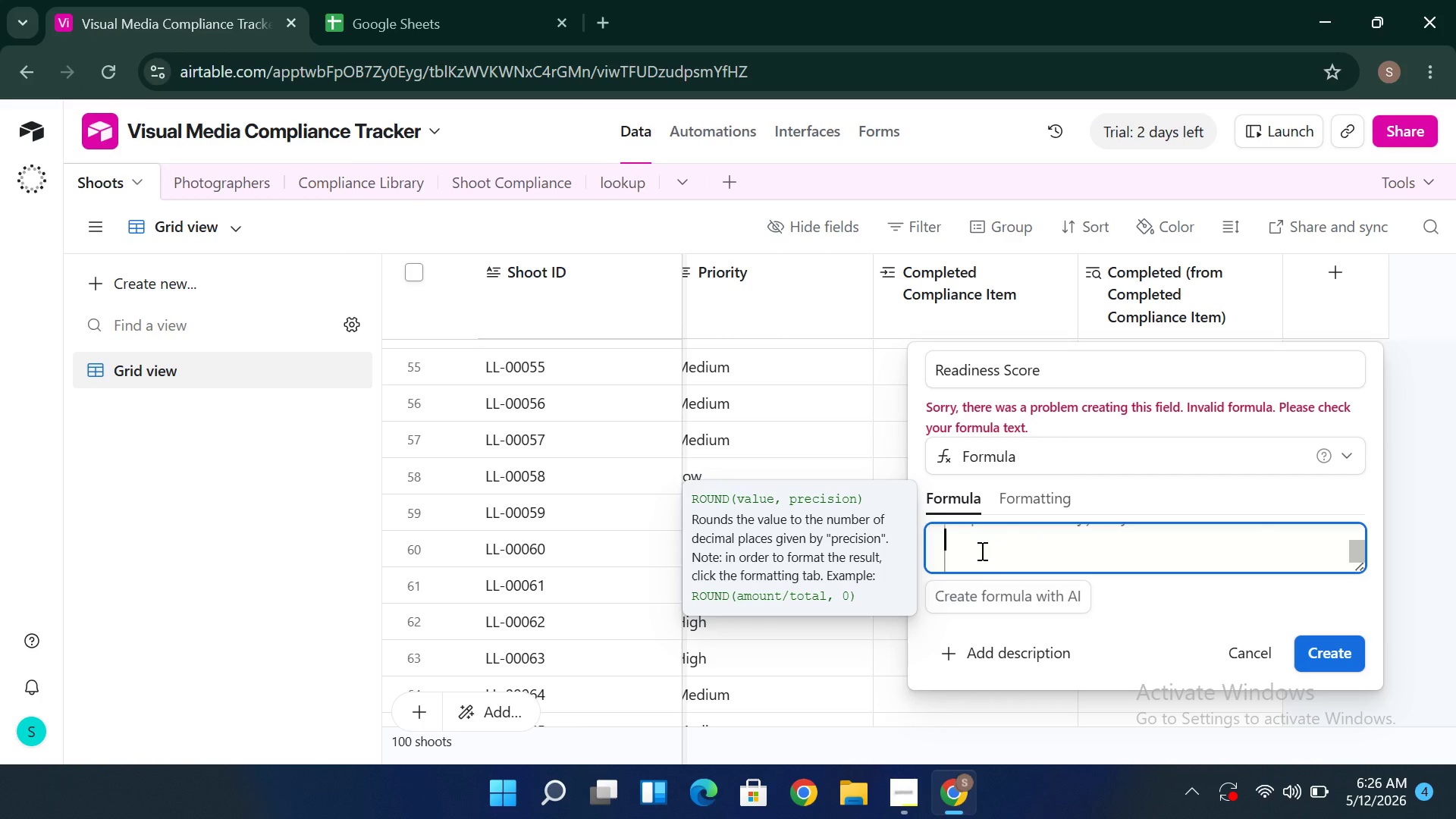 
key(Backspace)
 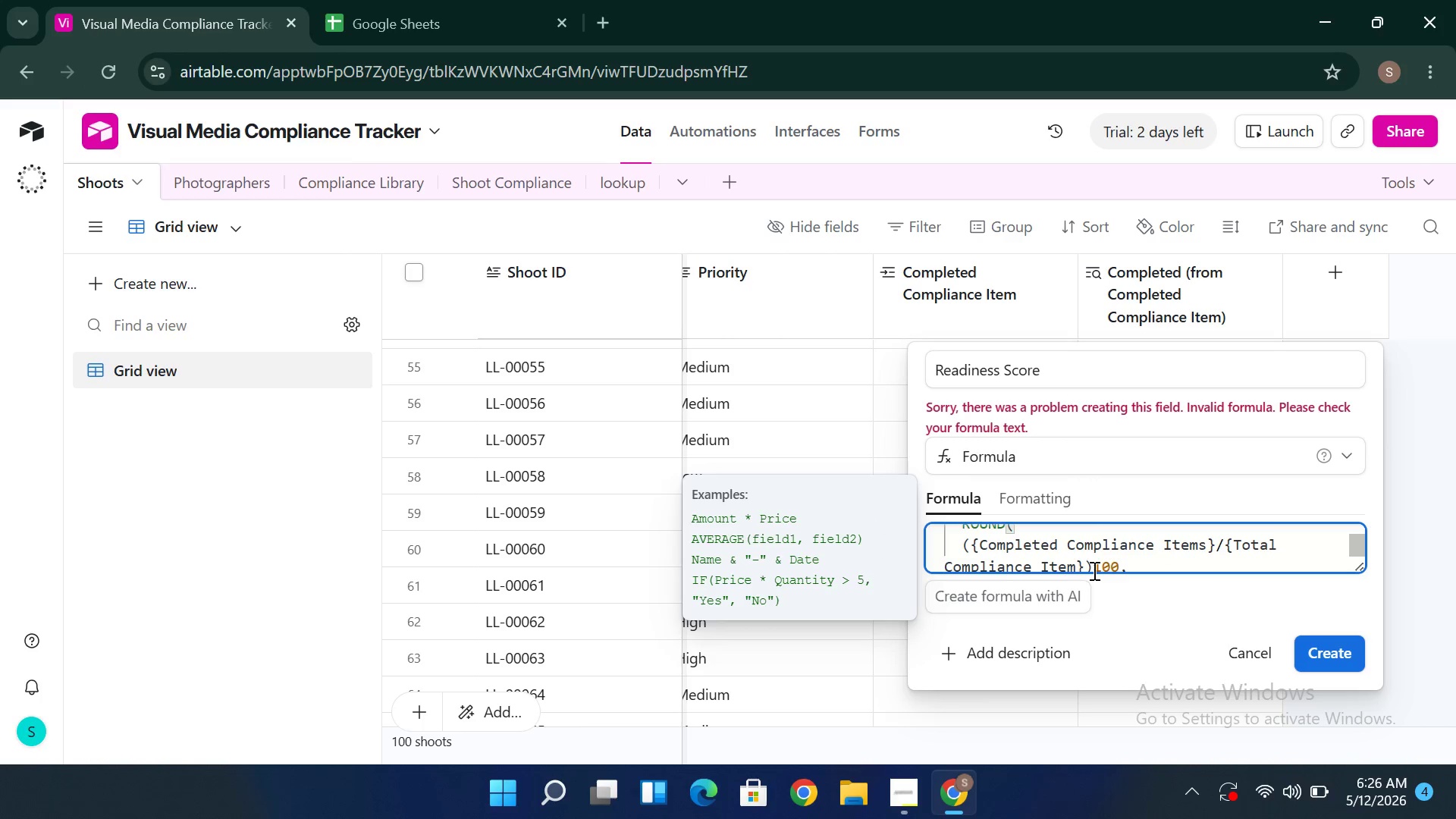 
left_click([1093, 570])
 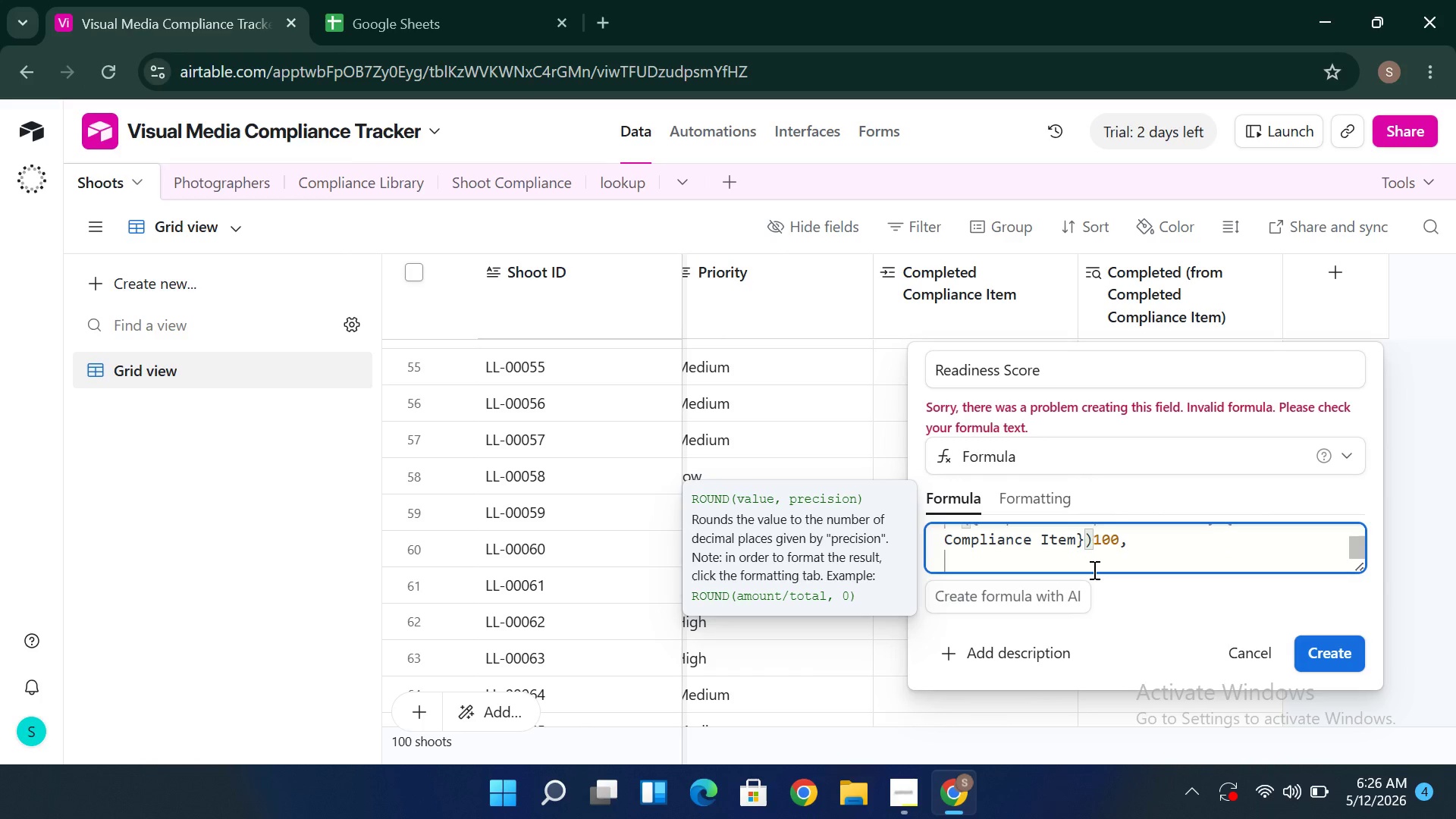 
hold_key(key=ShiftLeft, duration=0.64)
 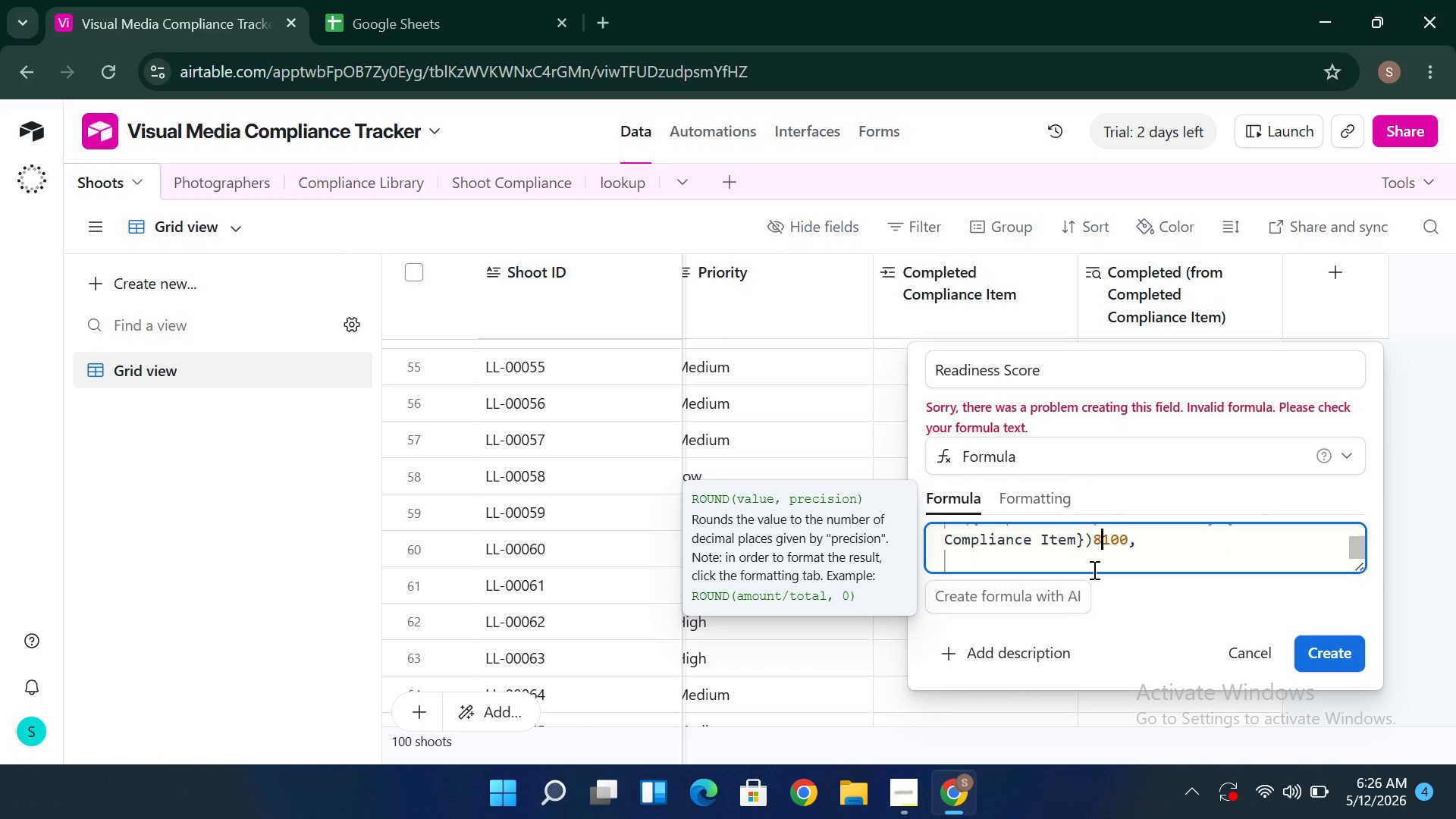 
key(8)
 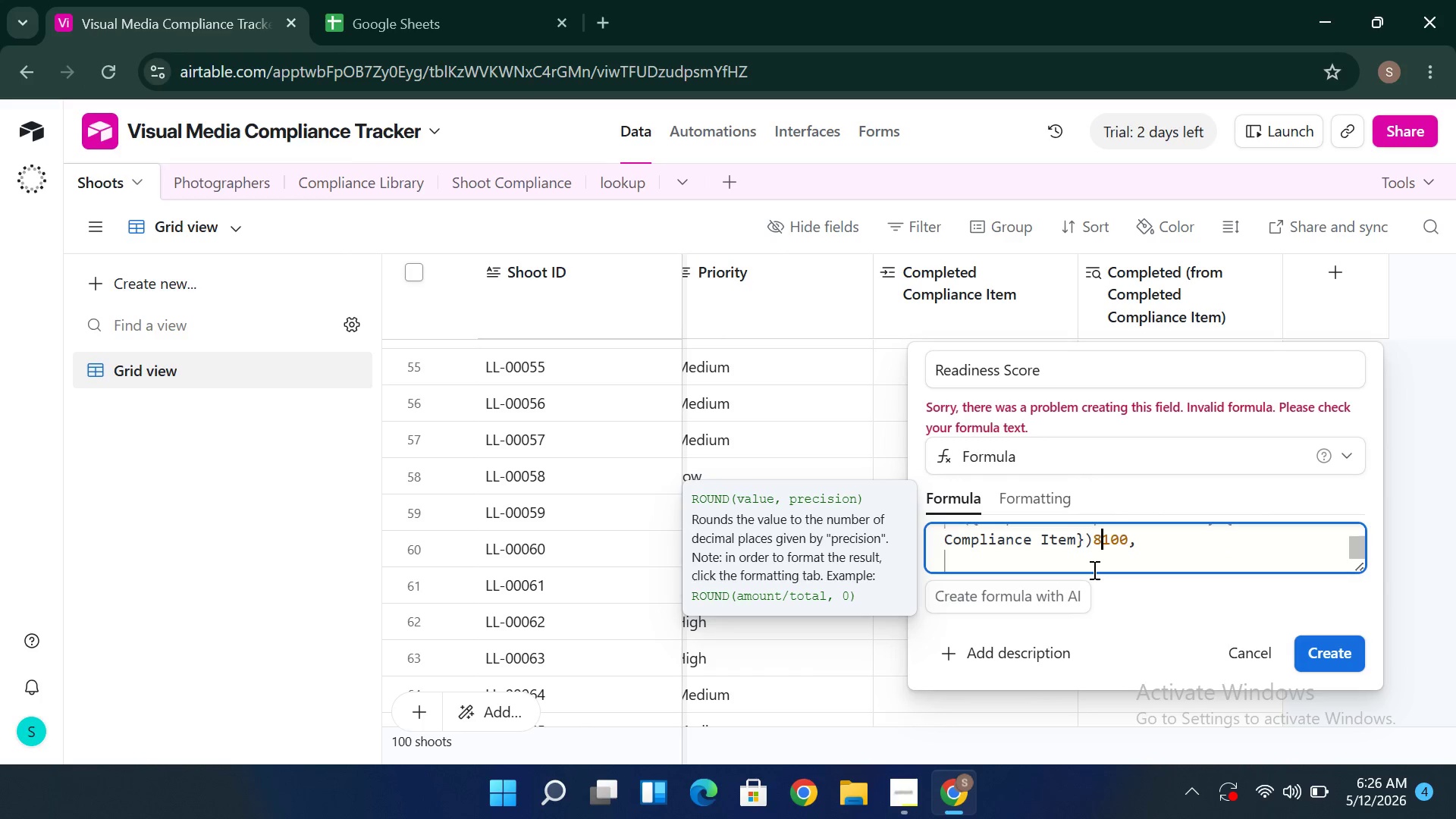 
key(Backspace)
 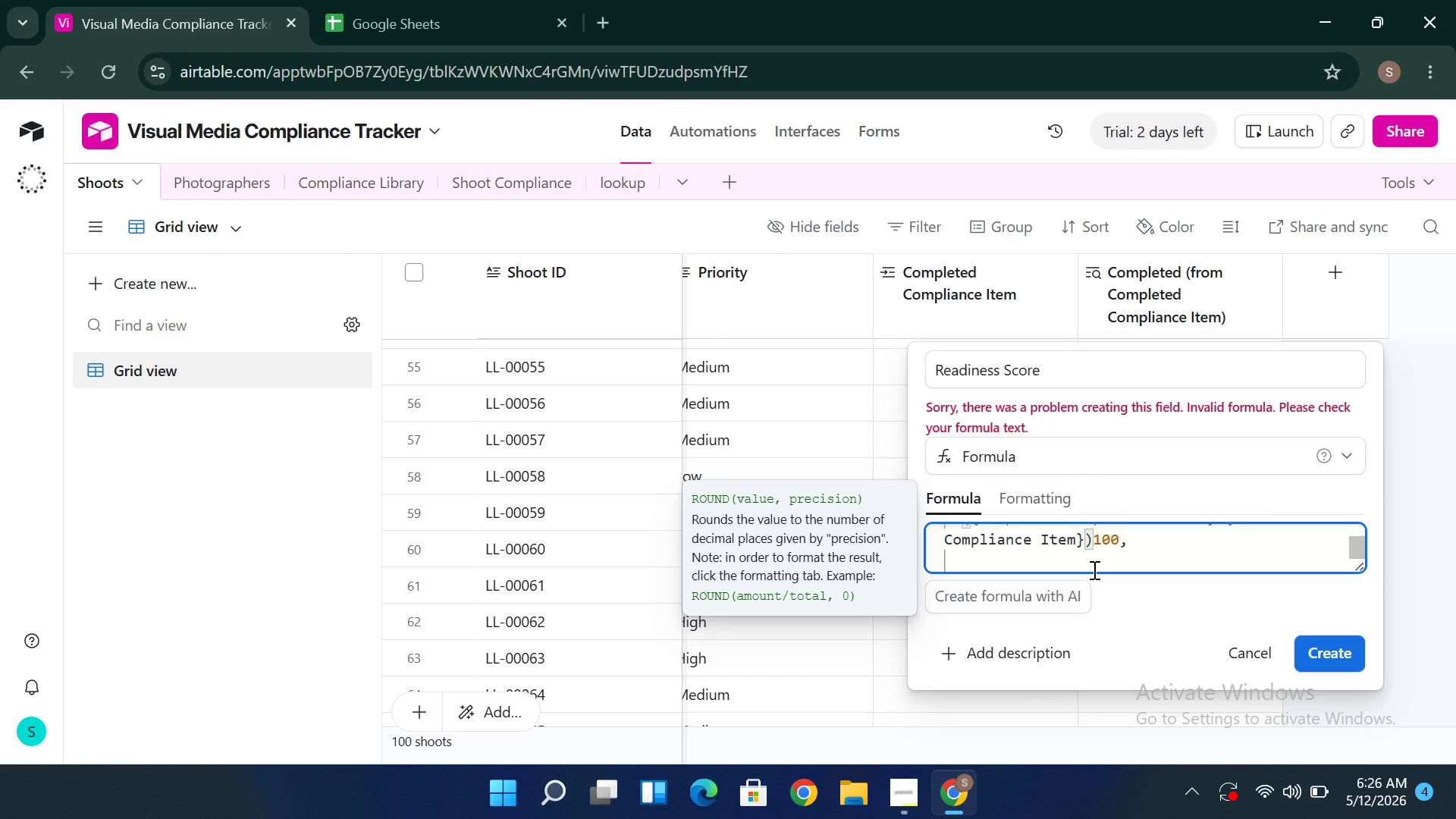 
key(Shift+8)
 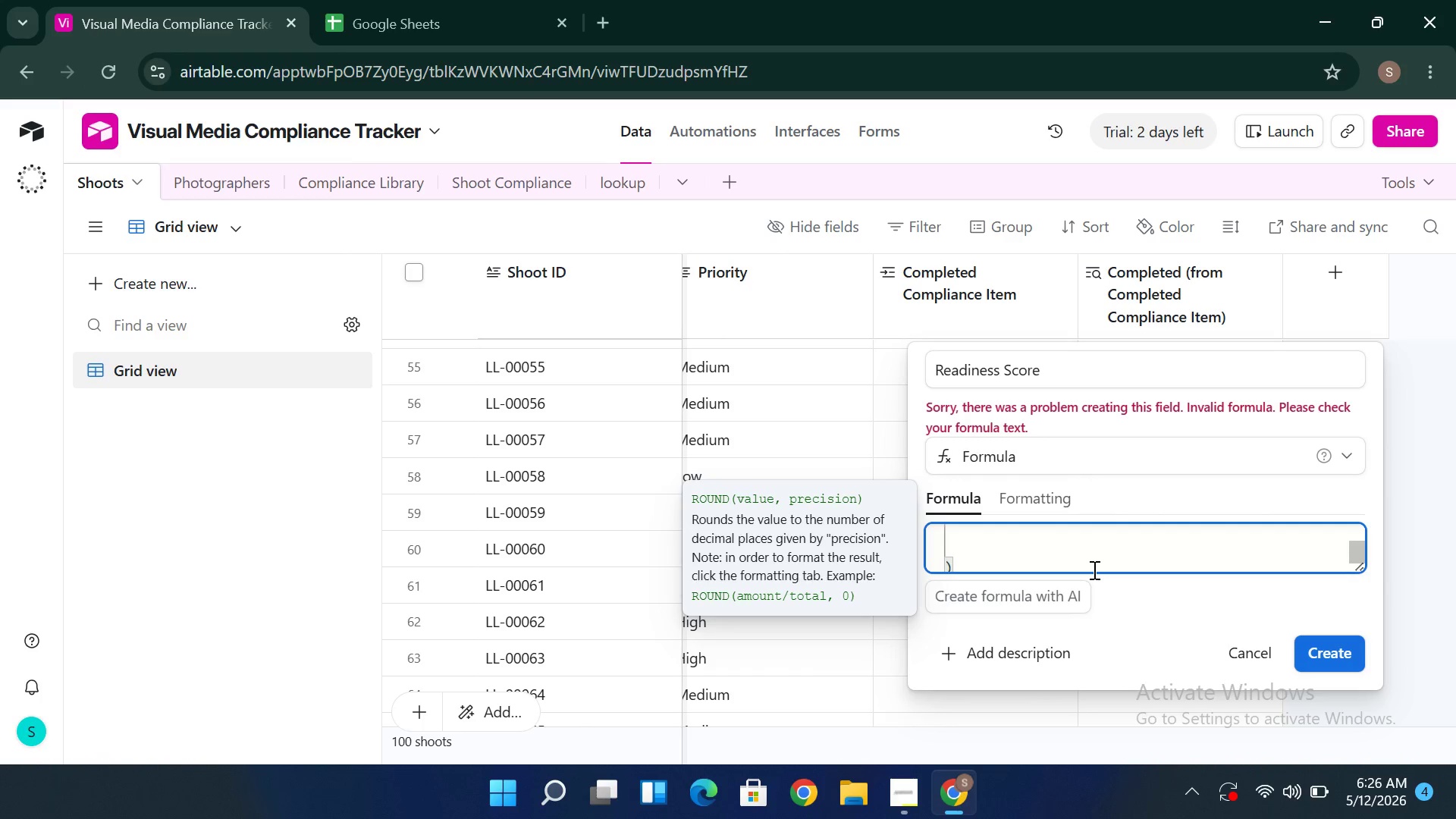 
wait(8.62)
 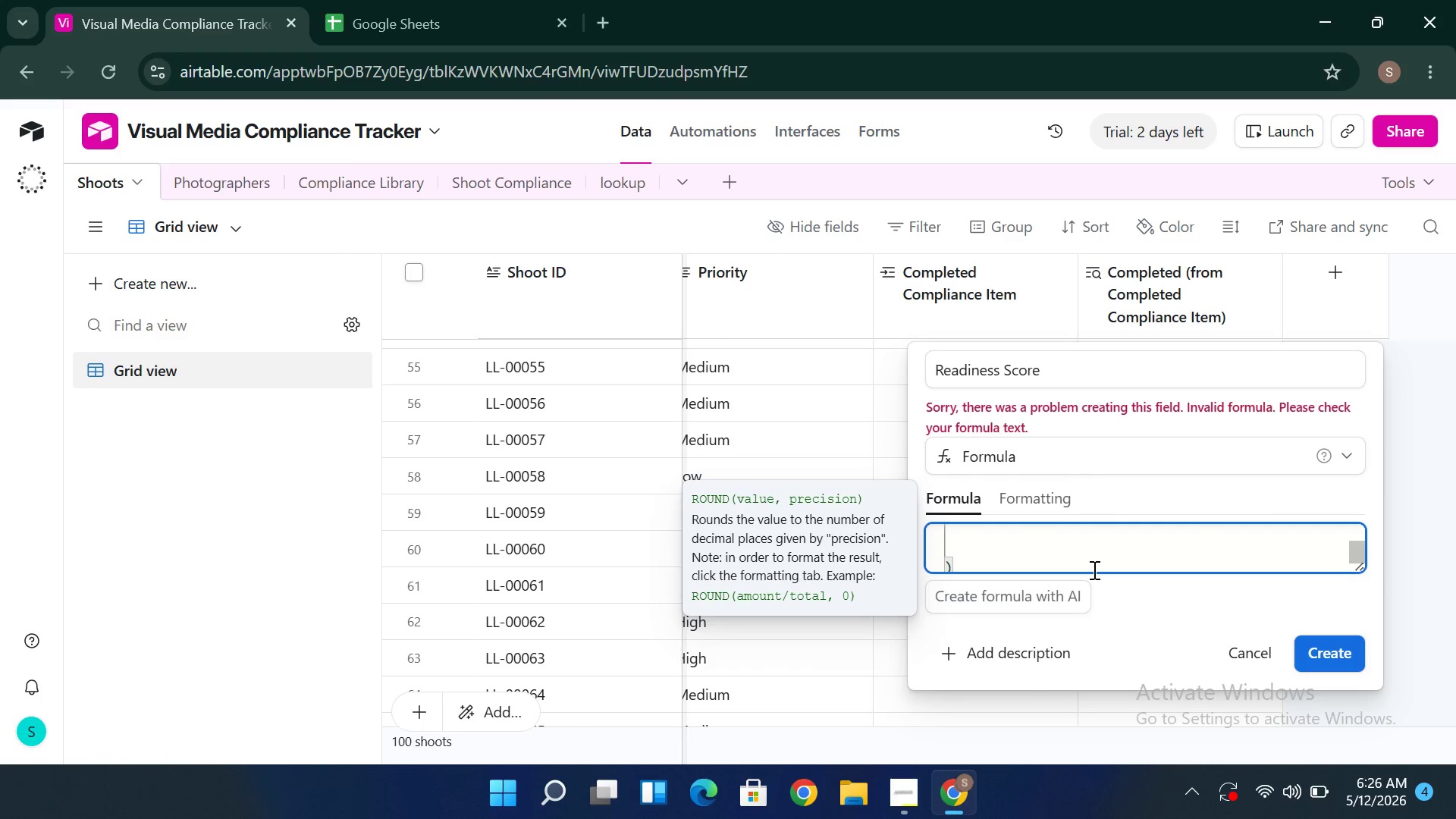 
left_click([946, 551])
 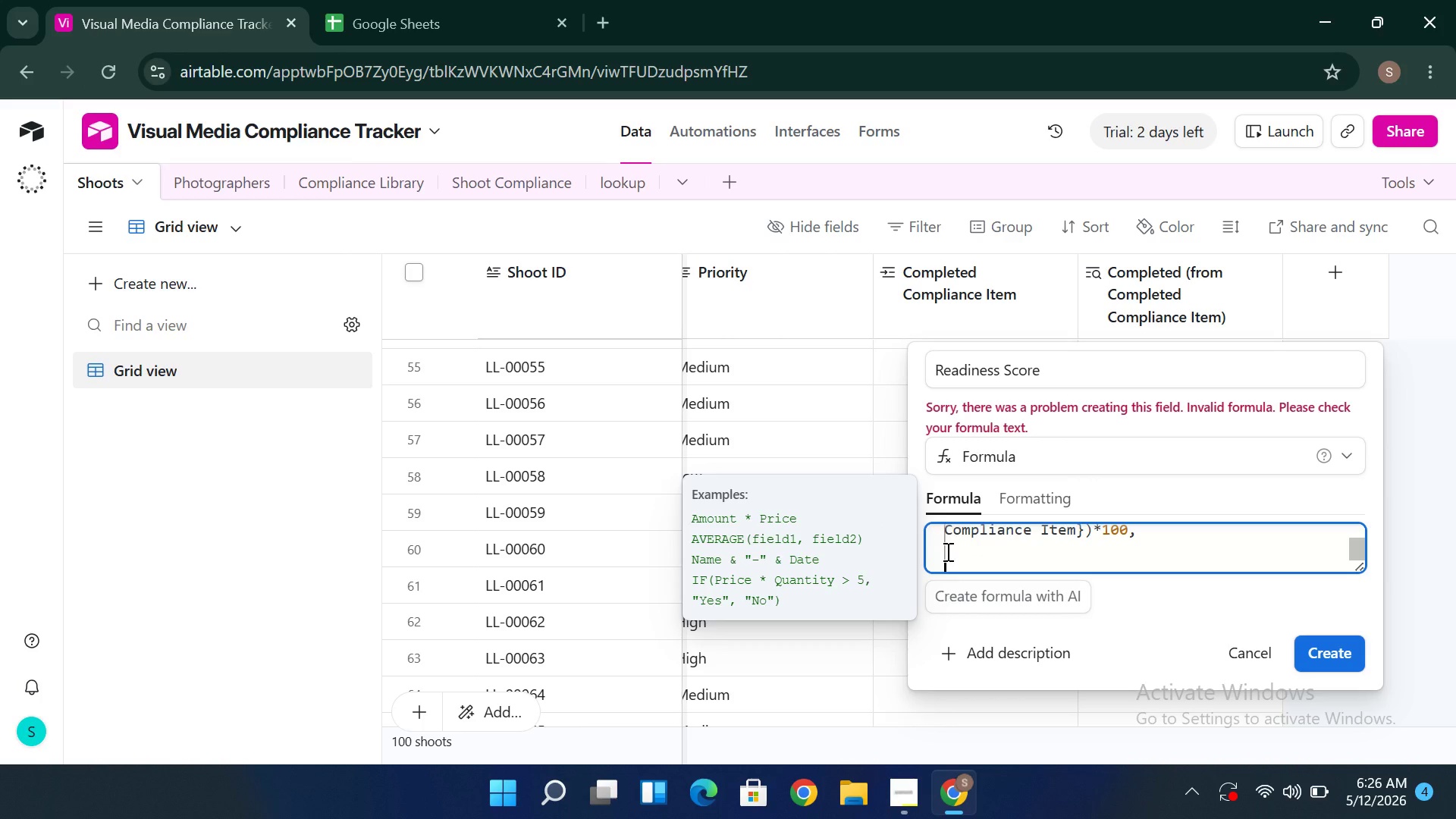 
wait(8.36)
 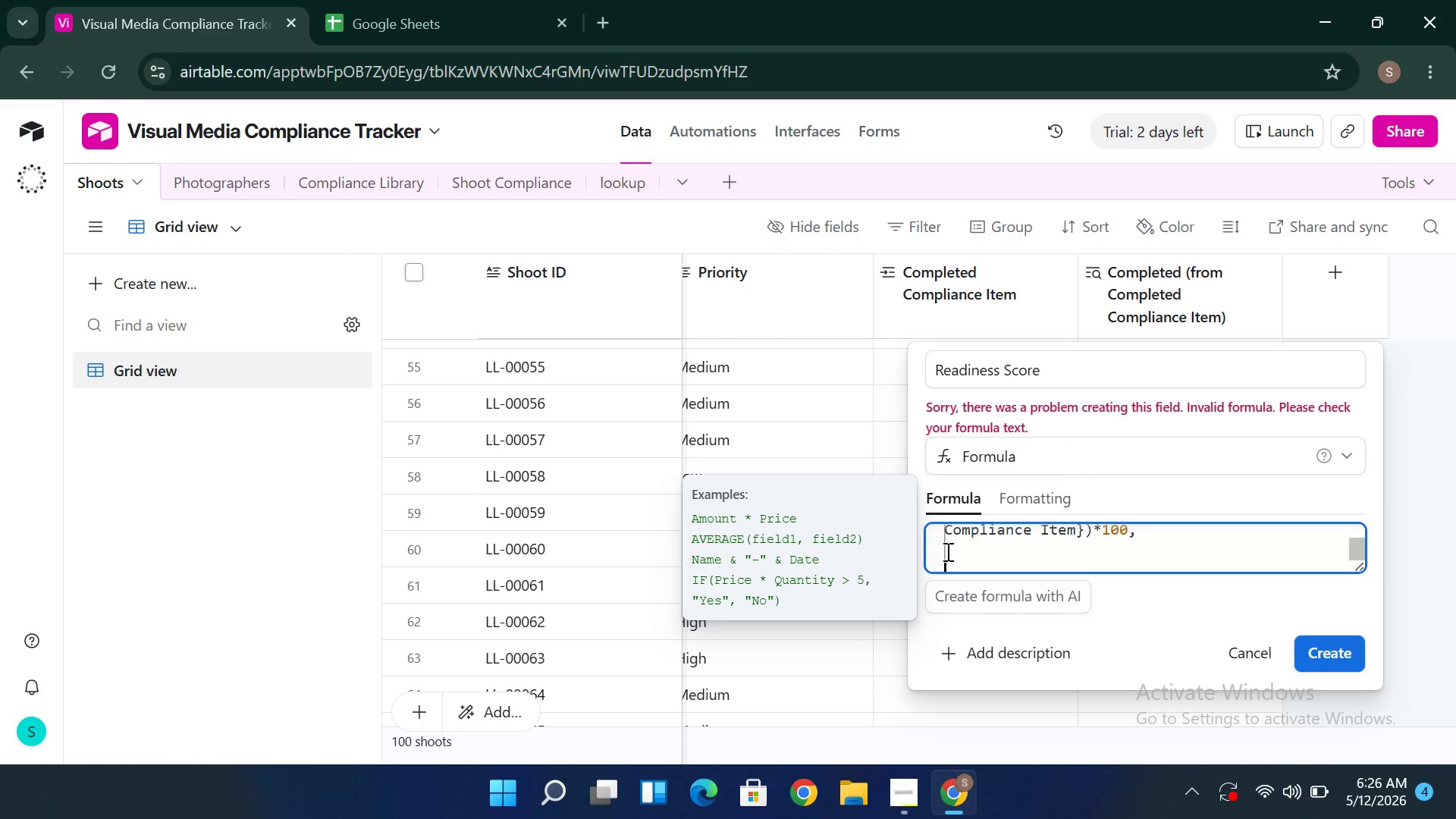 
left_click([936, 547])
 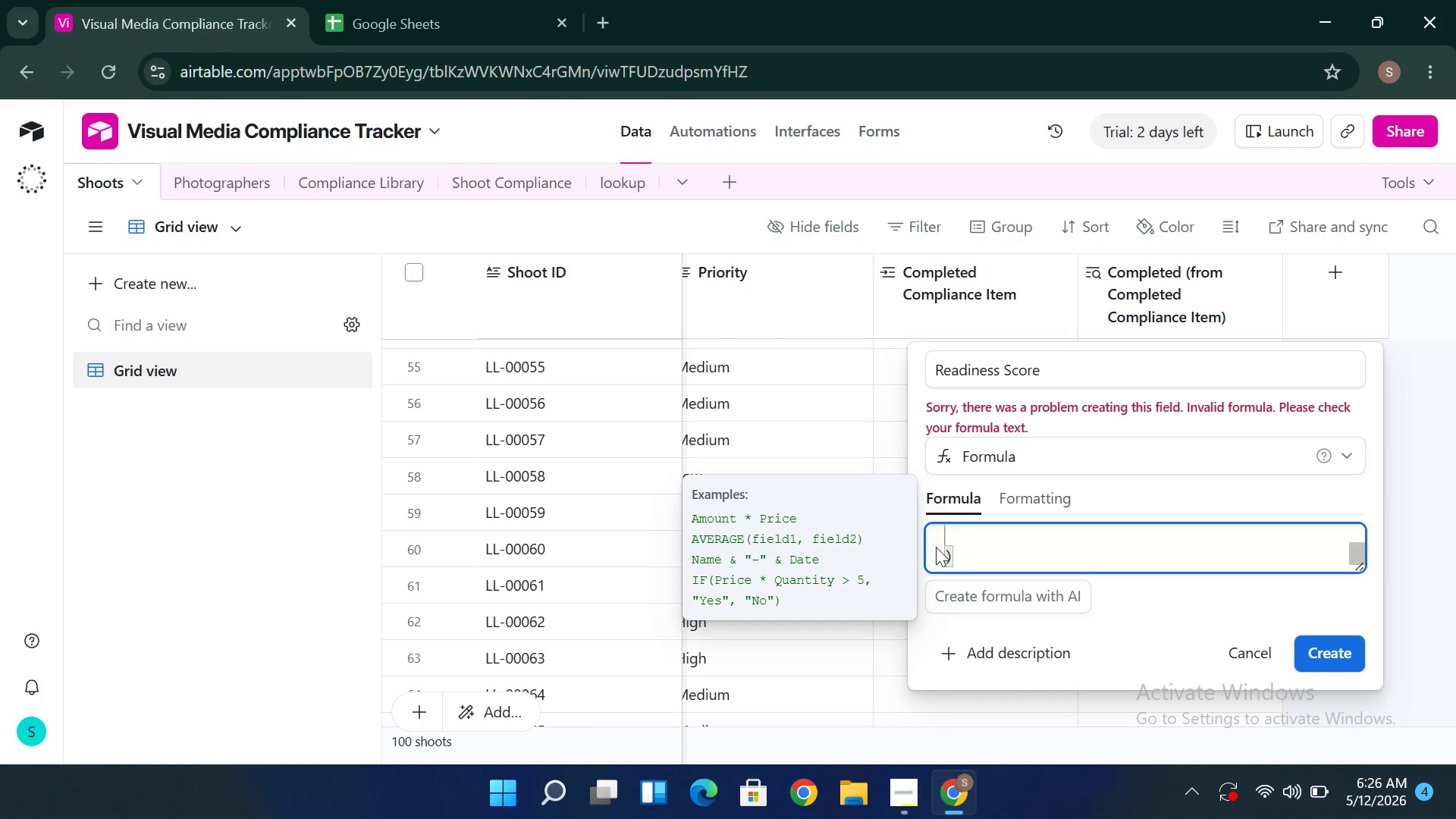 
left_click([936, 547])
 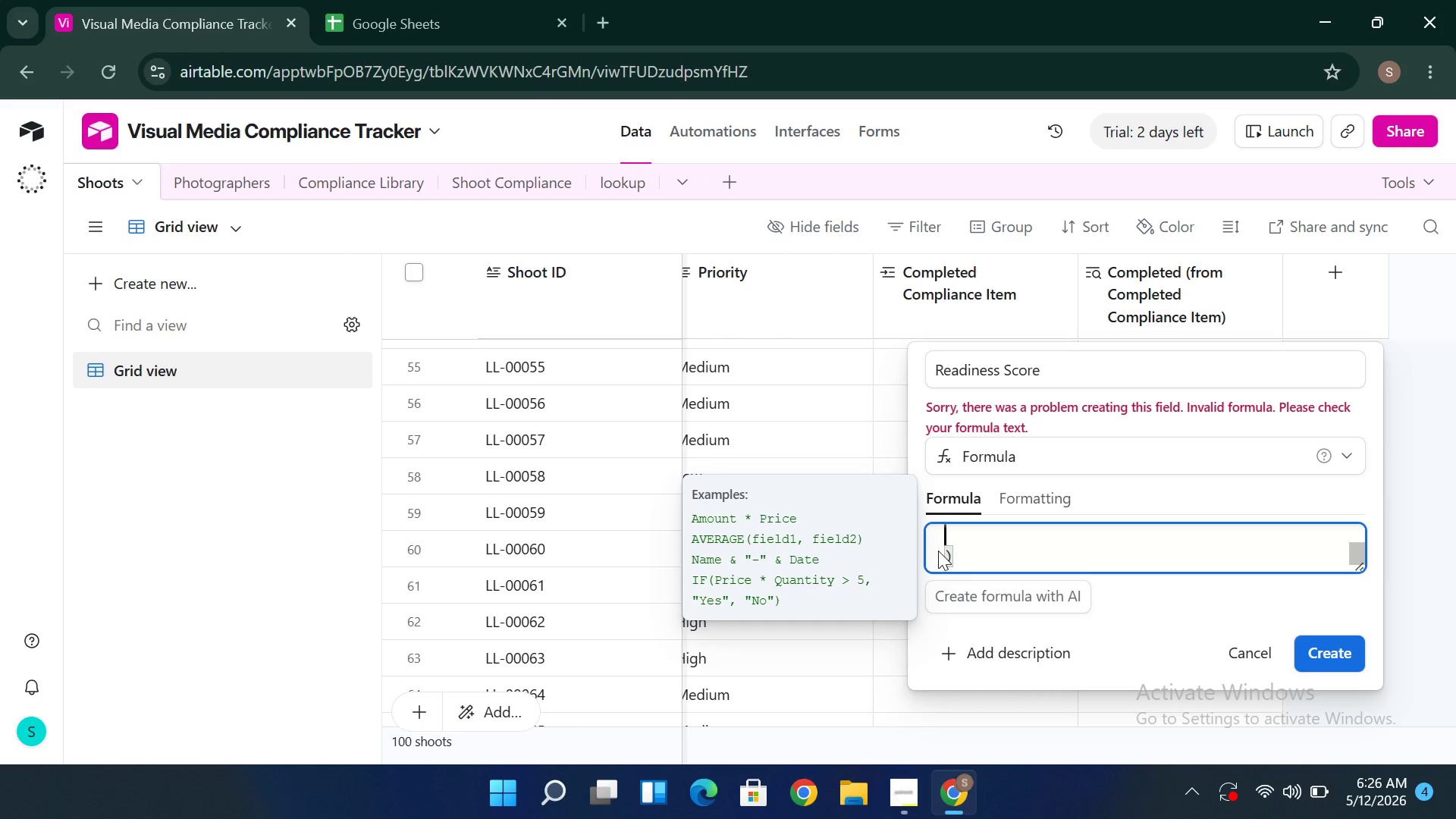 
key(Backspace)
 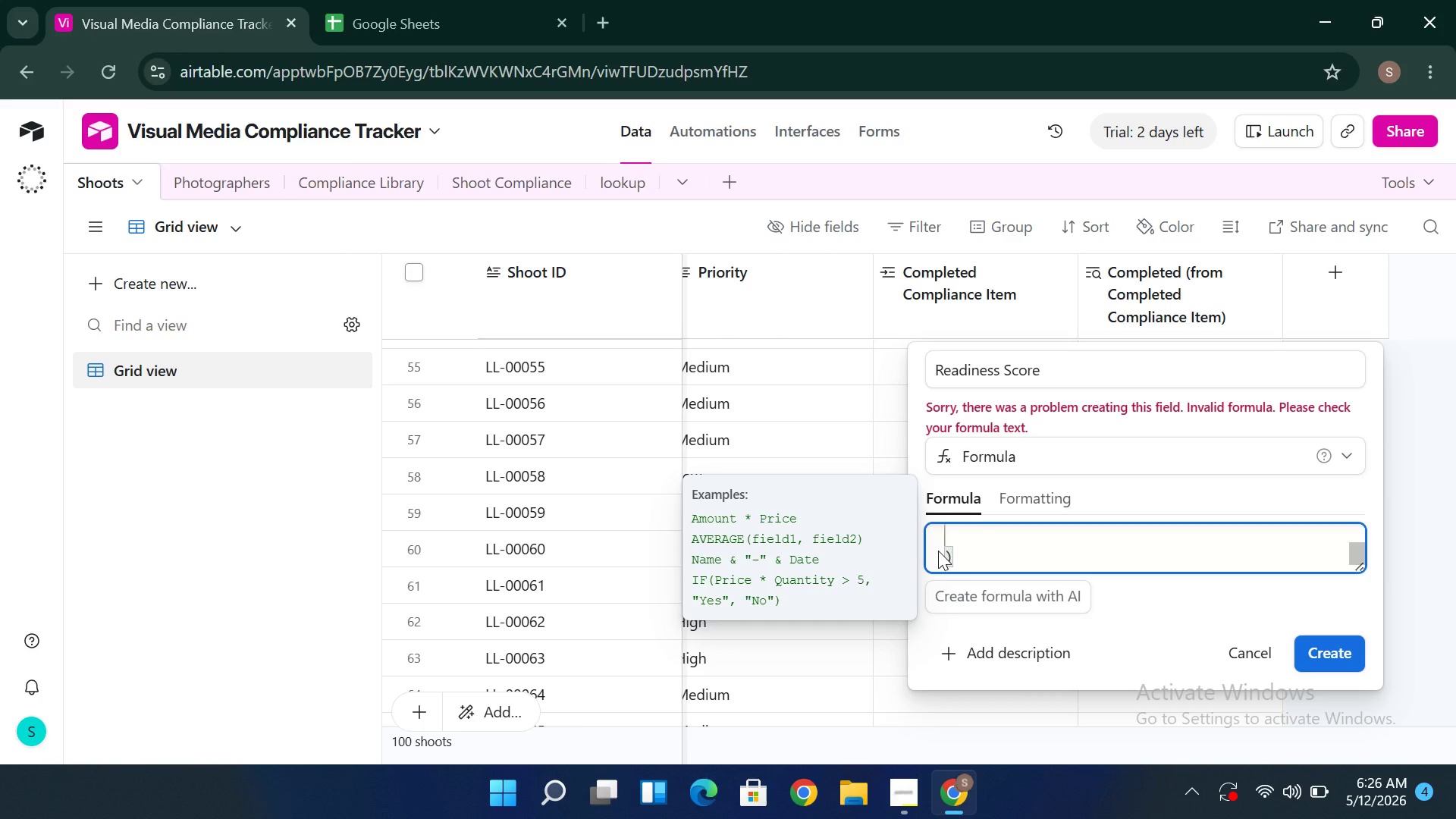 
key(Backspace)
 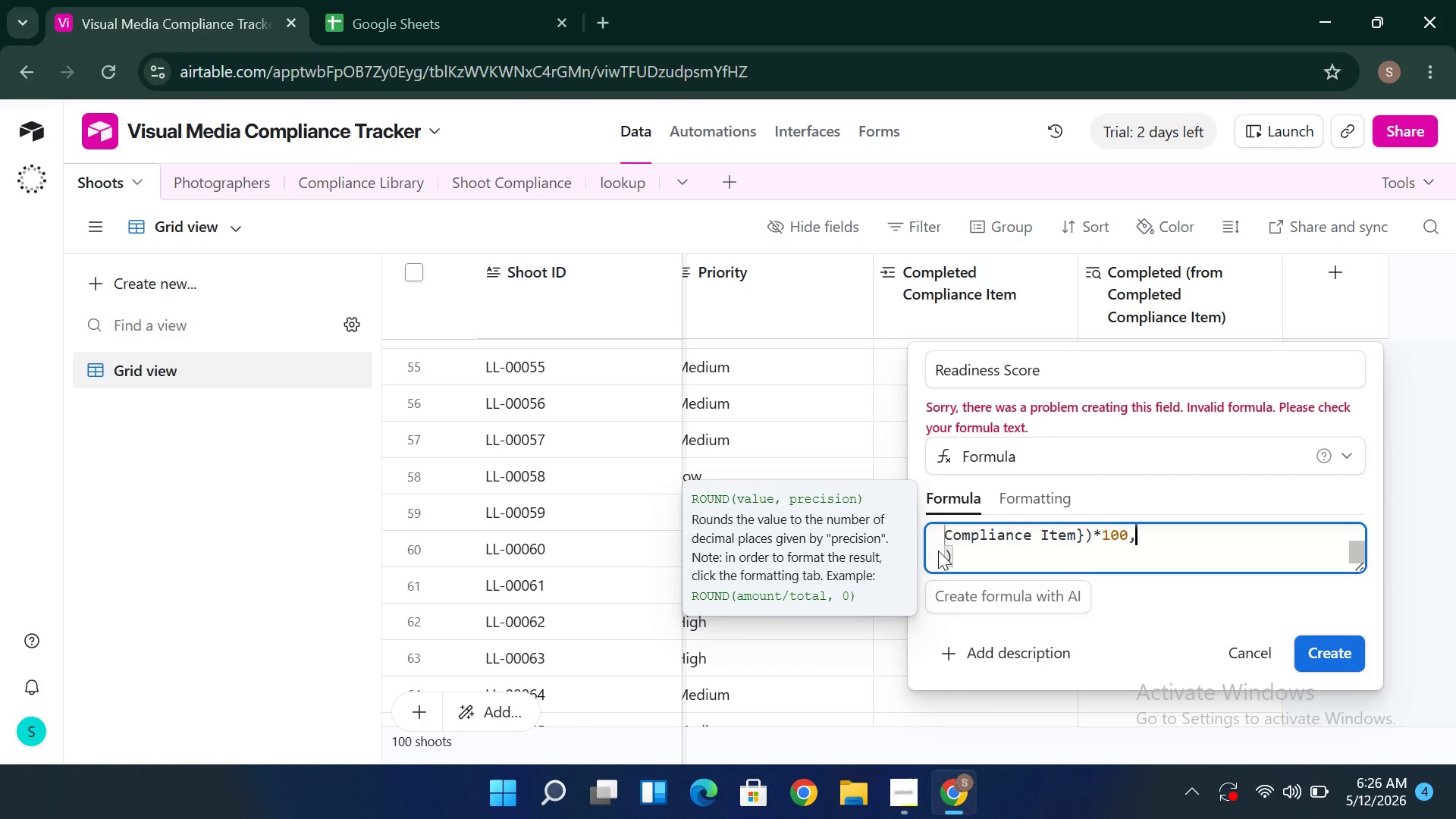 
wait(5.11)
 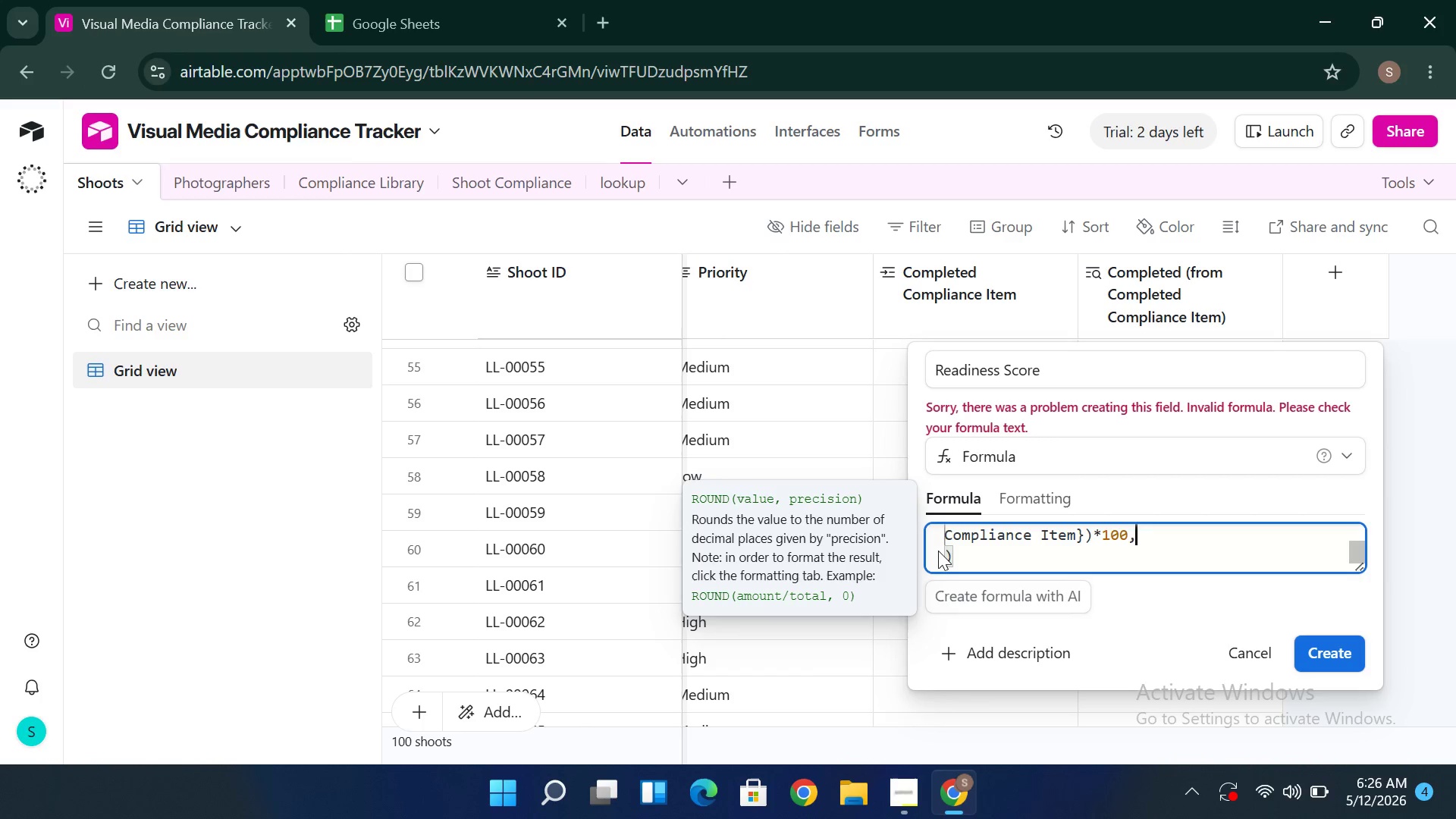 
key(Enter)
 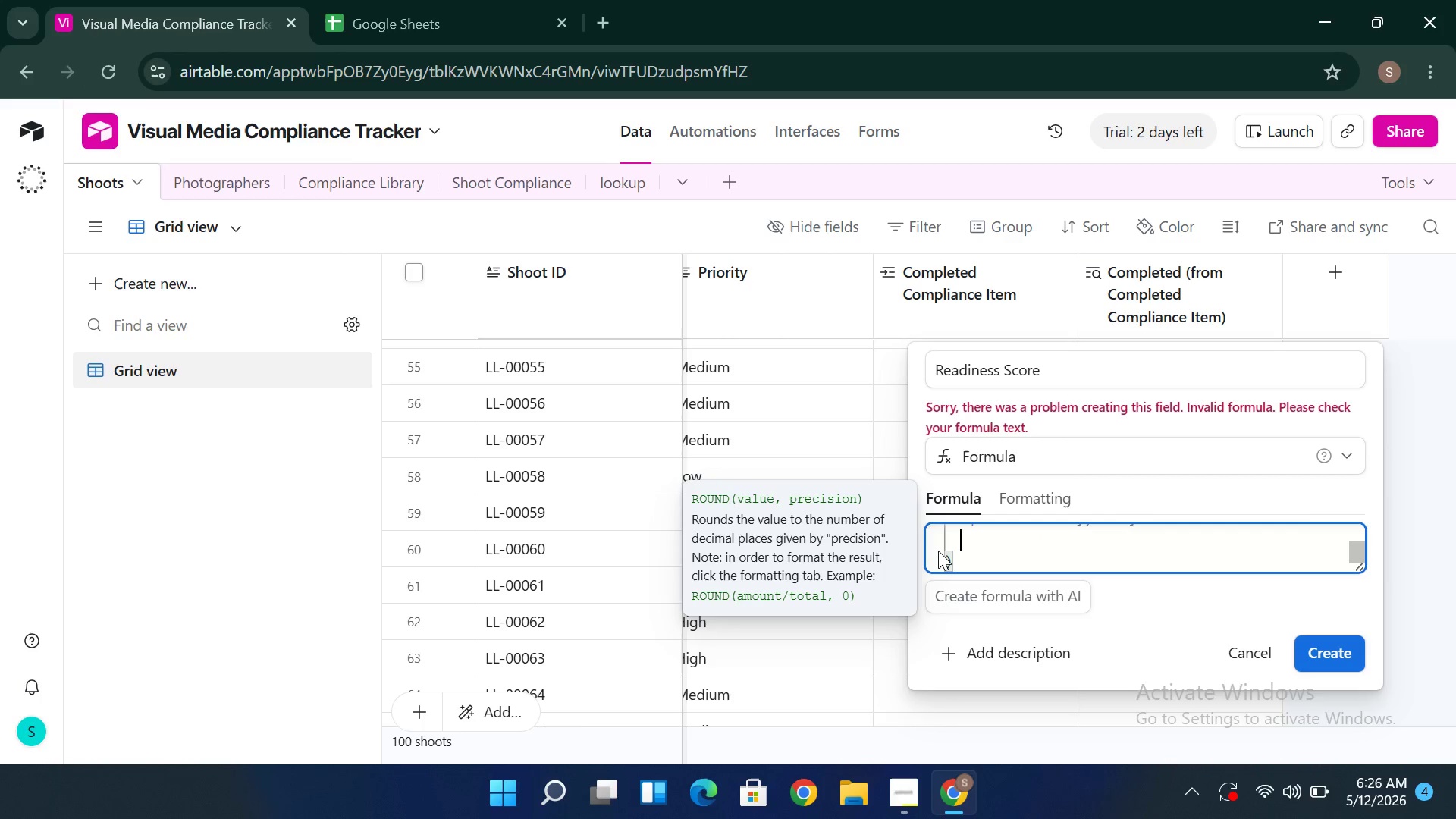 
key(Backspace)
 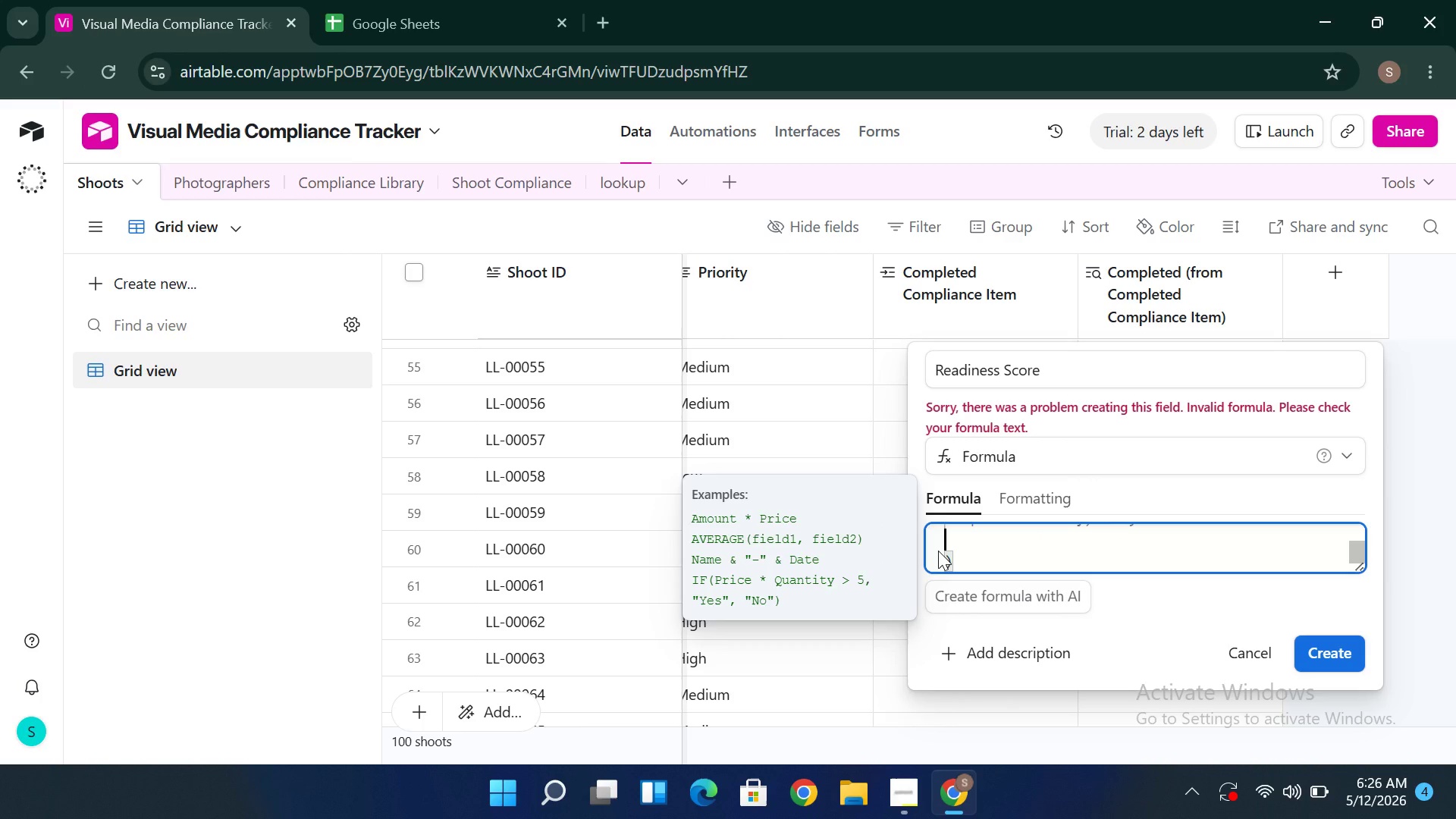 
key(0)
 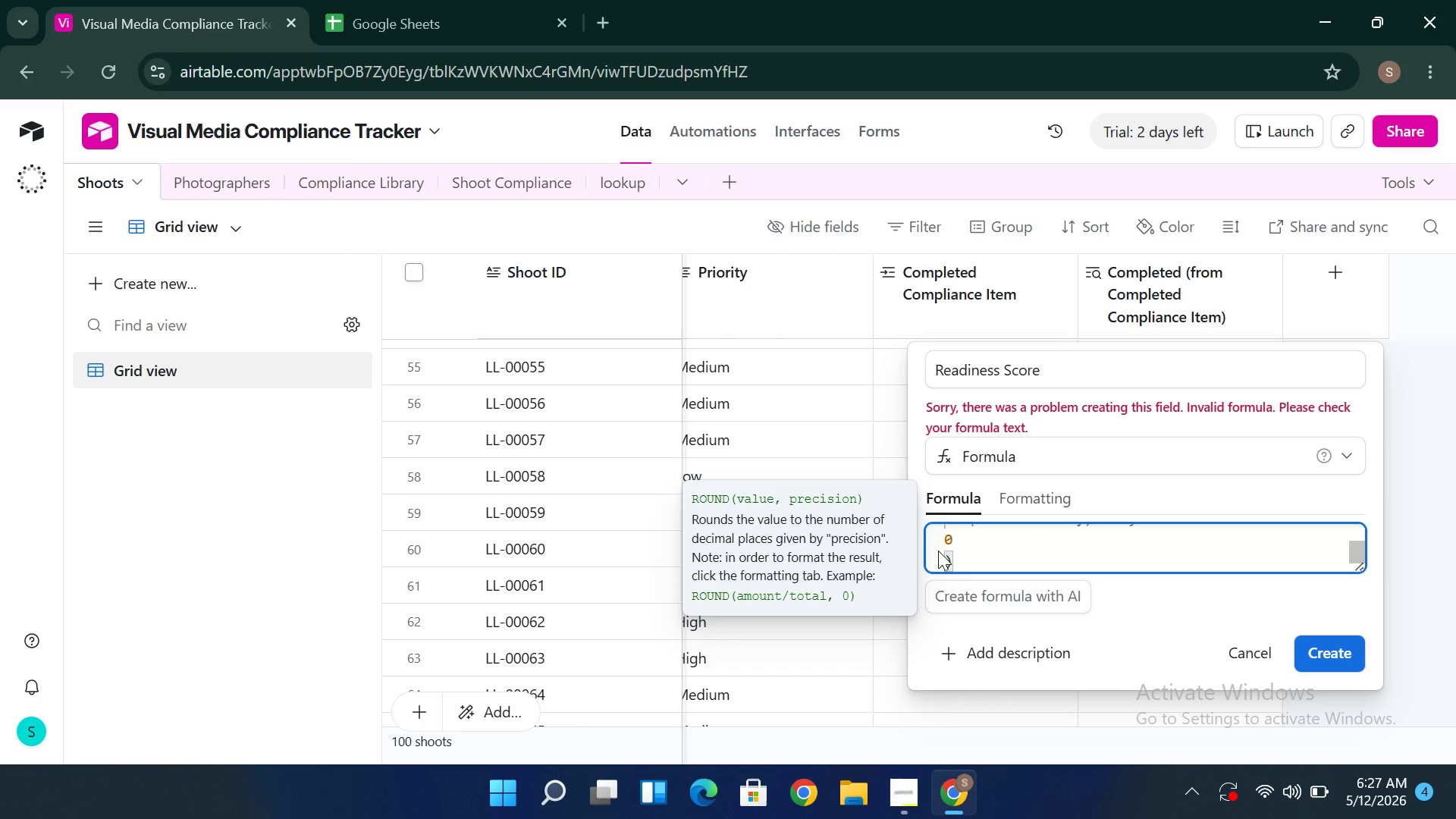 
wait(8.75)
 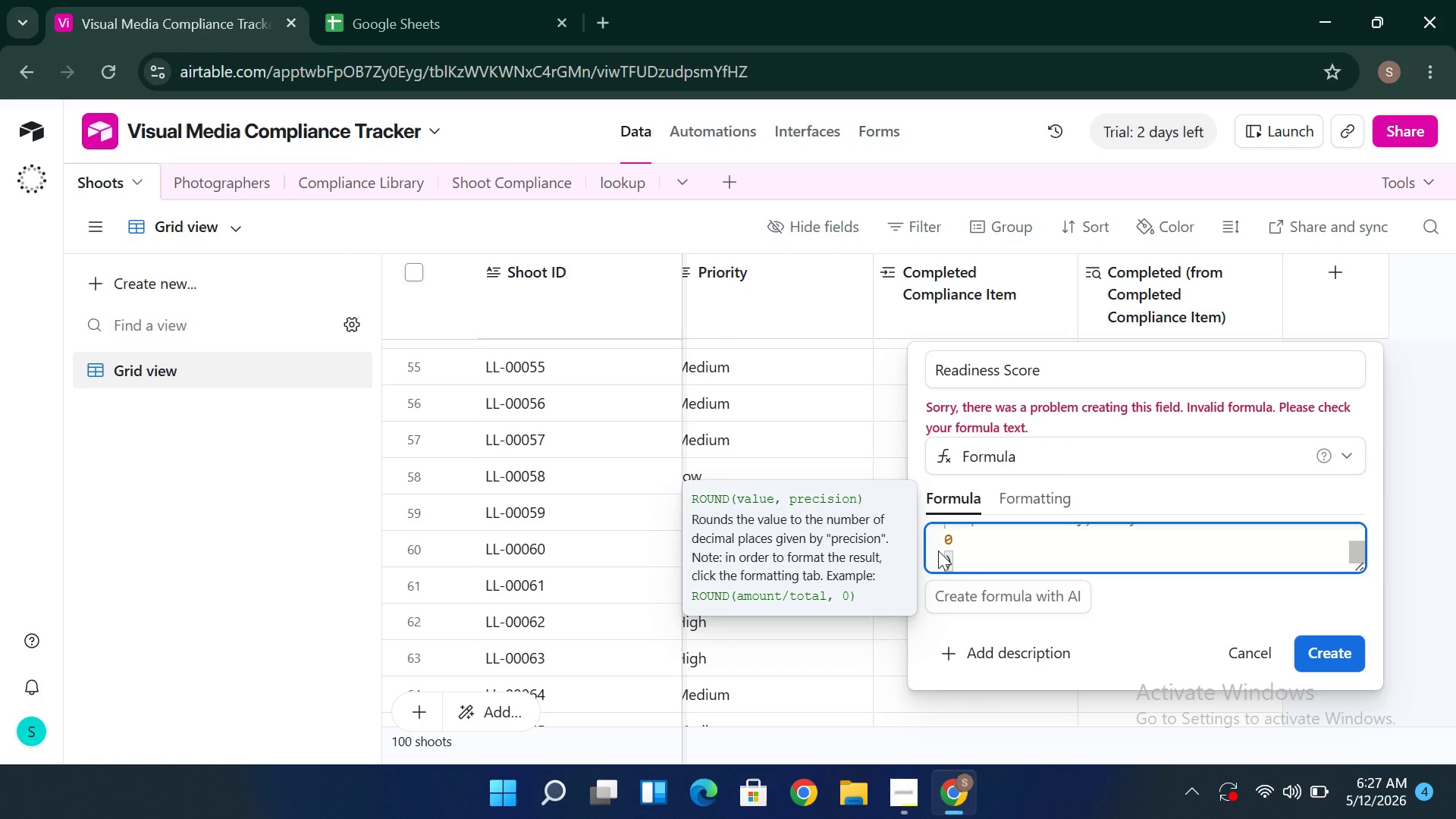 
left_click([1332, 661])
 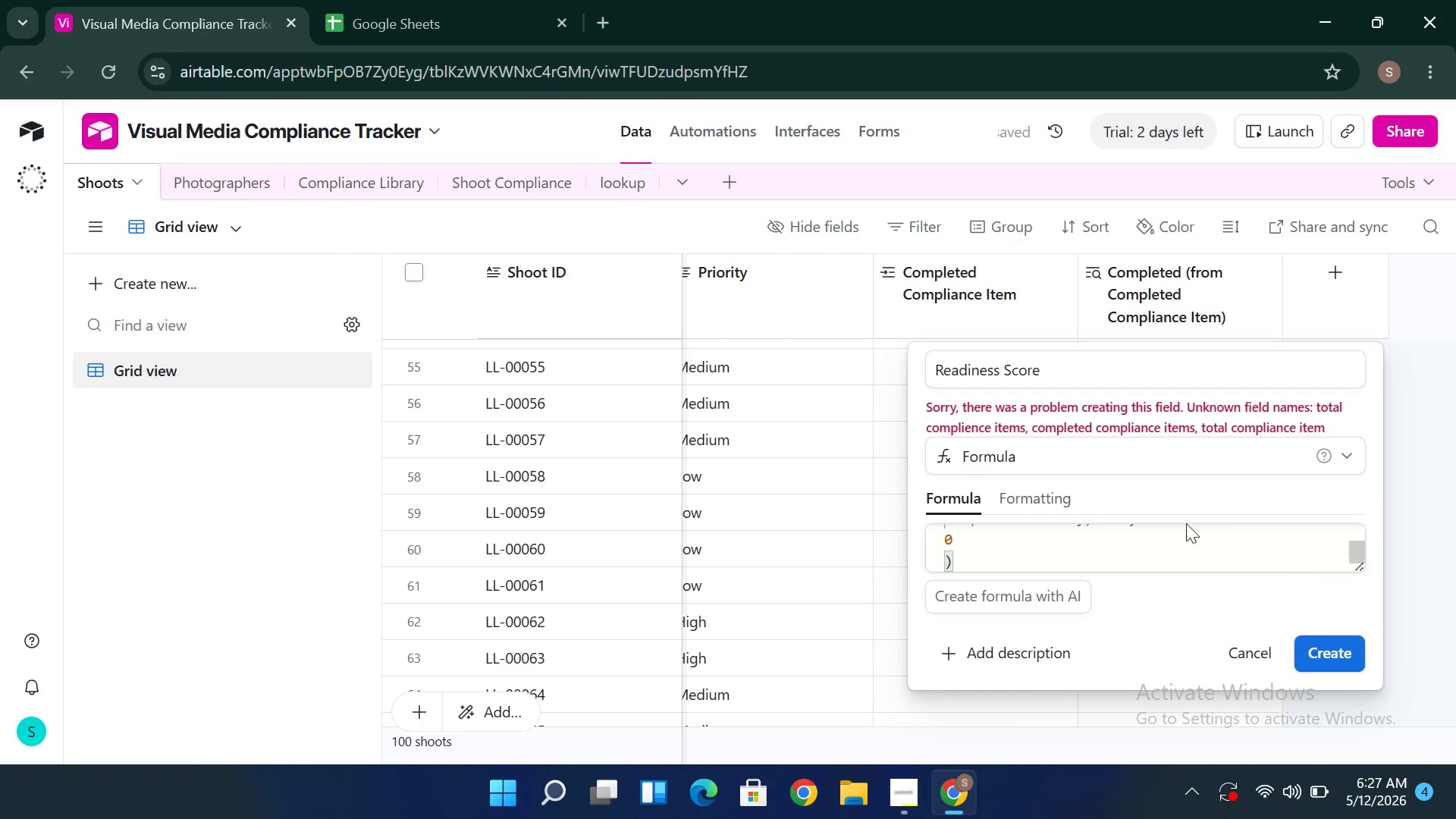 
left_click([1050, 491])
 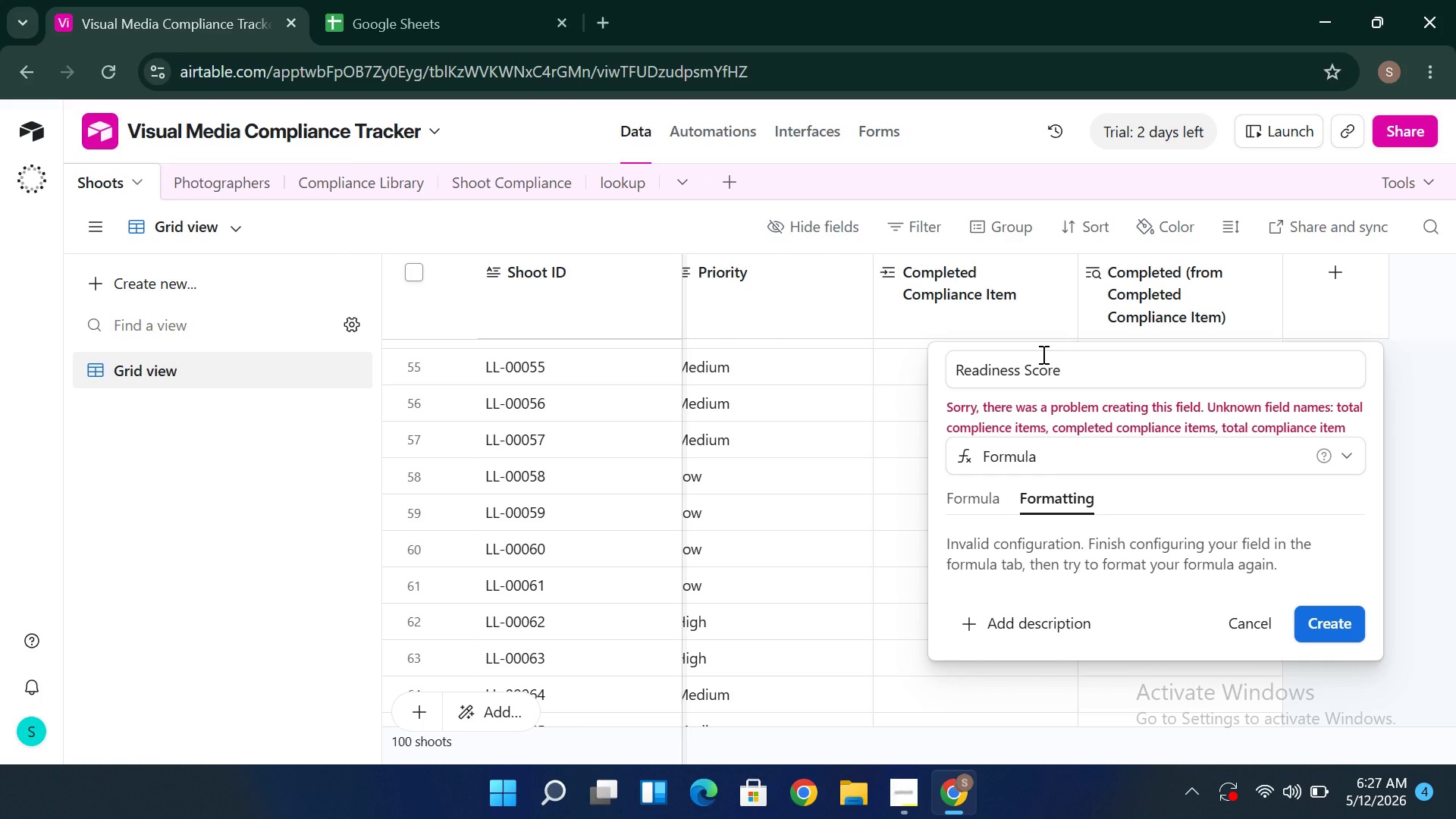 
wait(23.0)
 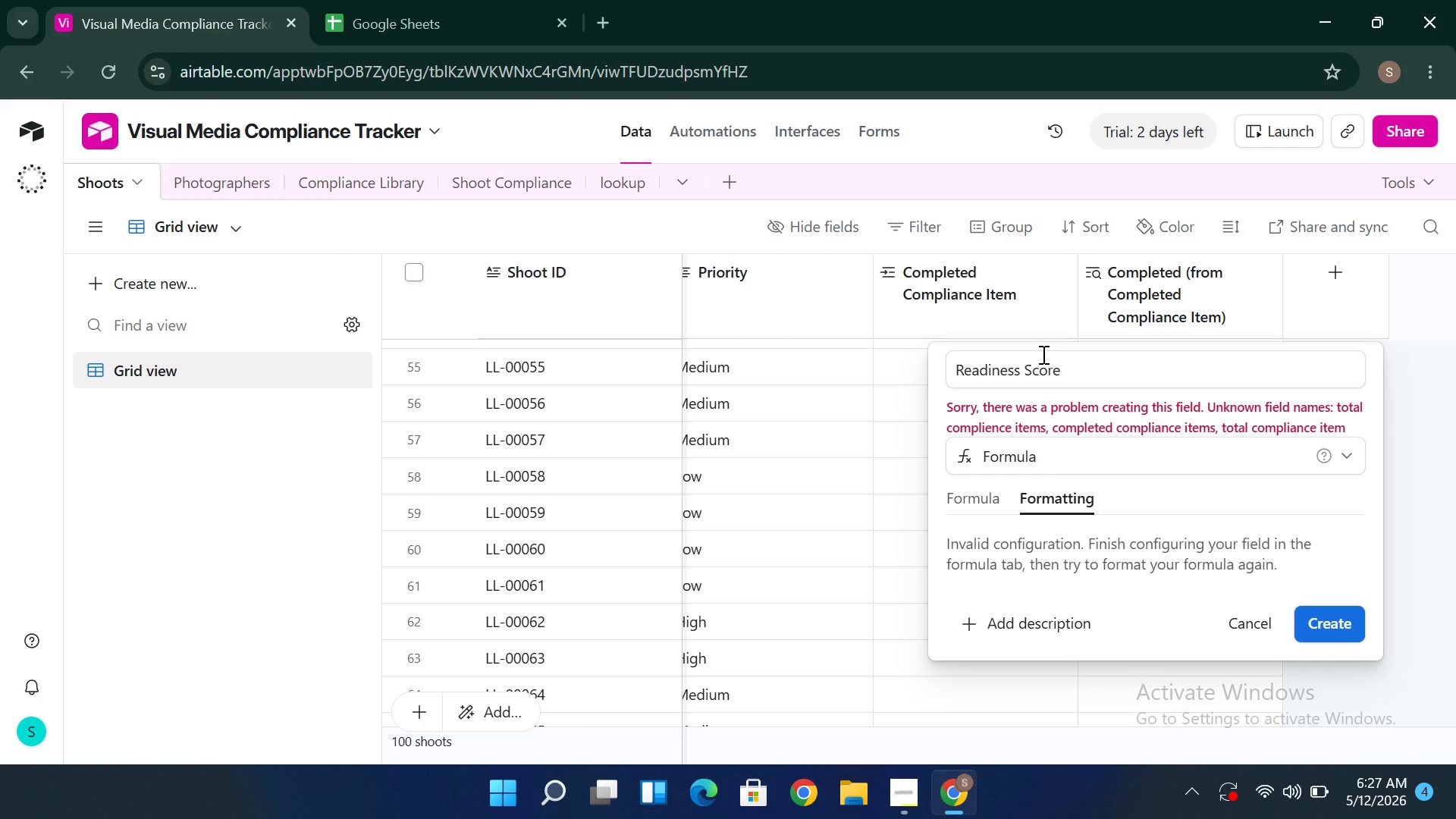 
left_click([1079, 374])
 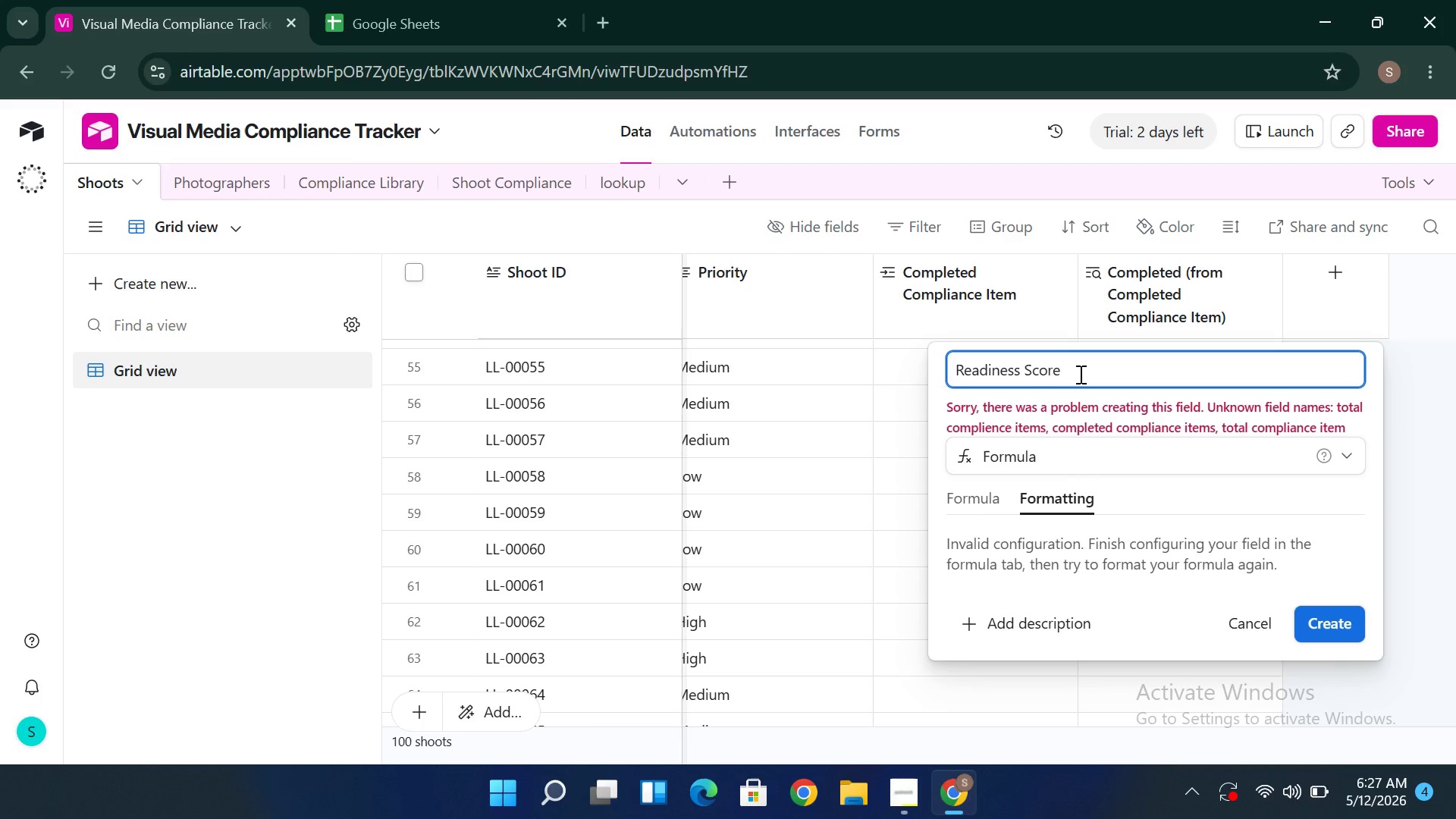 
hold_key(key=Backspace, duration=0.42)
 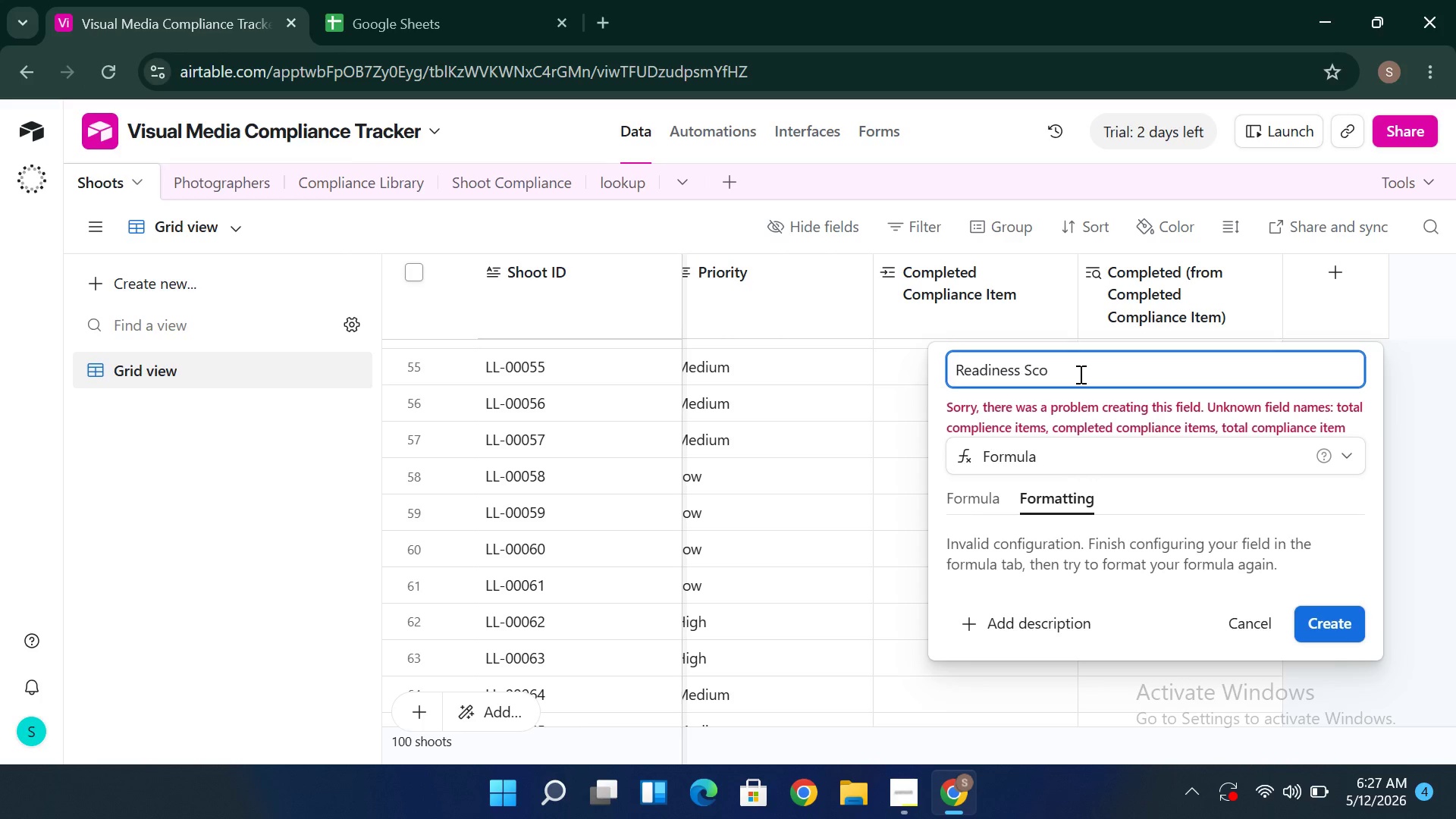 
hold_key(key=Backspace, duration=1.14)
 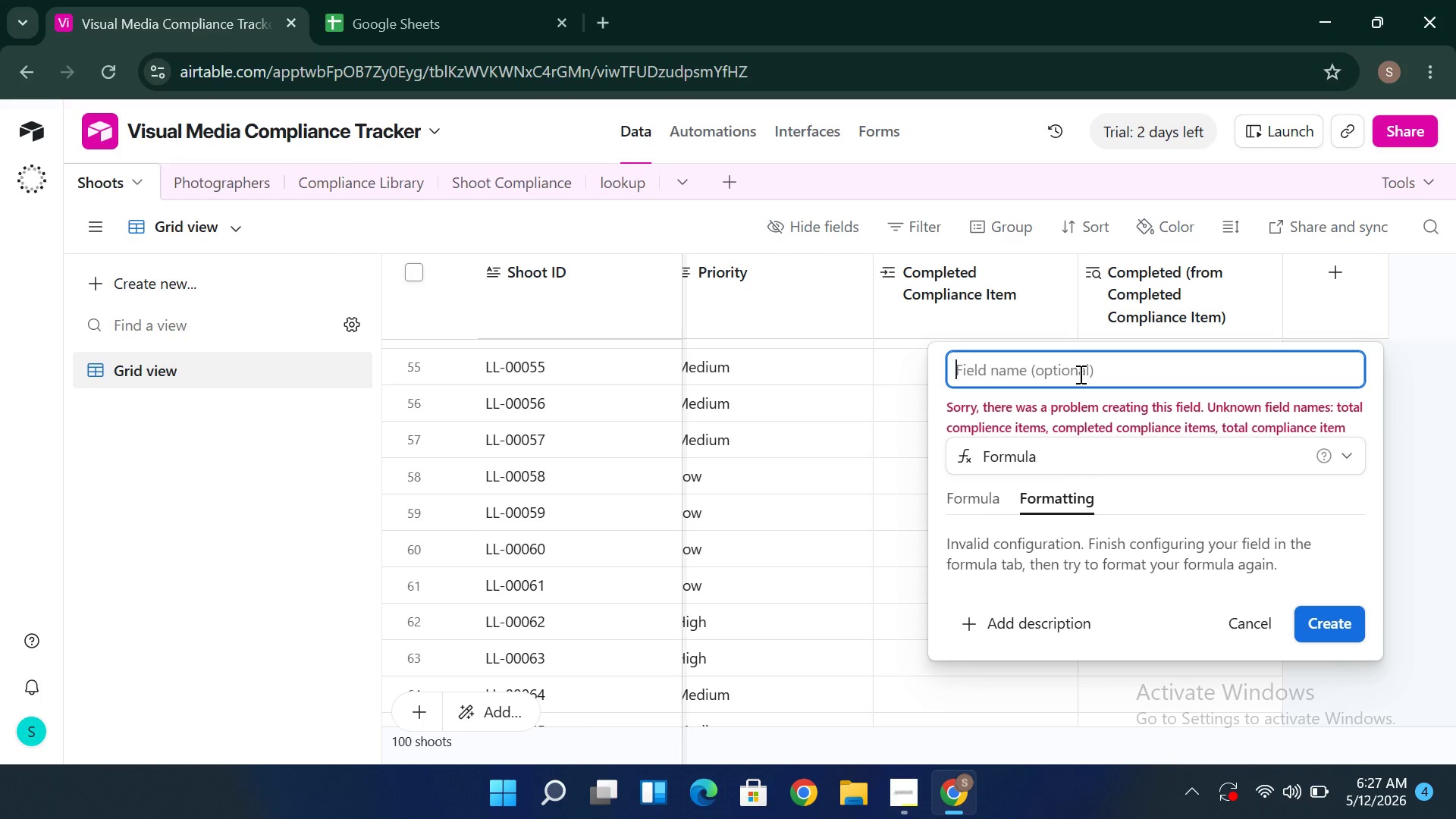 
type(Score)
 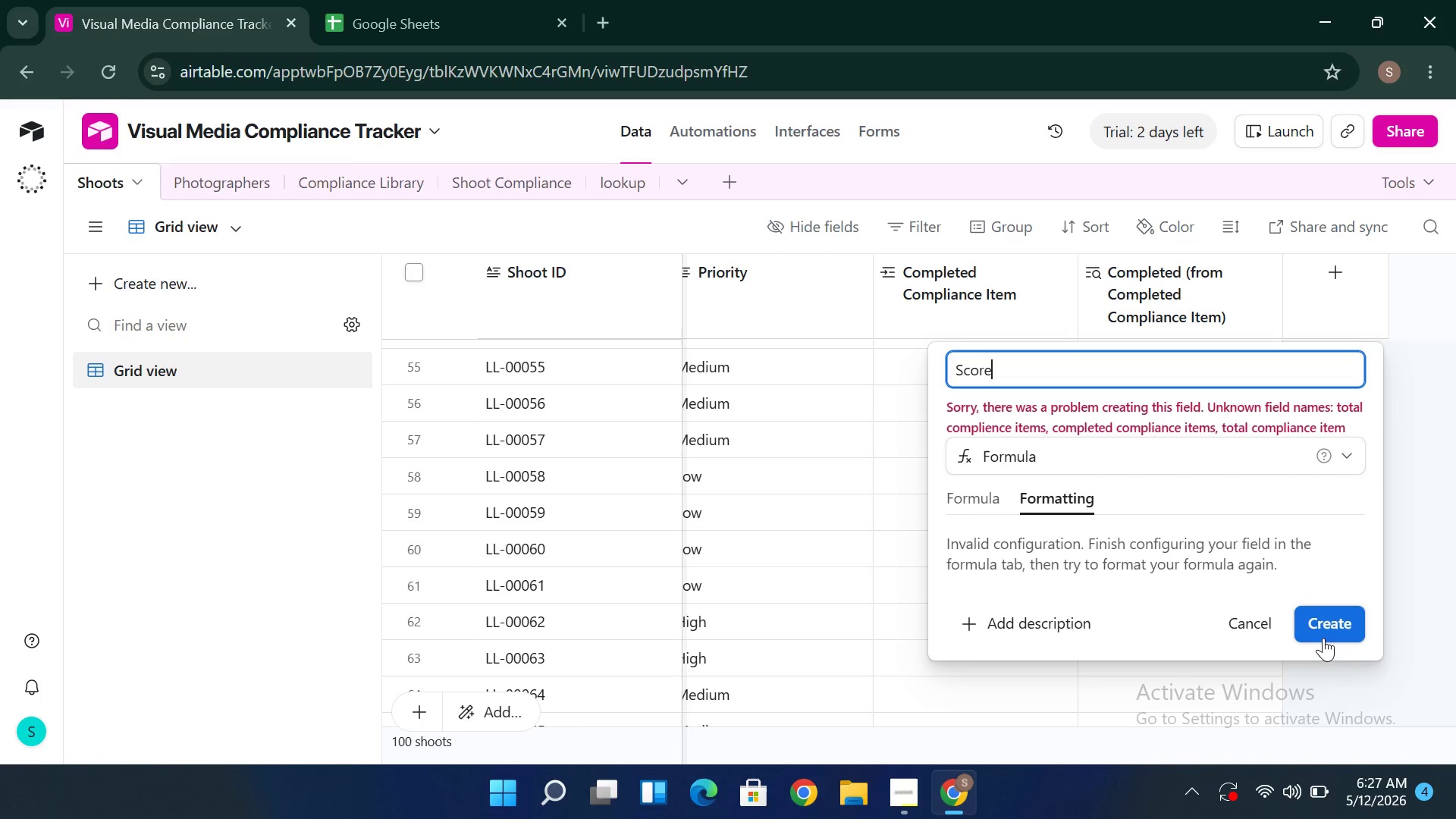 
left_click([1323, 621])
 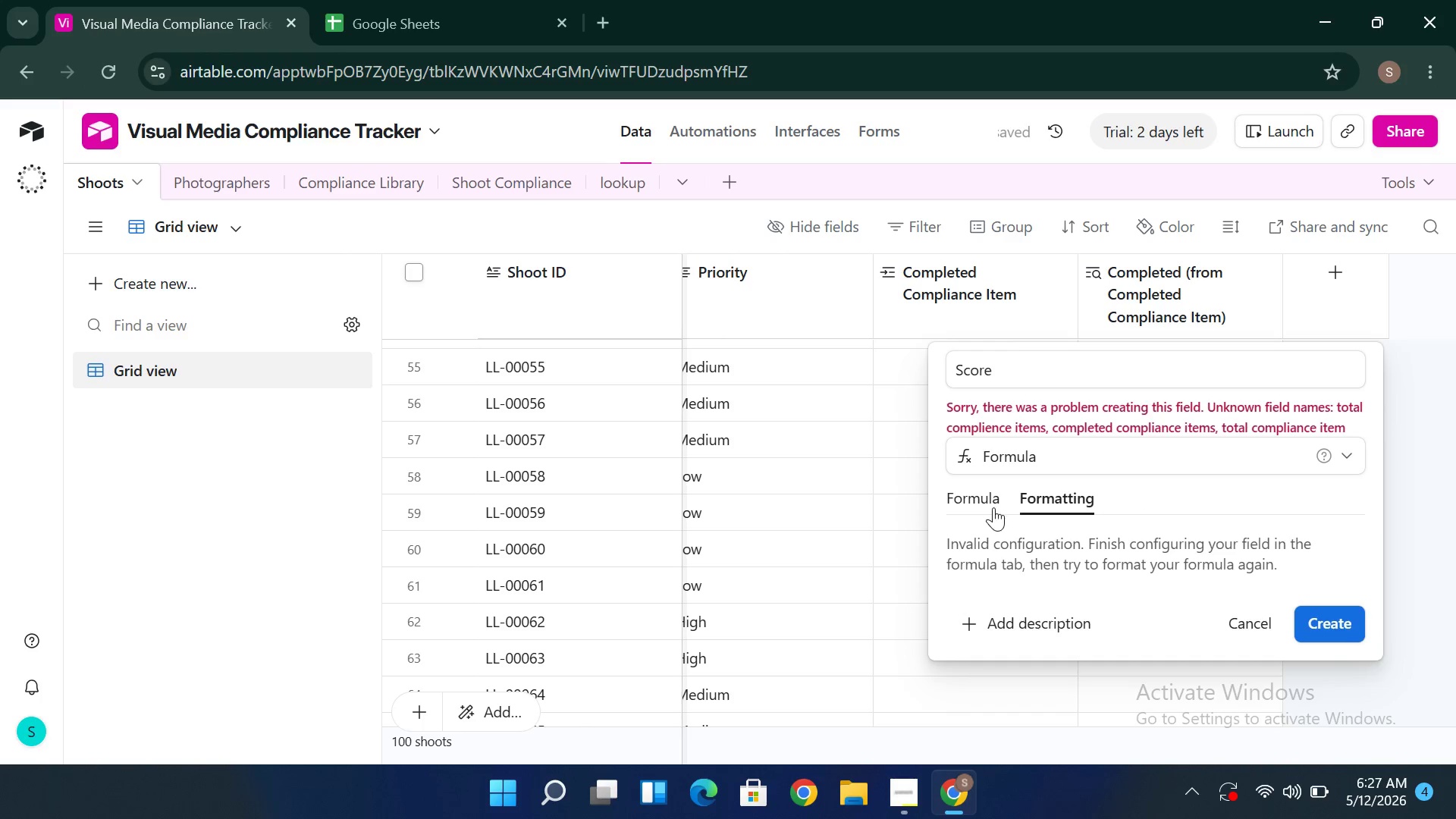 
left_click([992, 494])
 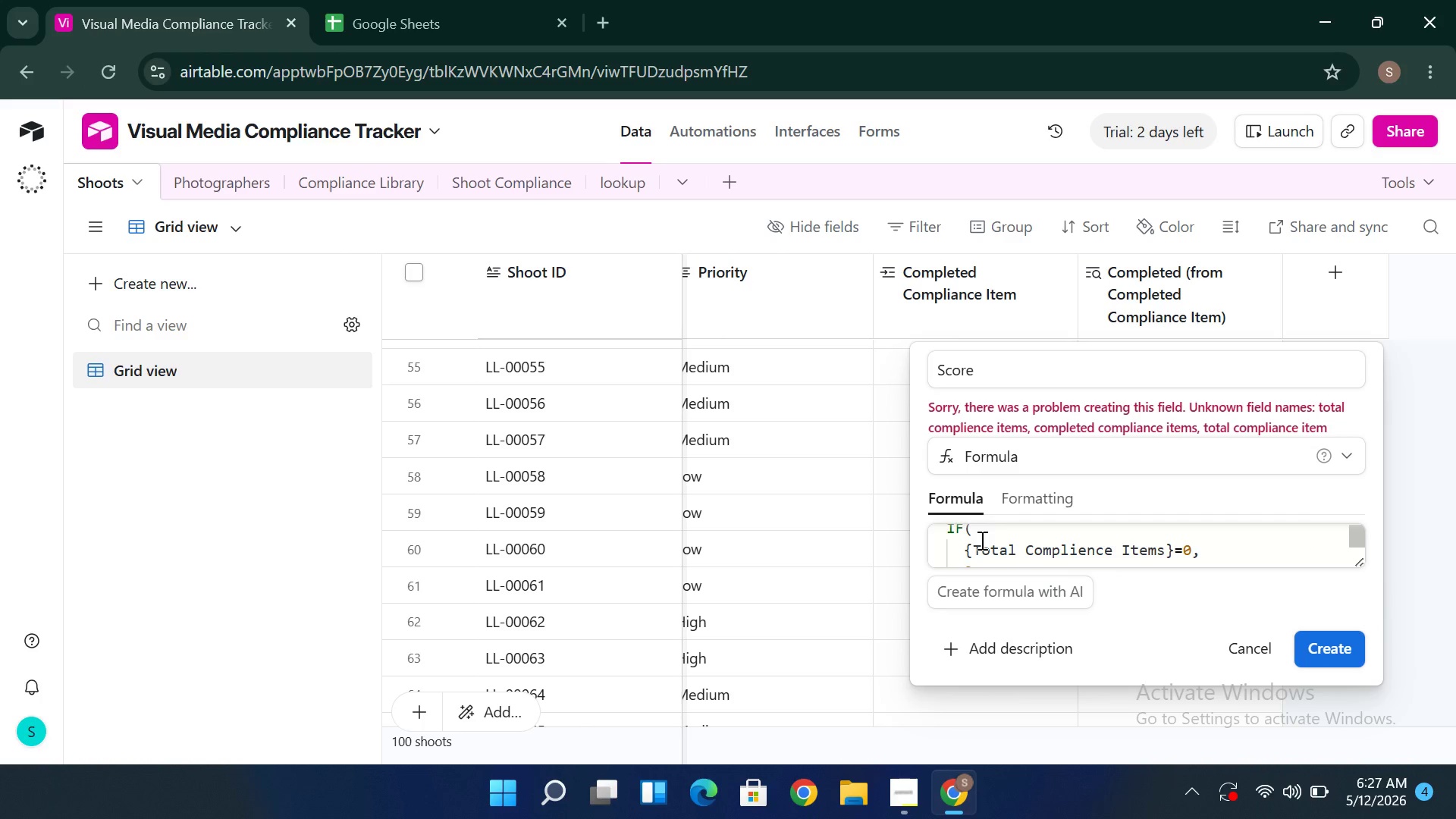 
wait(7.74)
 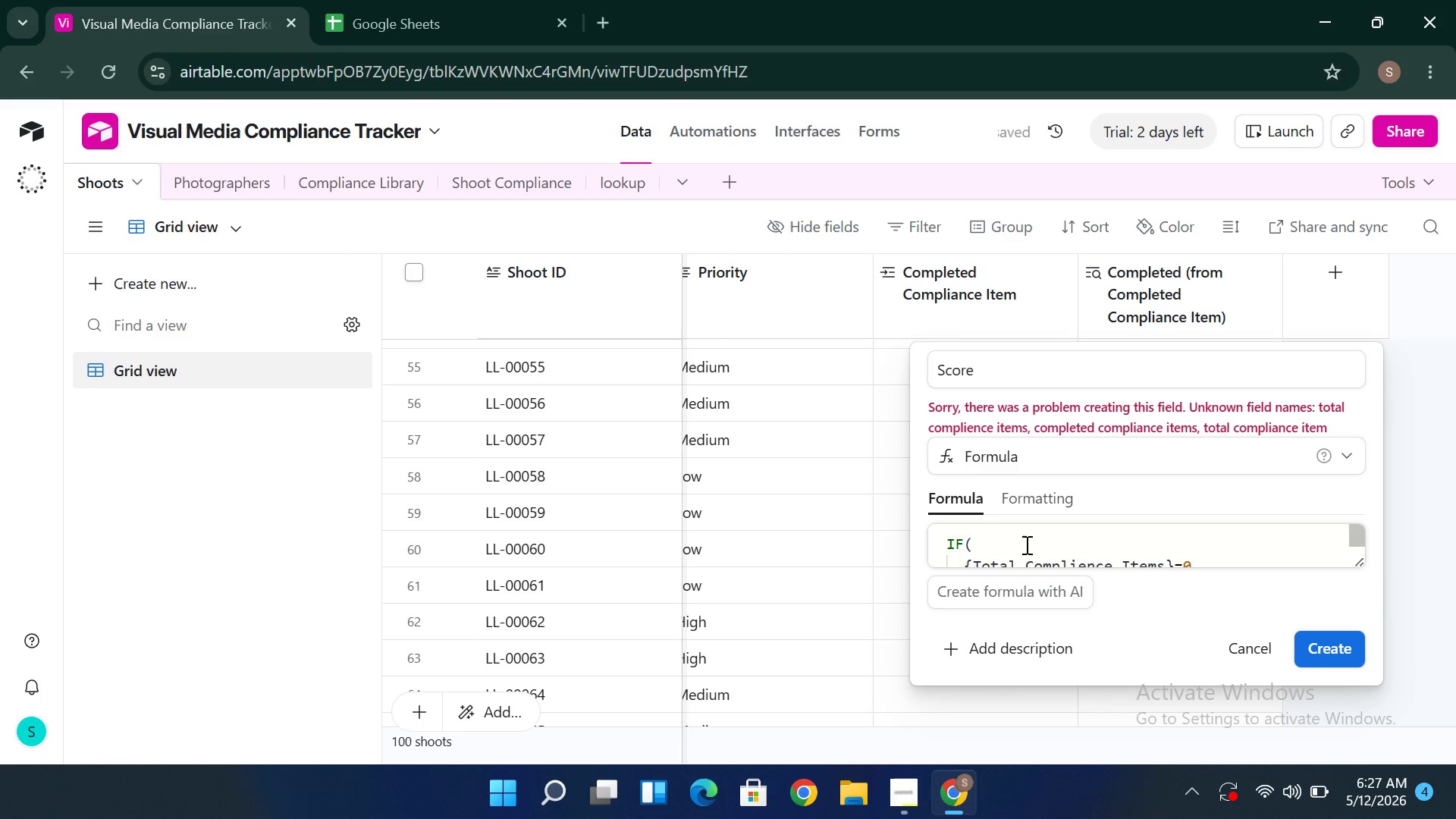 
left_click([960, 554])
 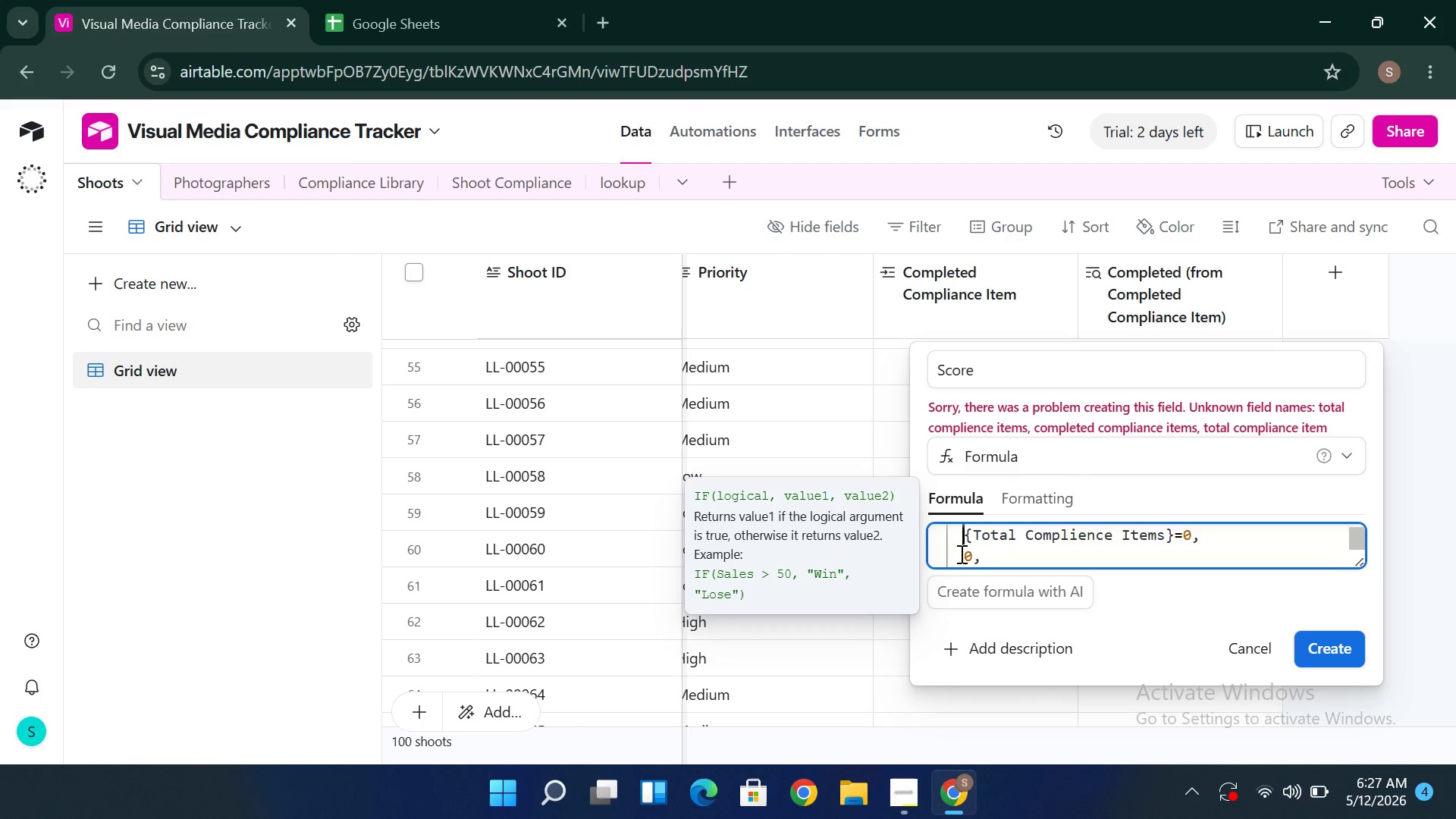 
key(Backspace)
 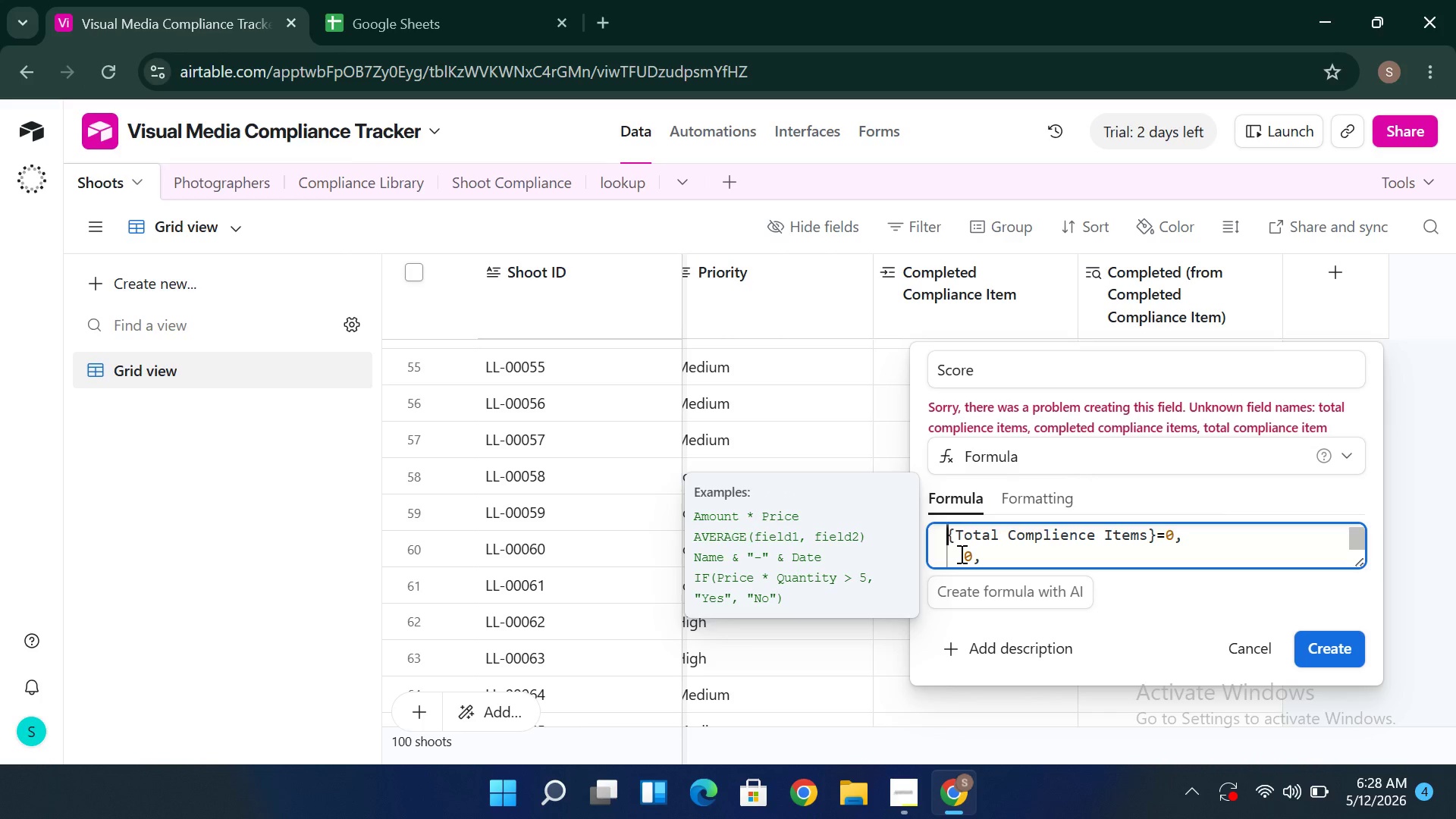 
left_click([960, 554])
 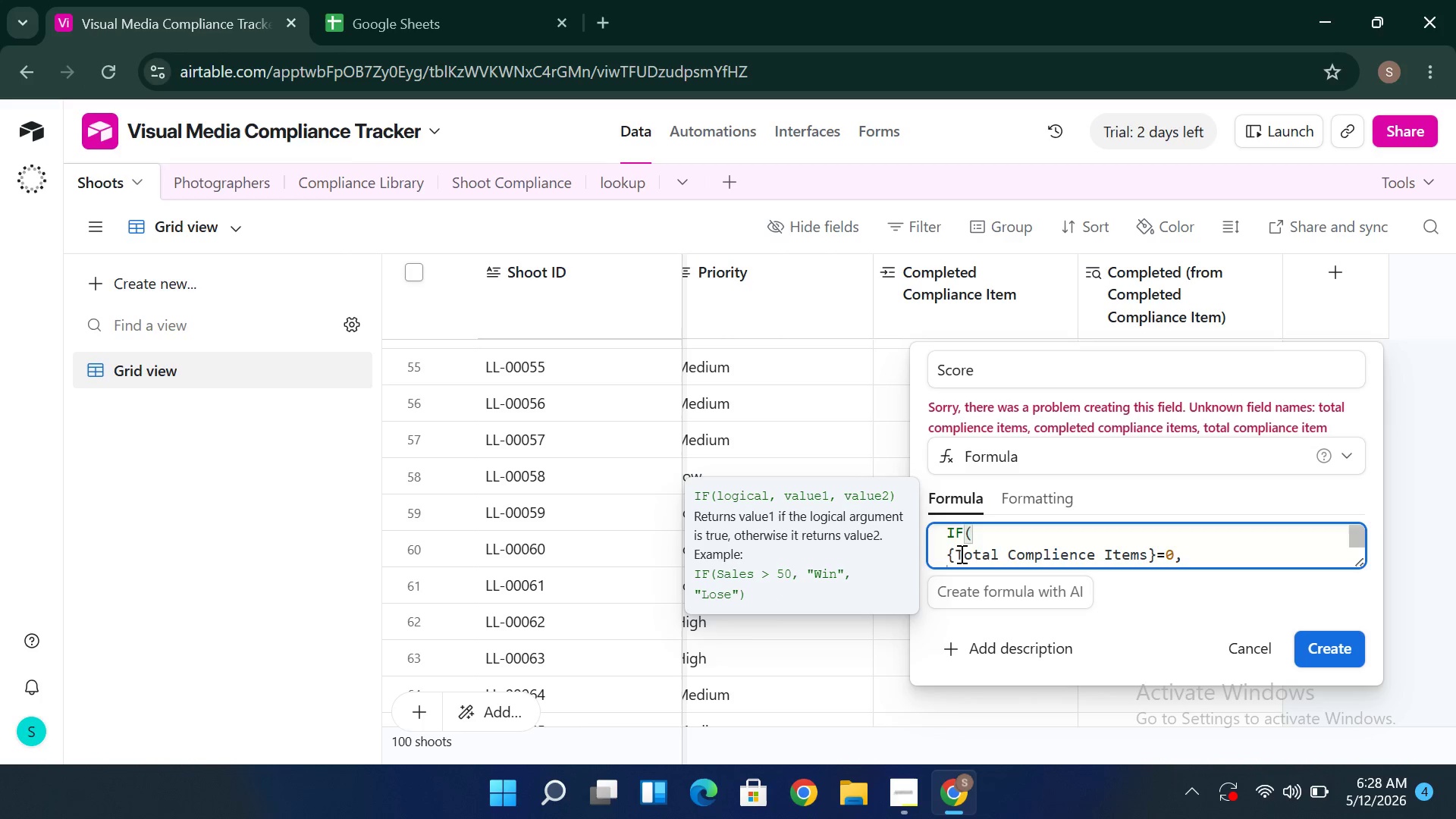 
left_click_drag(start_coordinate=[960, 554], to_coordinate=[961, 571])
 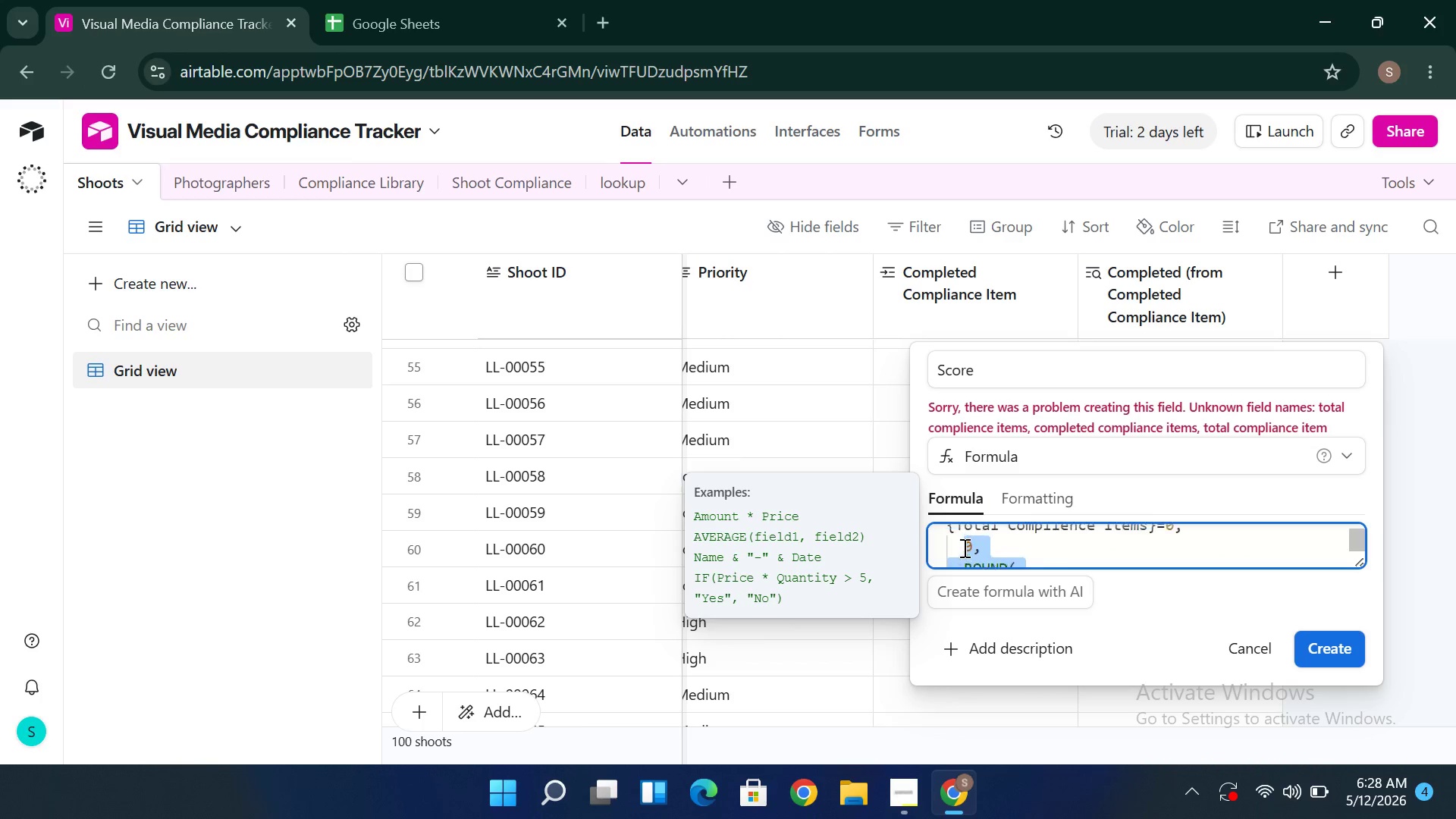 
right_click([963, 548])
 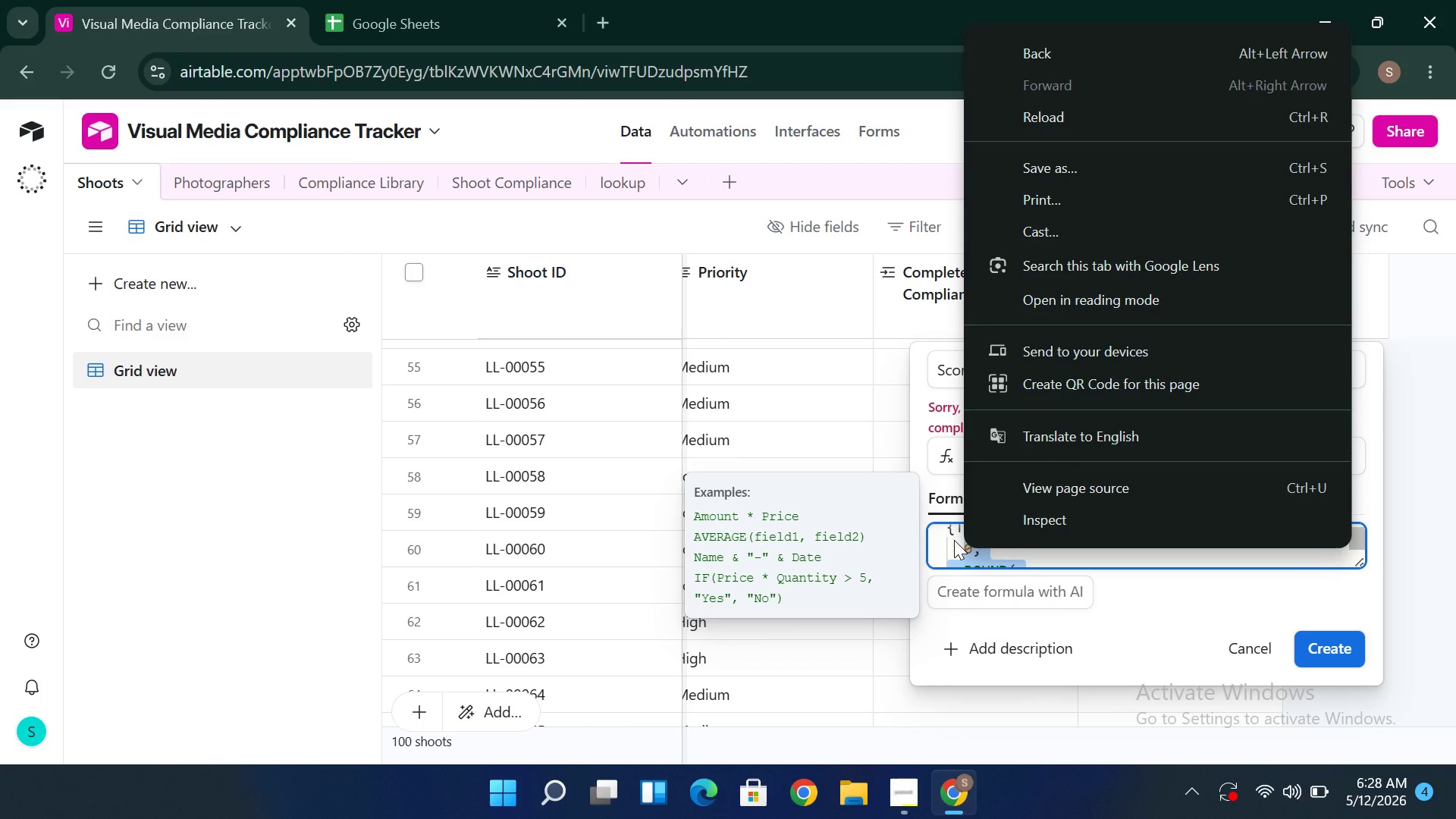 
left_click([954, 540])
 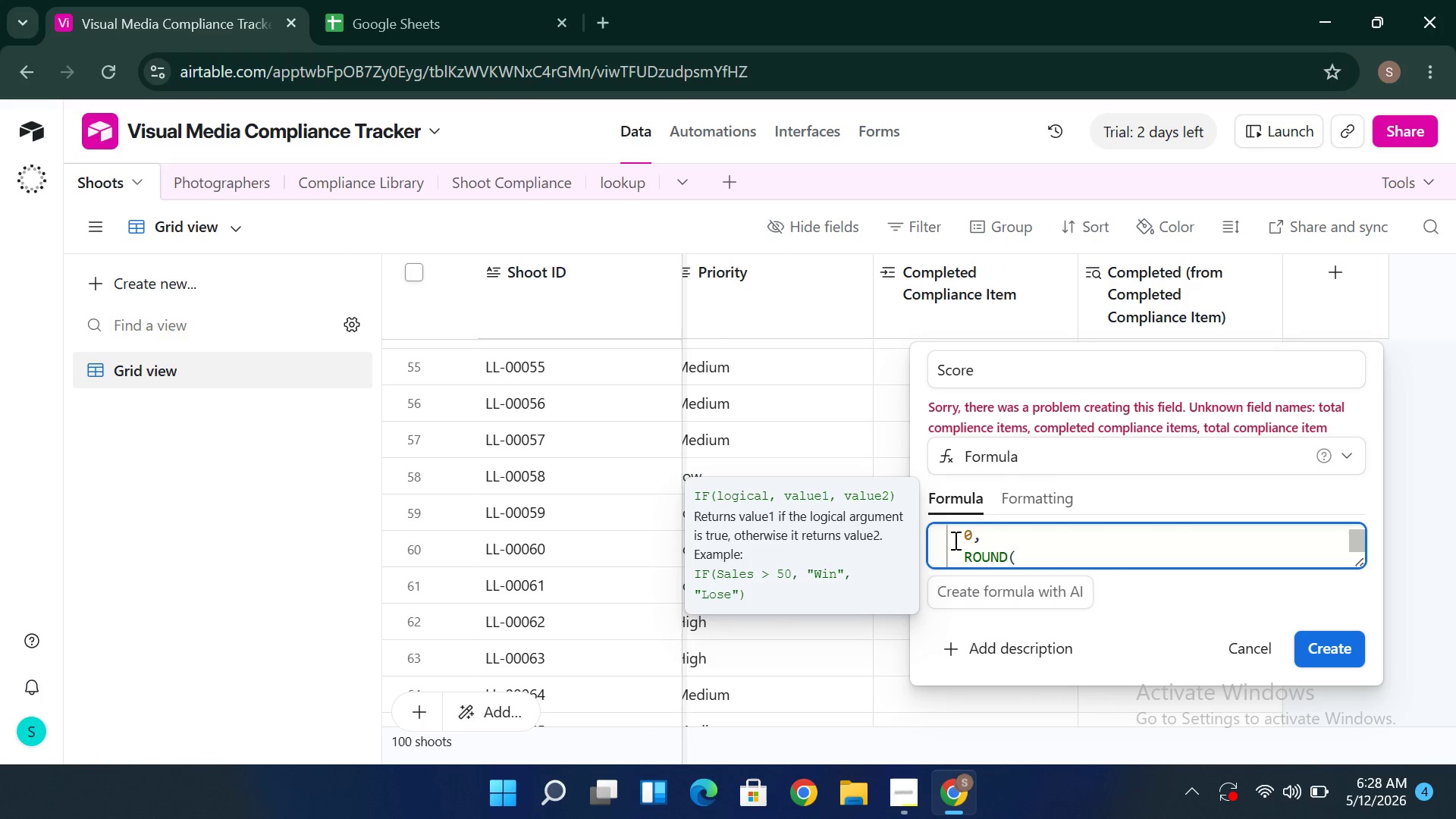 
left_click([954, 540])
 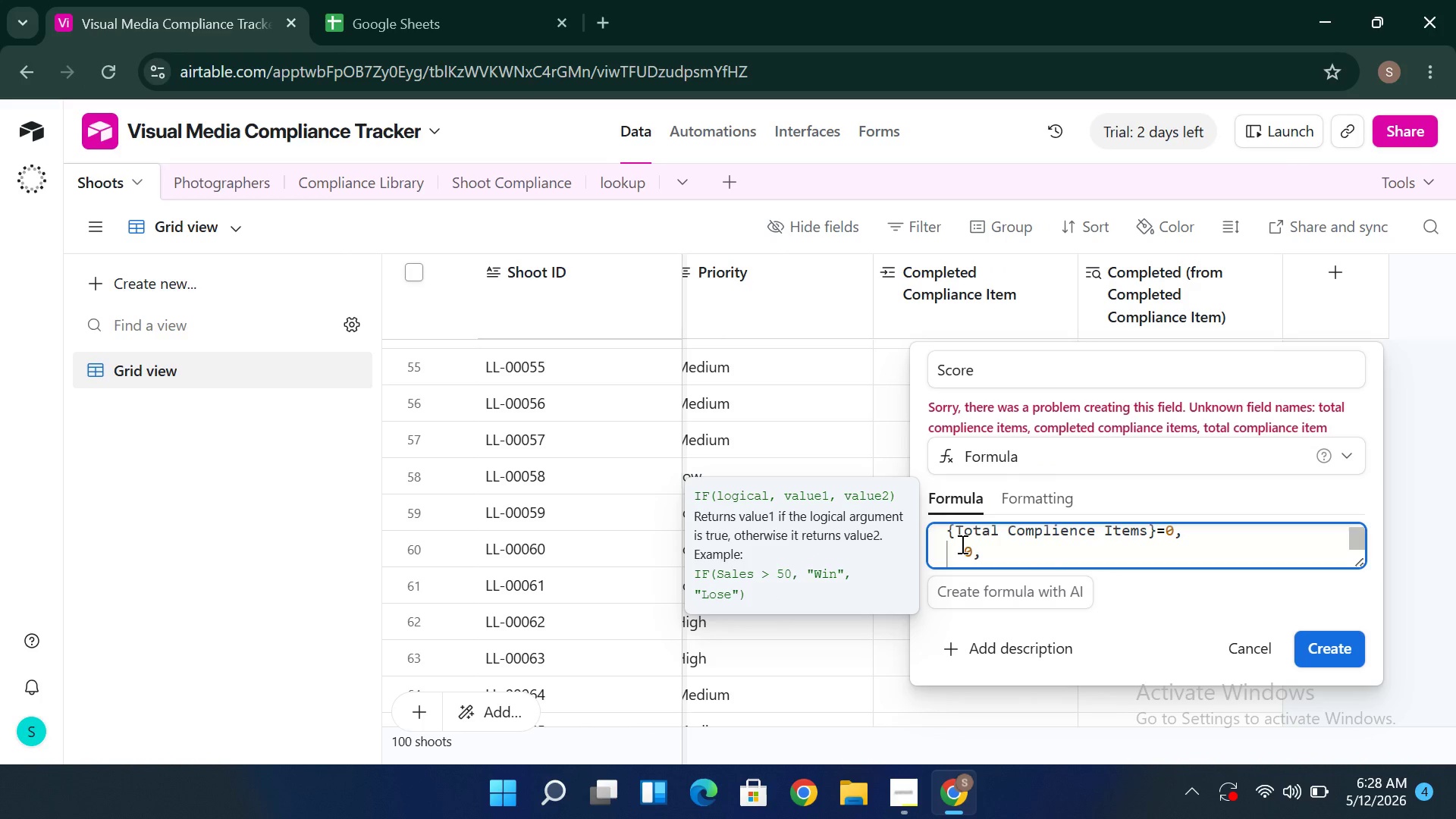 
left_click([961, 549])
 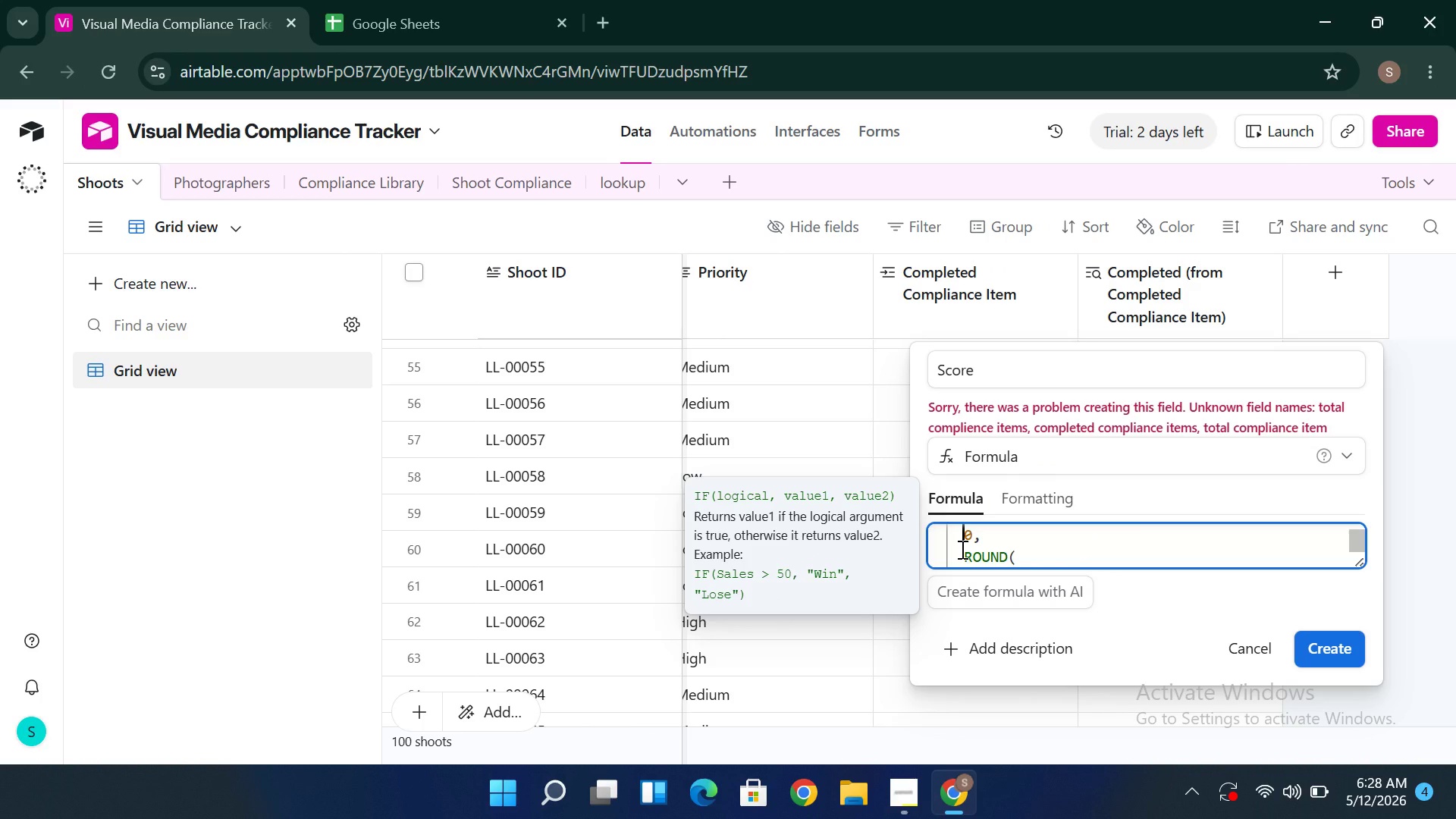 
key(Backspace)
 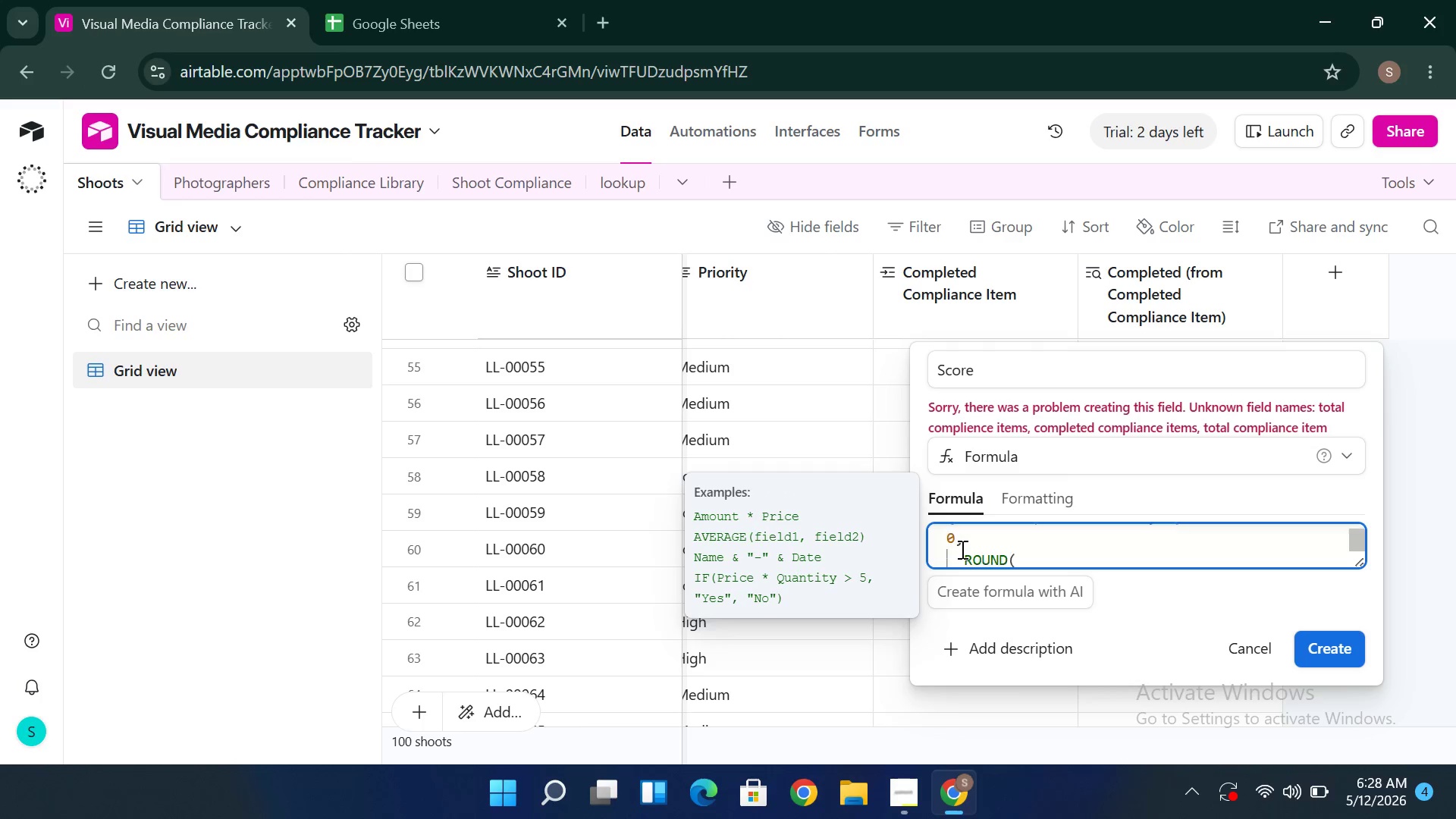 
wait(15.86)
 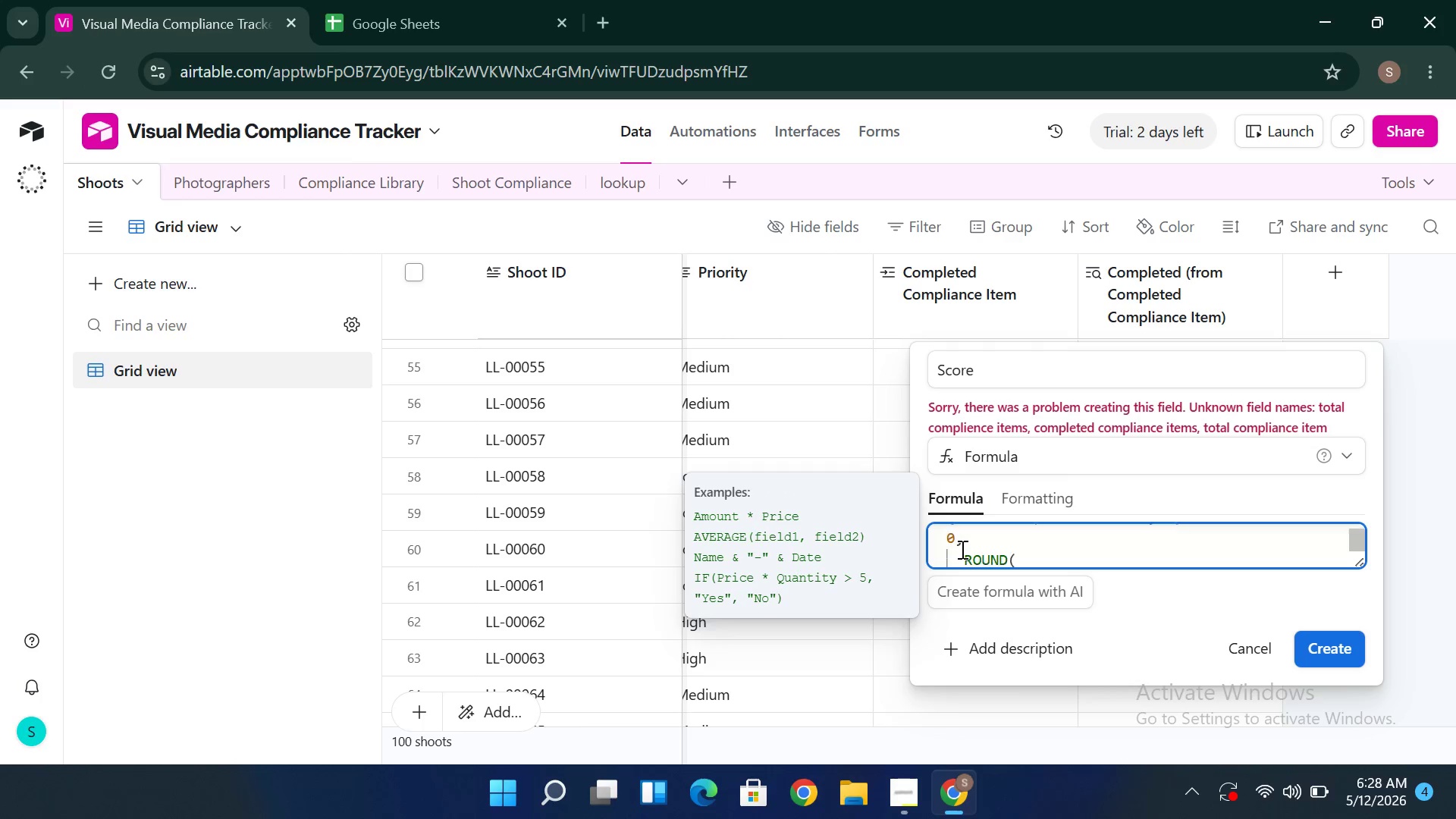 
left_click([961, 549])
 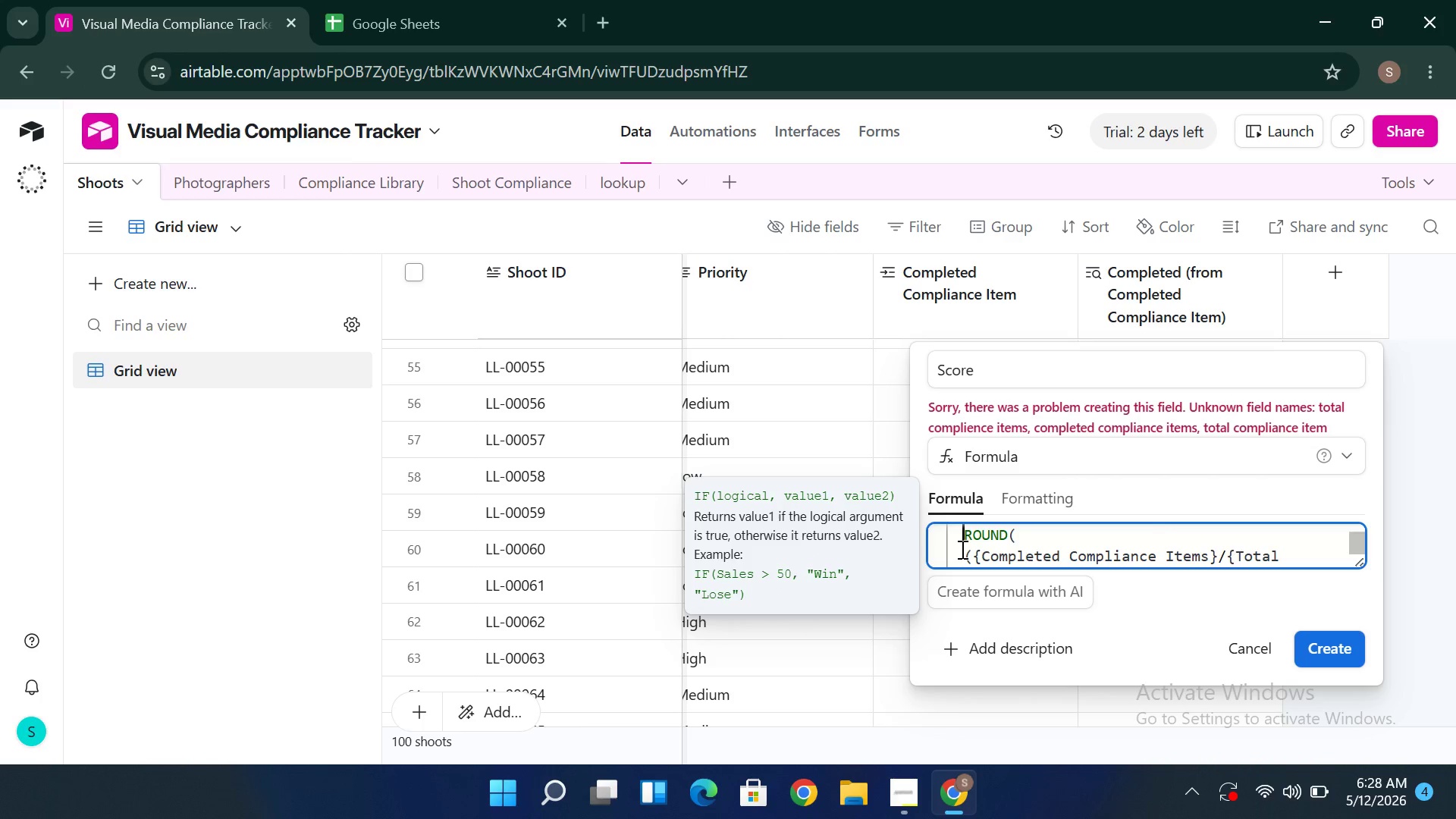 
key(Backspace)
 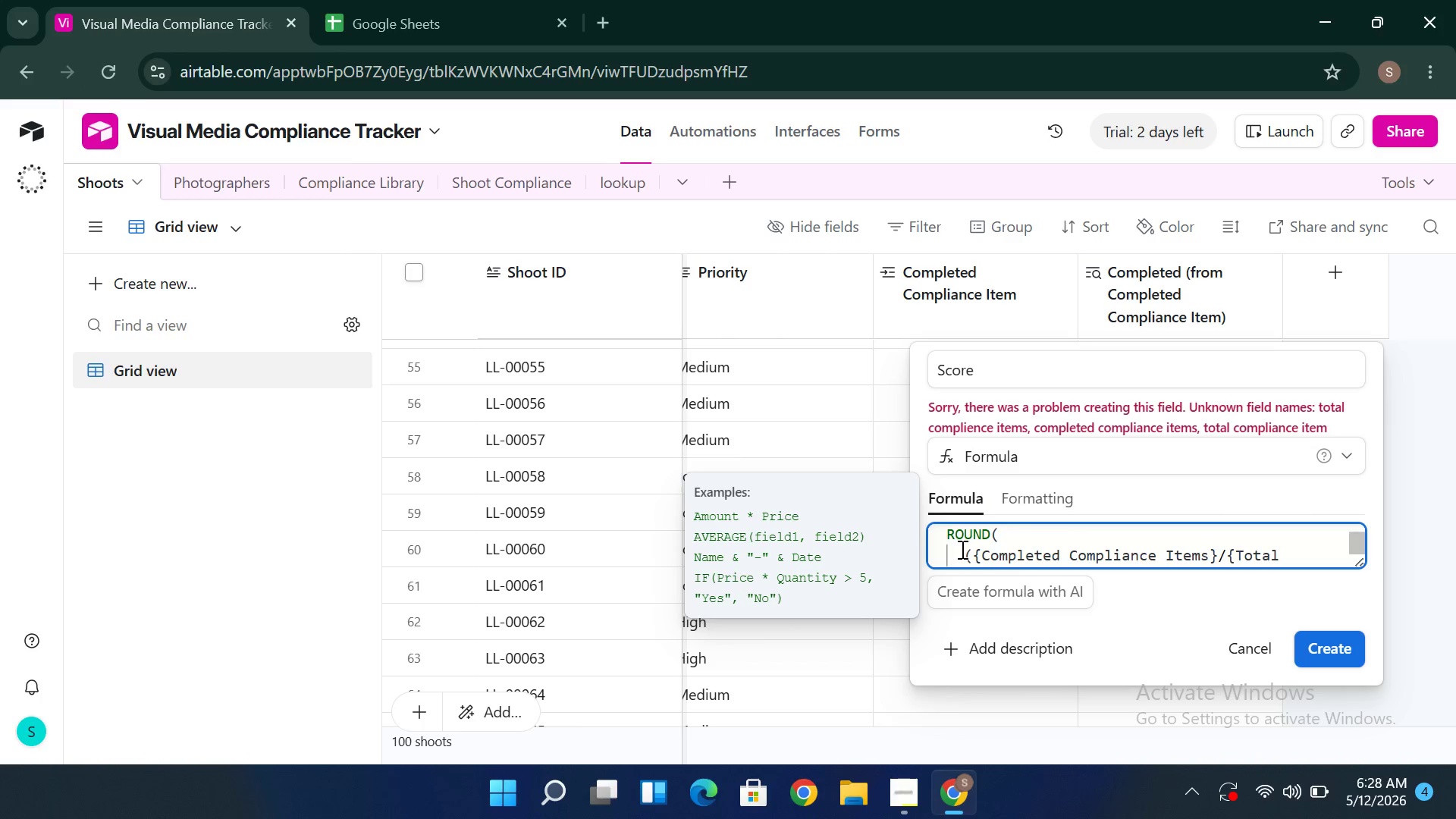 
wait(16.95)
 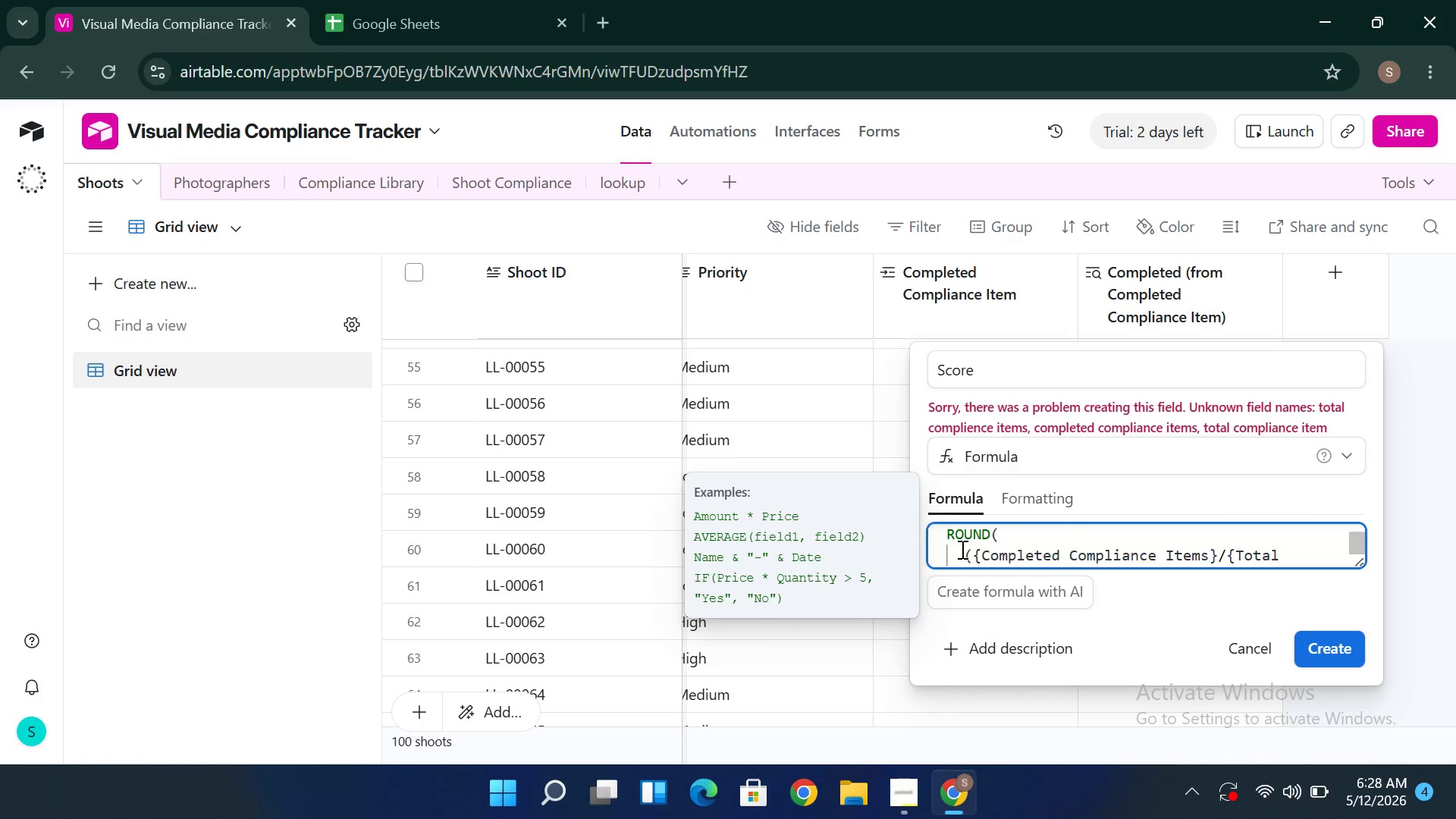 
left_click([967, 560])
 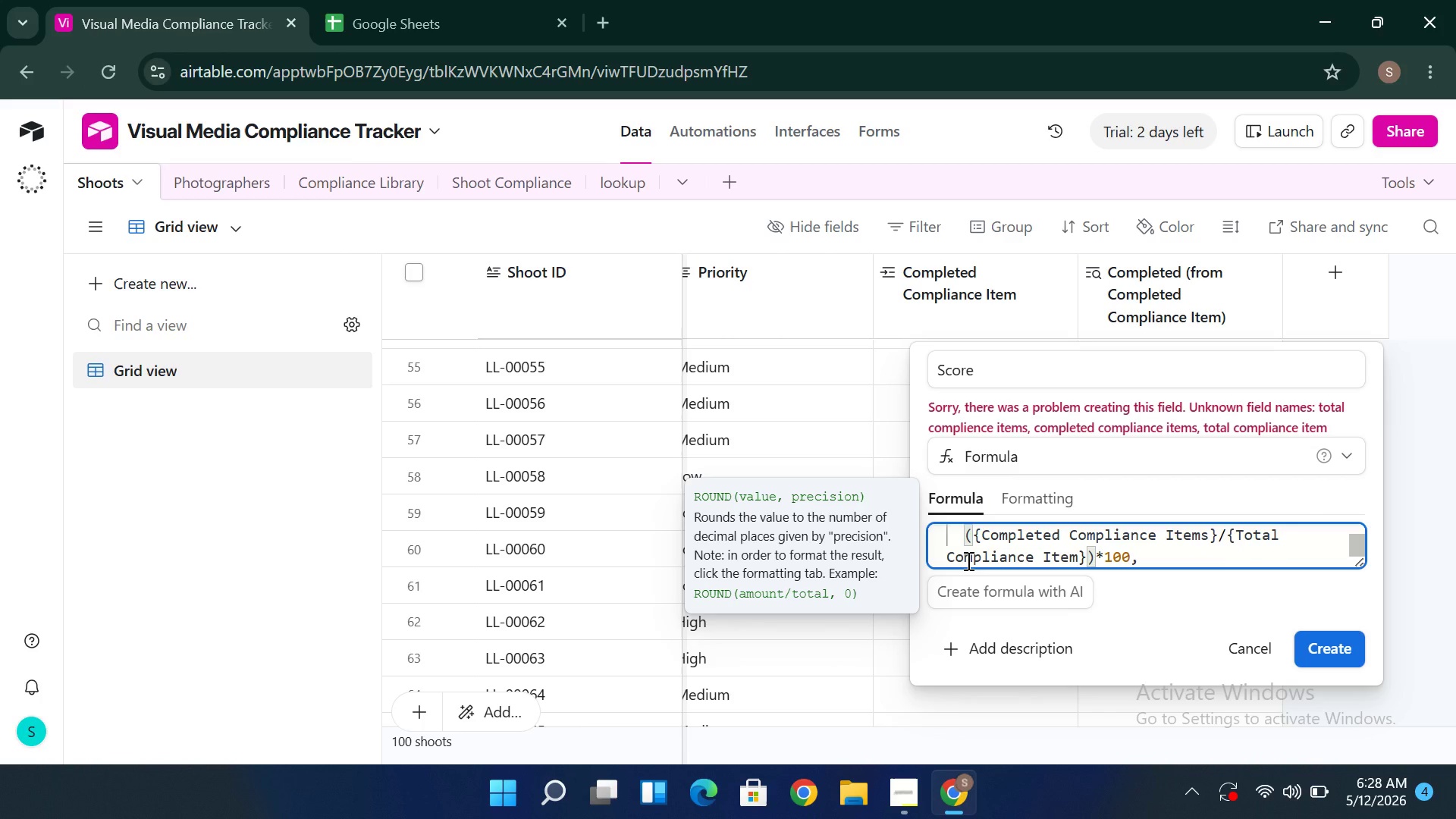 
key(Backspace)
 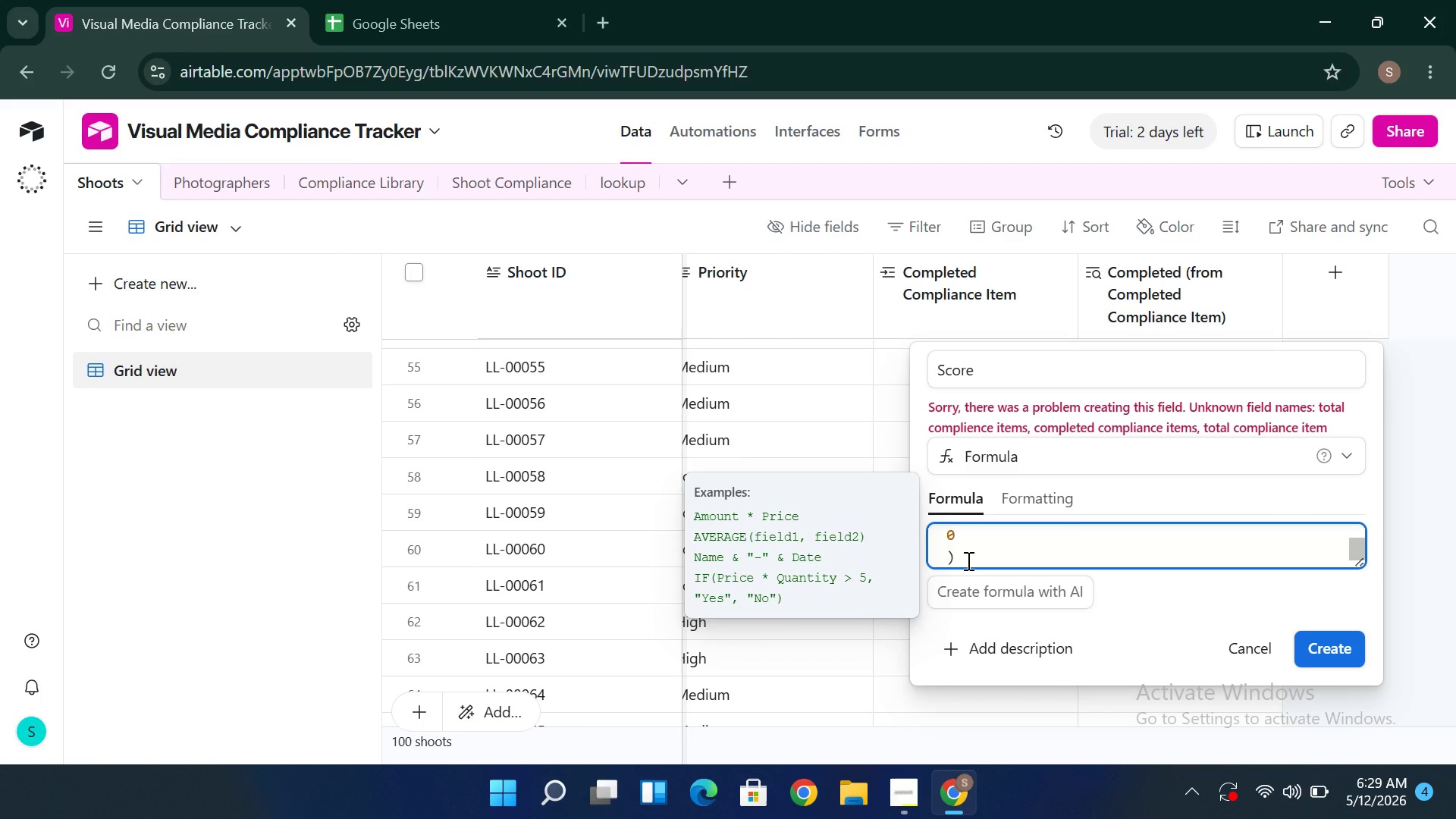 
wait(12.83)
 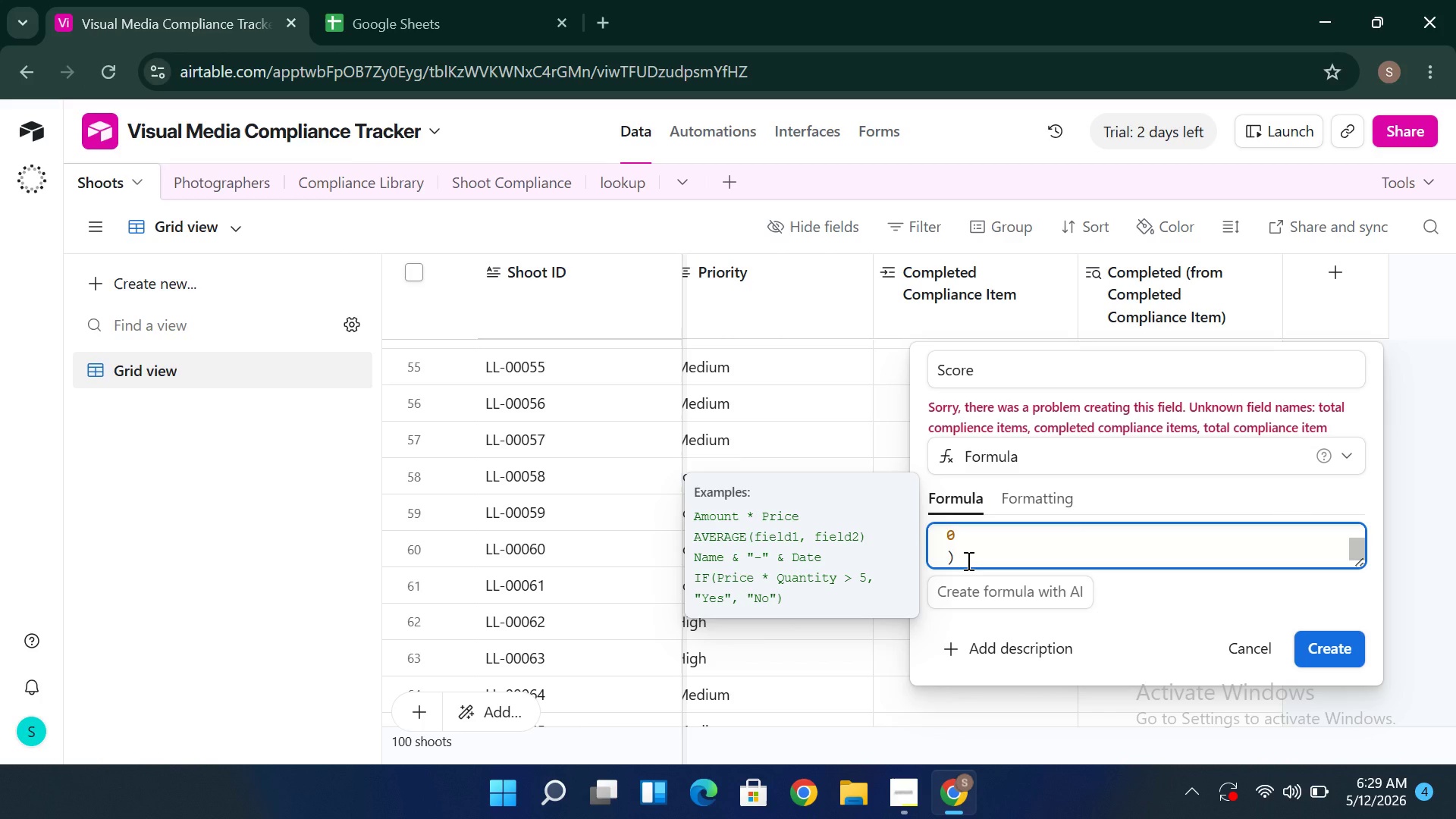 
left_click([1043, 493])
 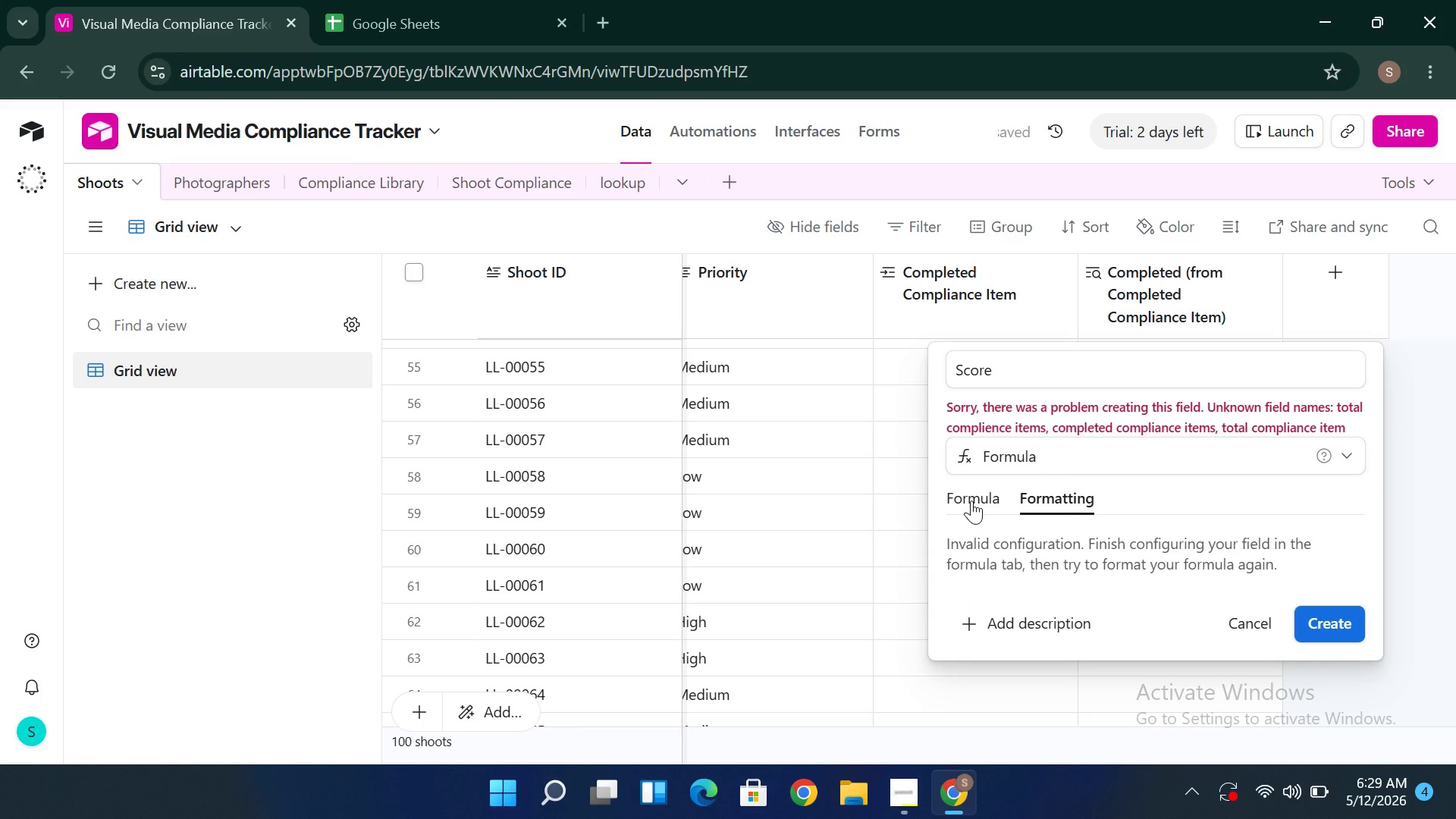 
left_click([971, 500])
 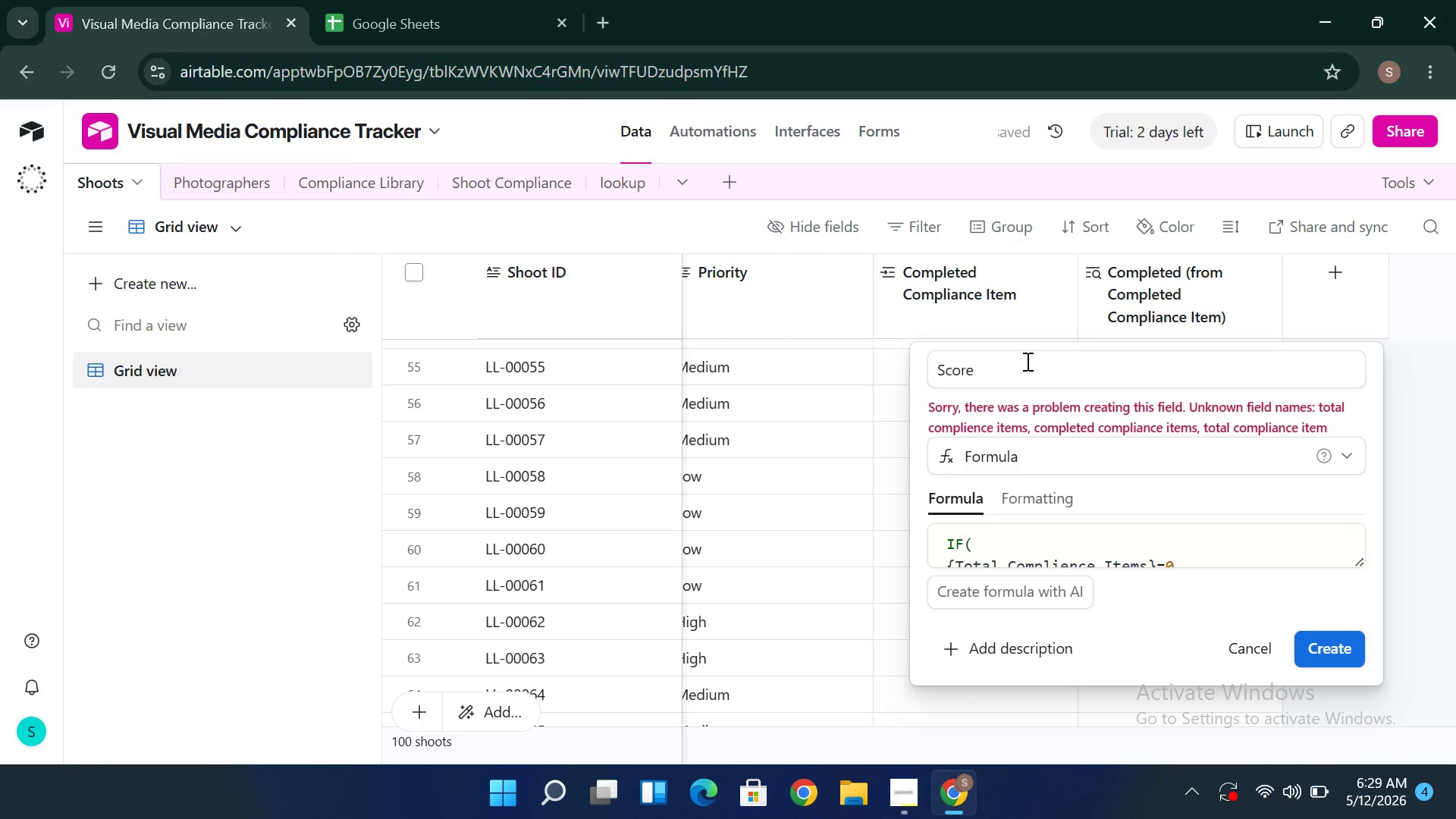 
left_click([1023, 375])
 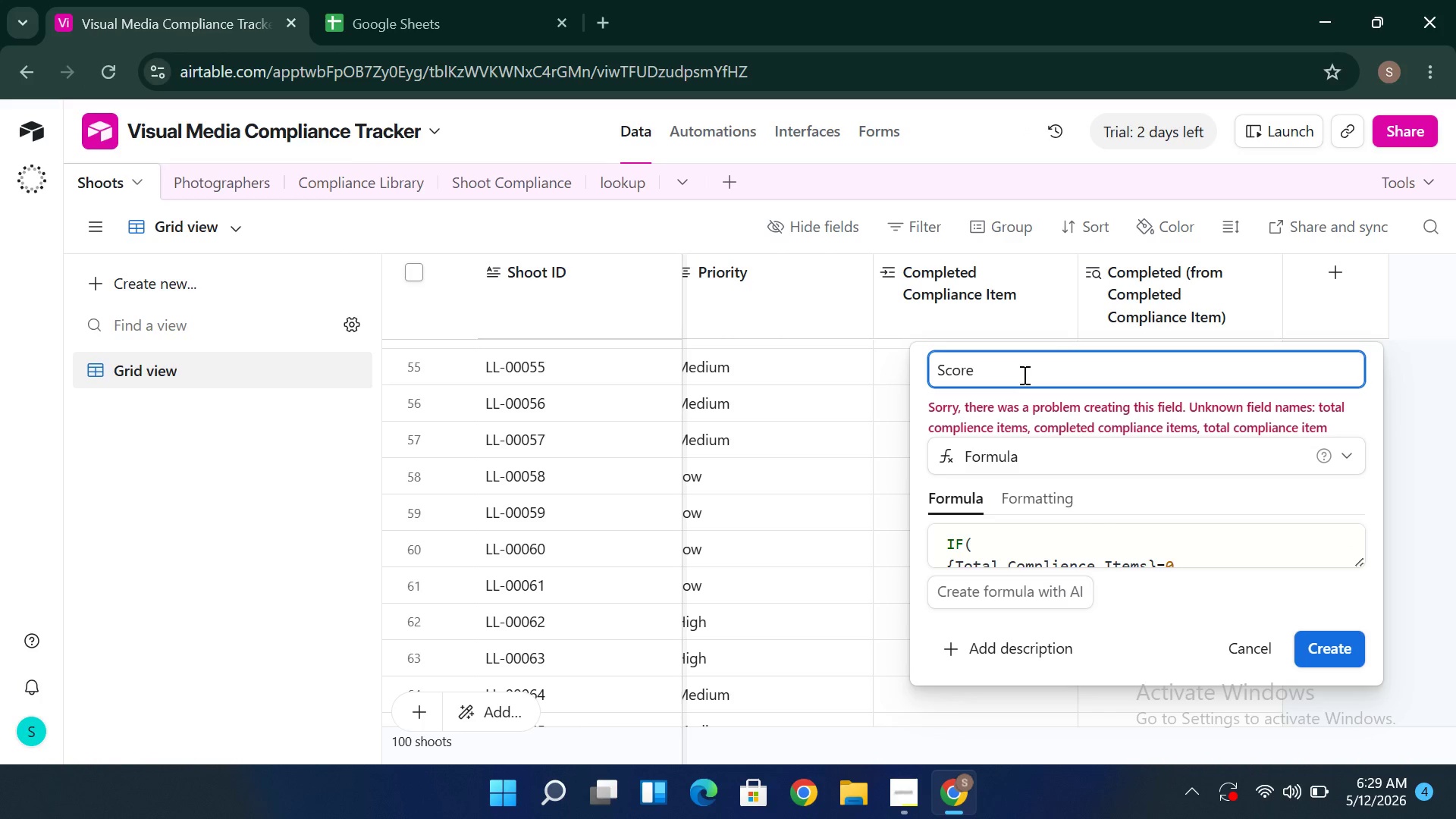 
hold_key(key=Backspace, duration=0.91)
 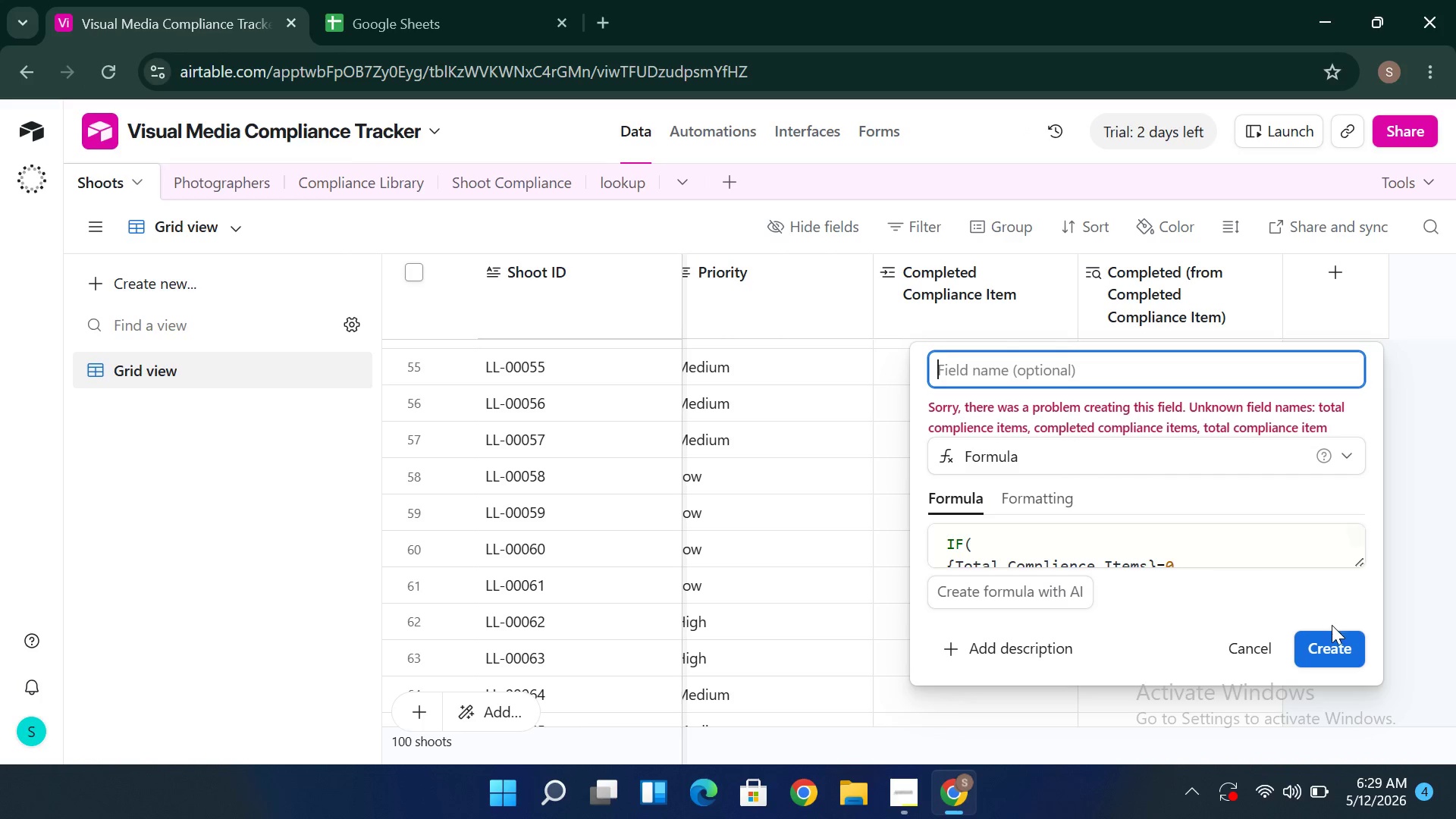 
left_click([1323, 641])
 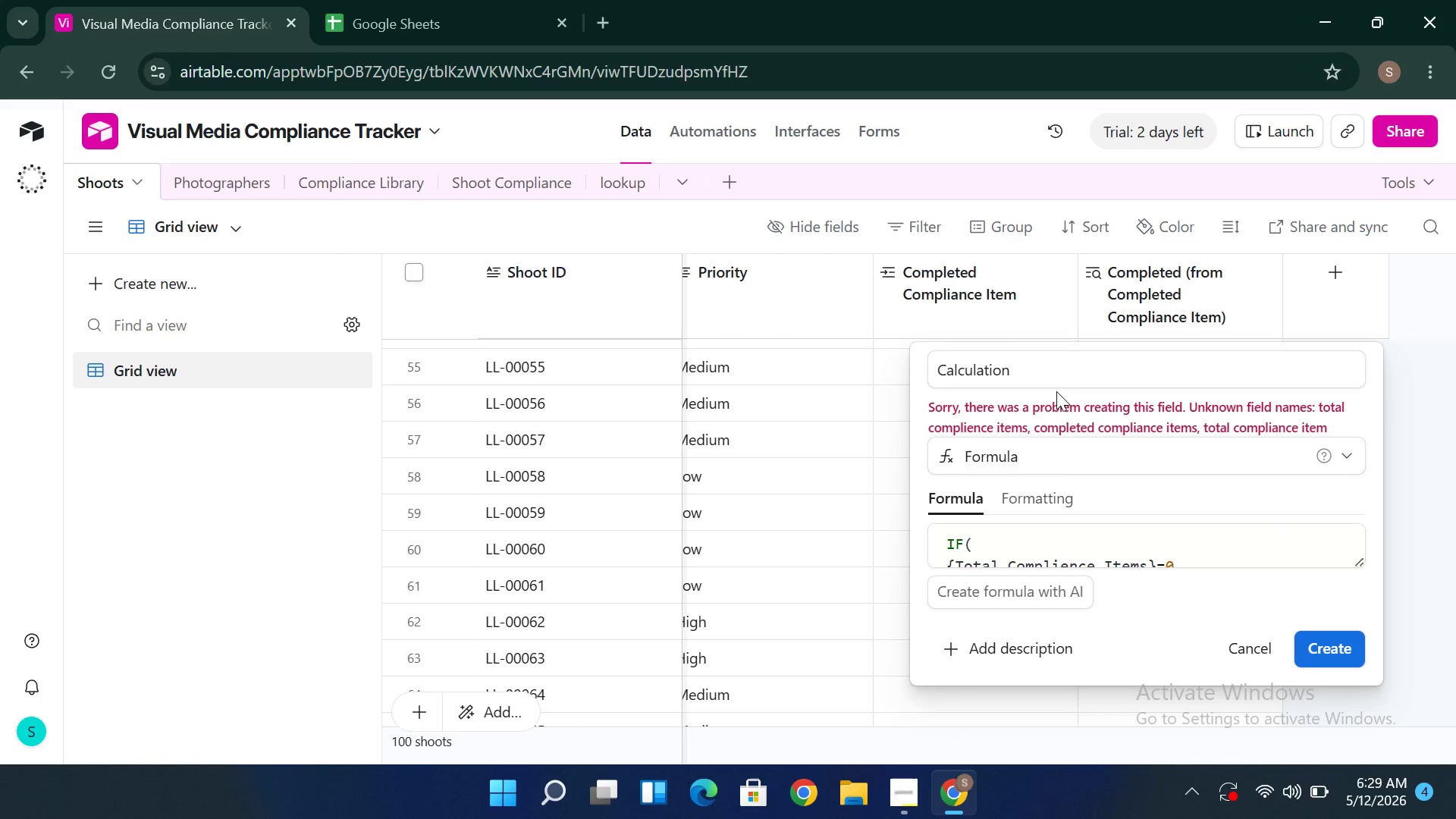 
wait(19.11)
 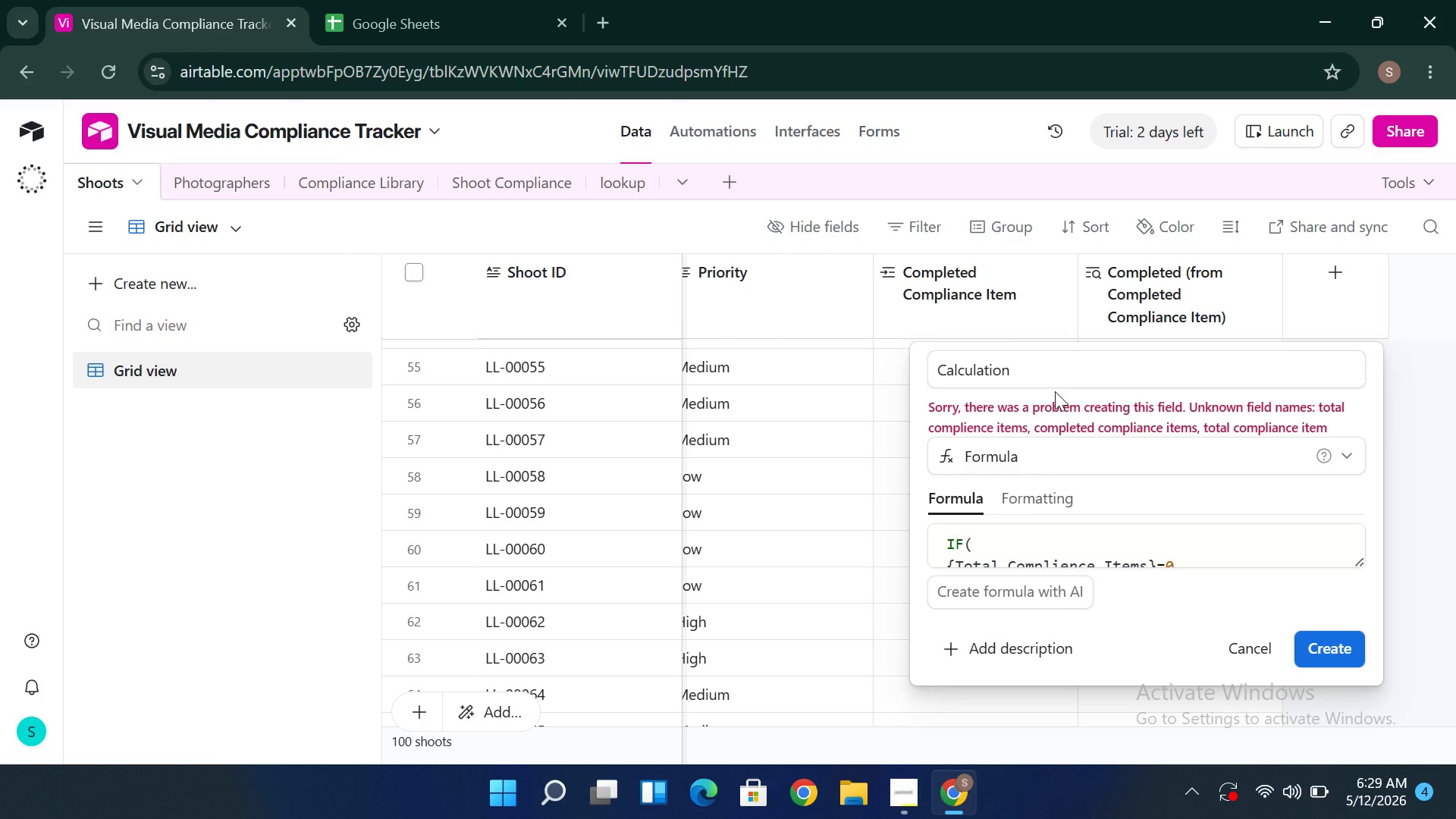 
key(Shift+T)
 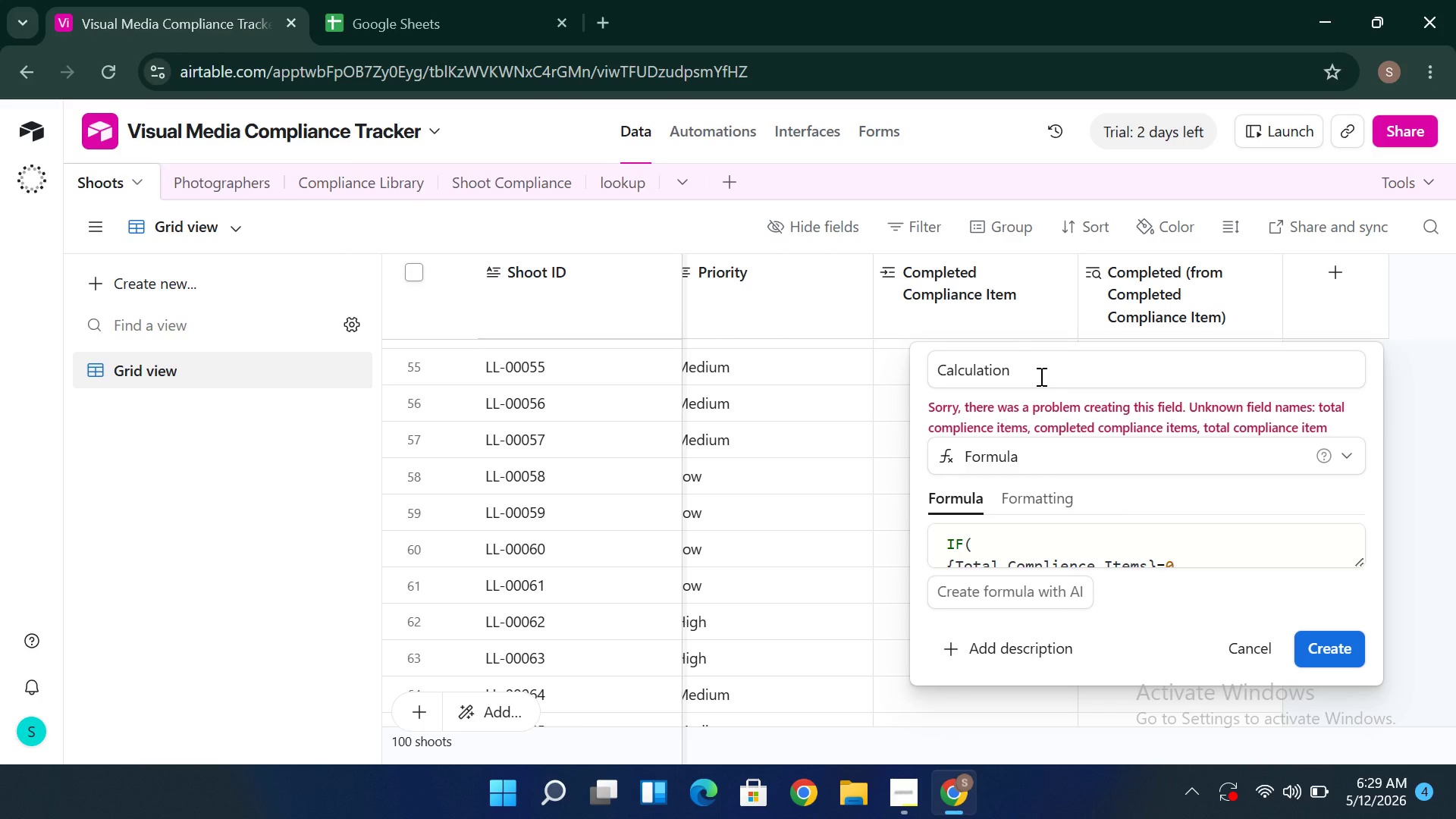 
left_click([1040, 376])
 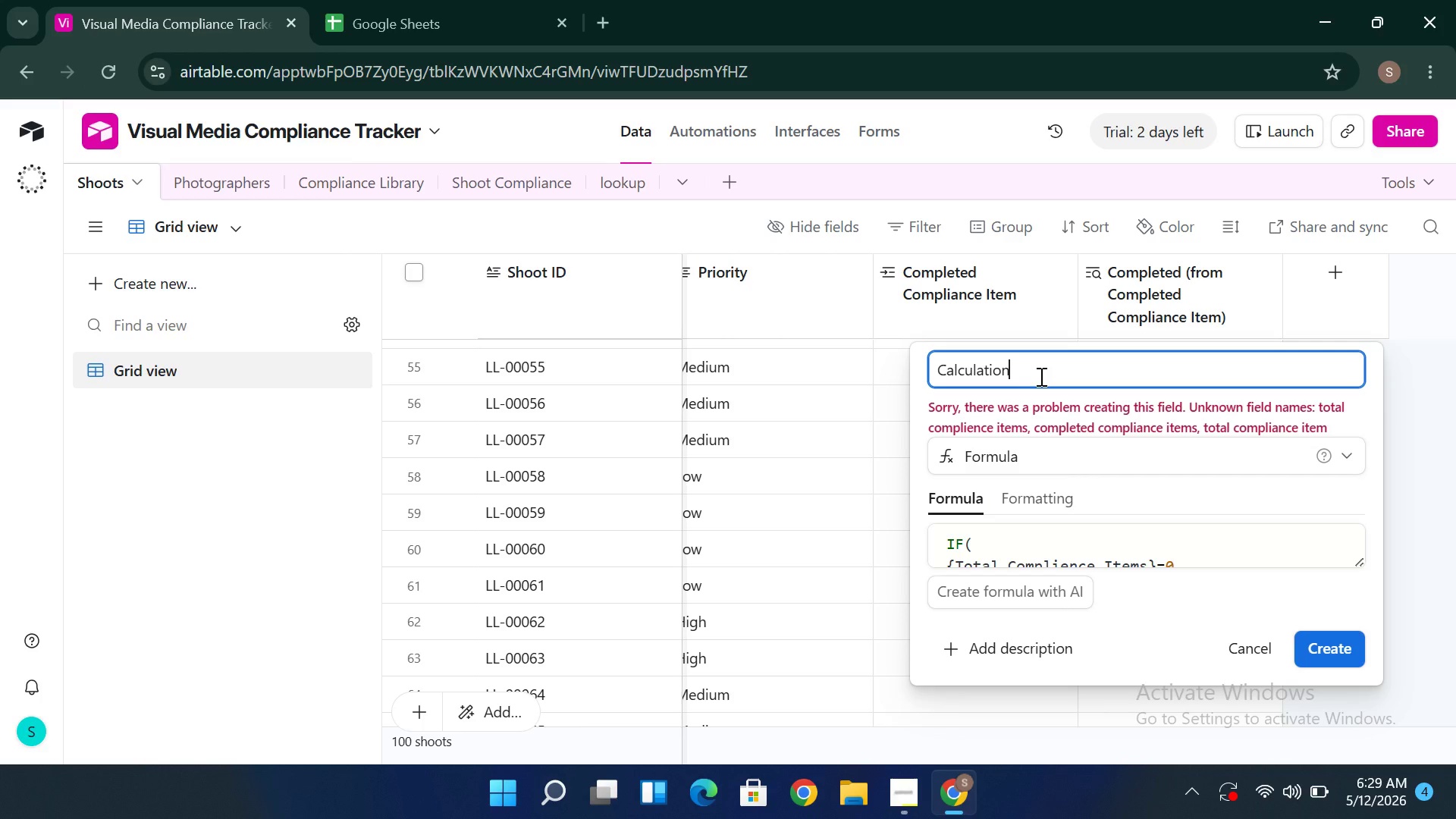 
wait(8.34)
 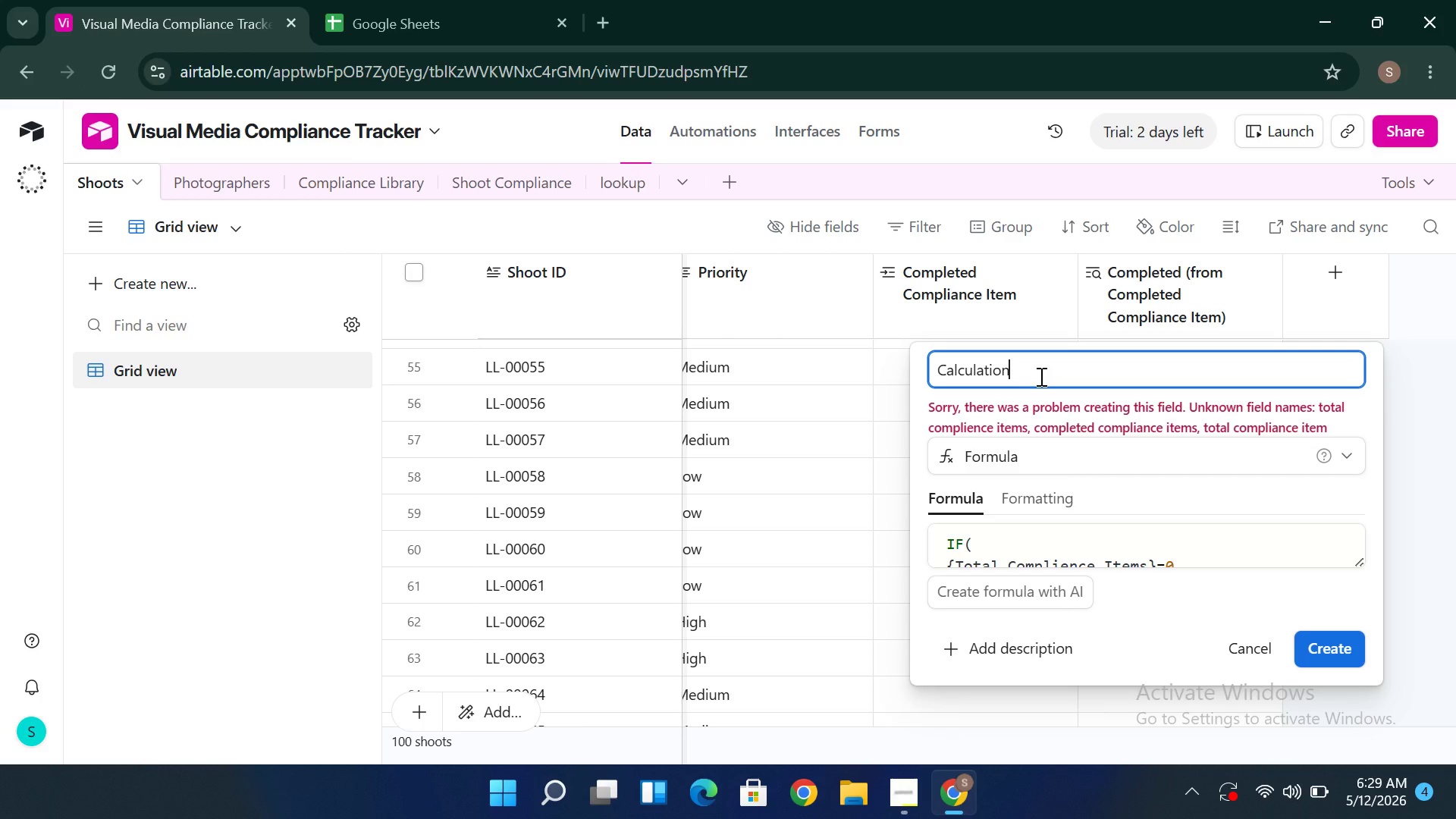 
hold_key(key=Backspace, duration=2.66)
 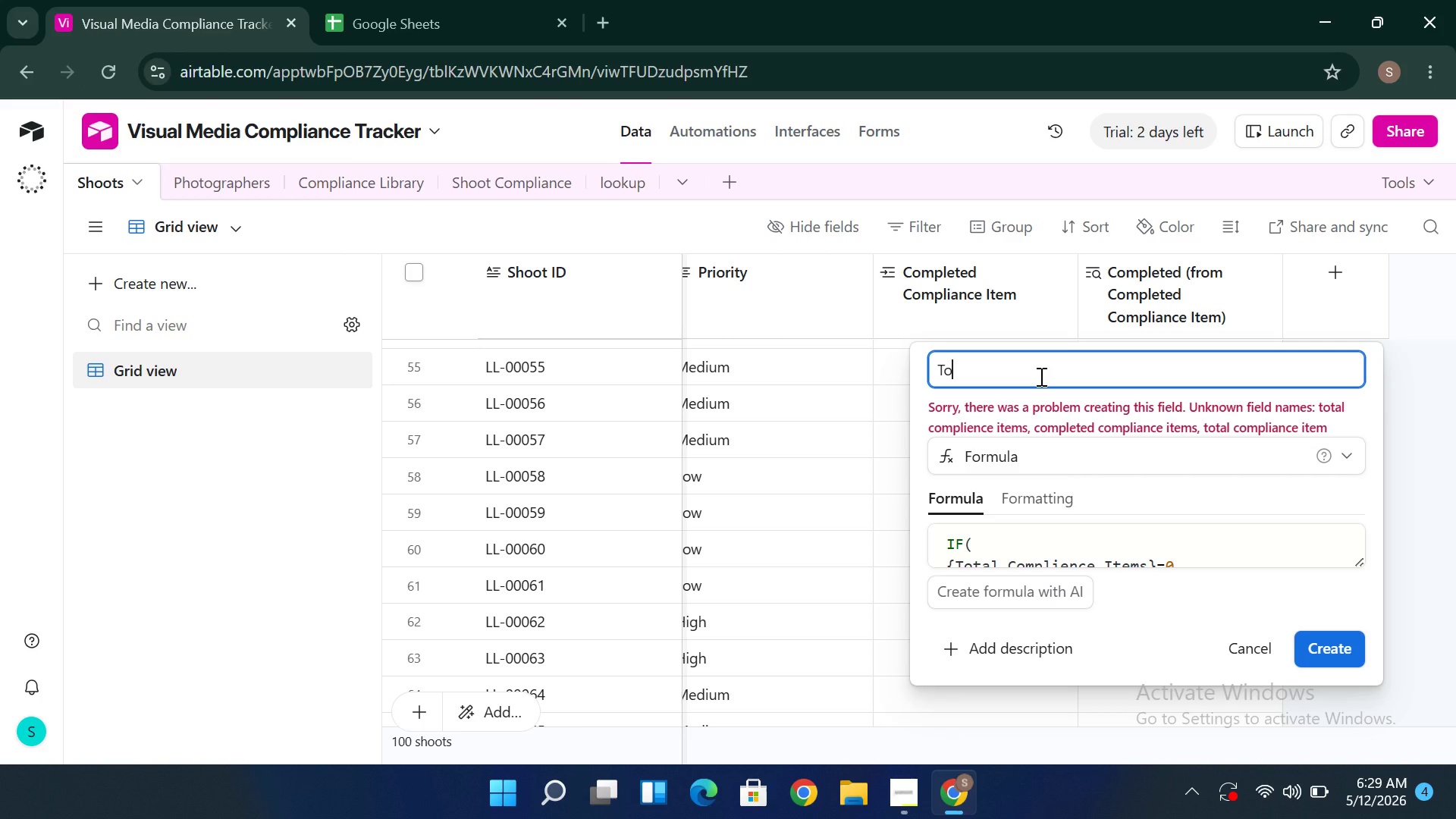 
type(Total c)
key(Backspace)
type(Compliance)
 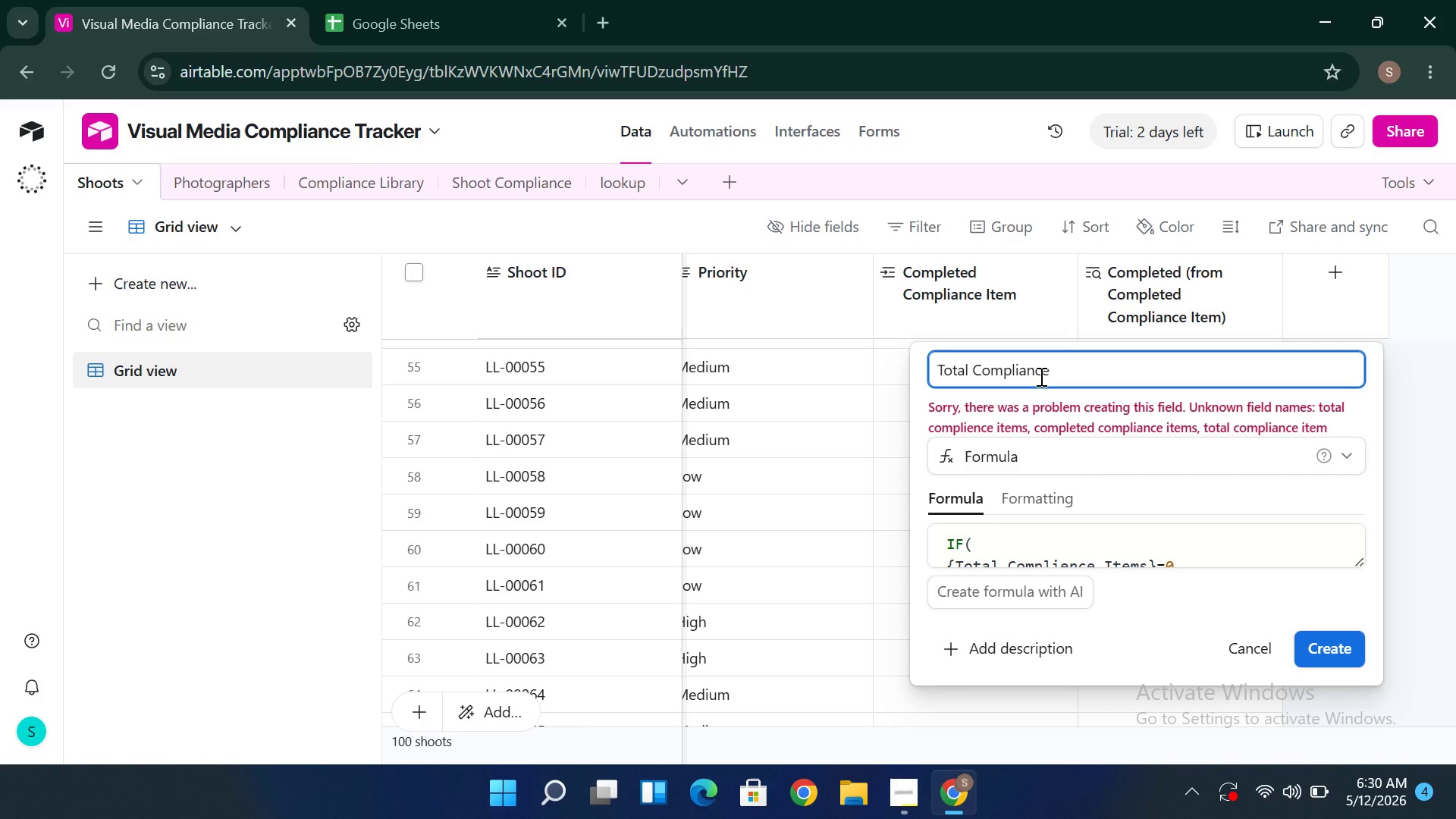 
type( Items)
 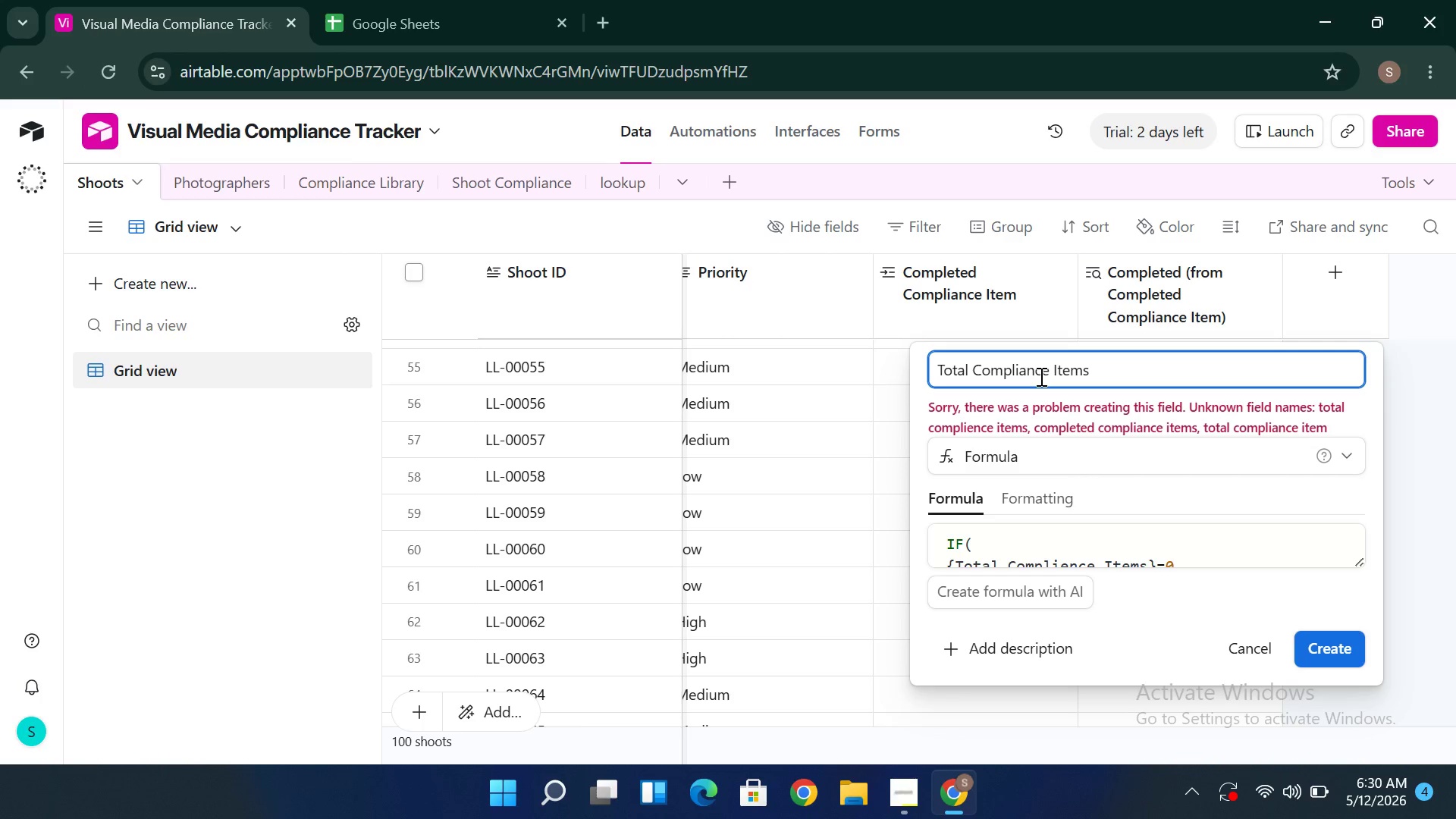 
key(Enter)
 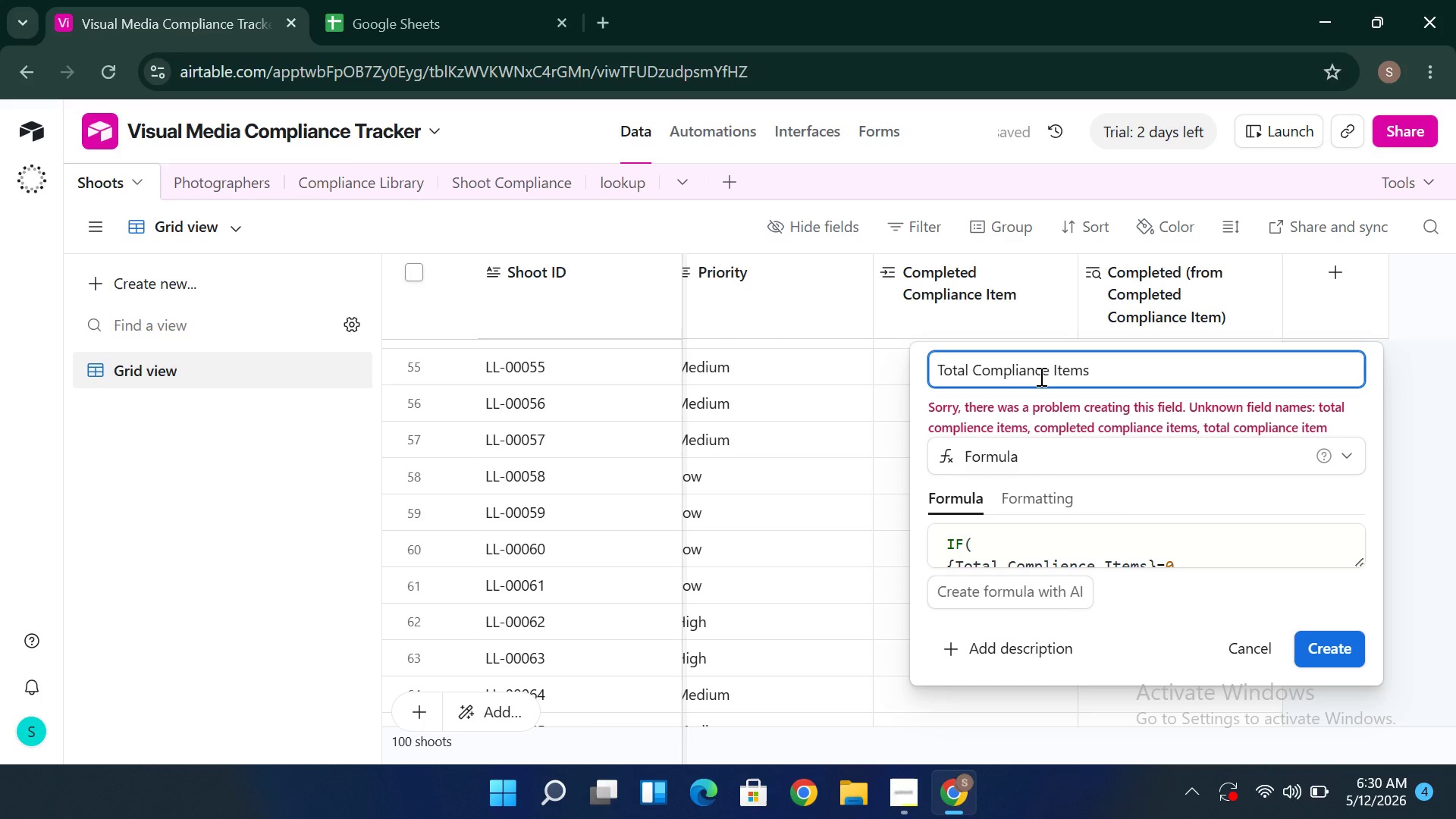 
wait(8.62)
 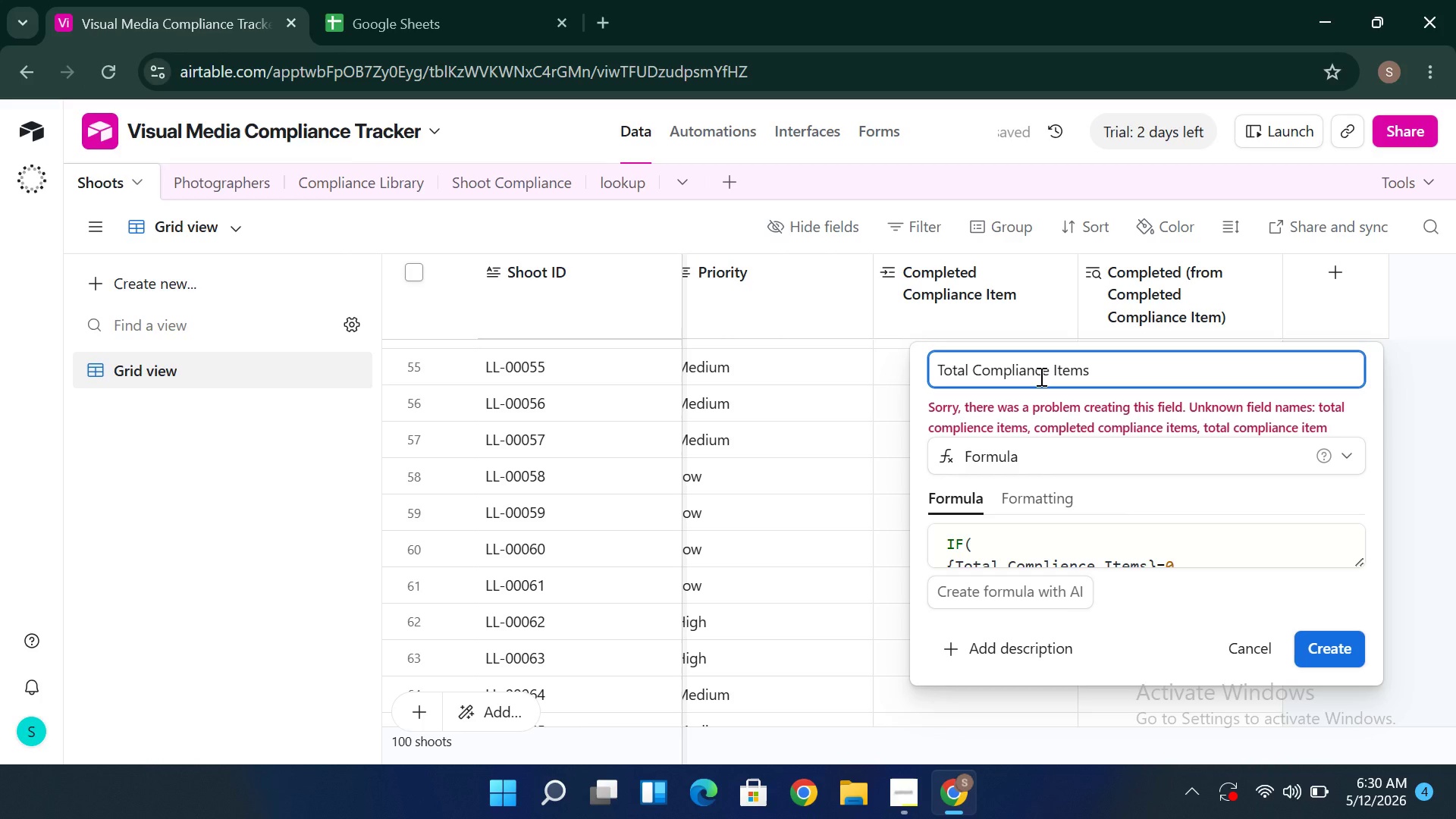 
left_click([981, 371])
 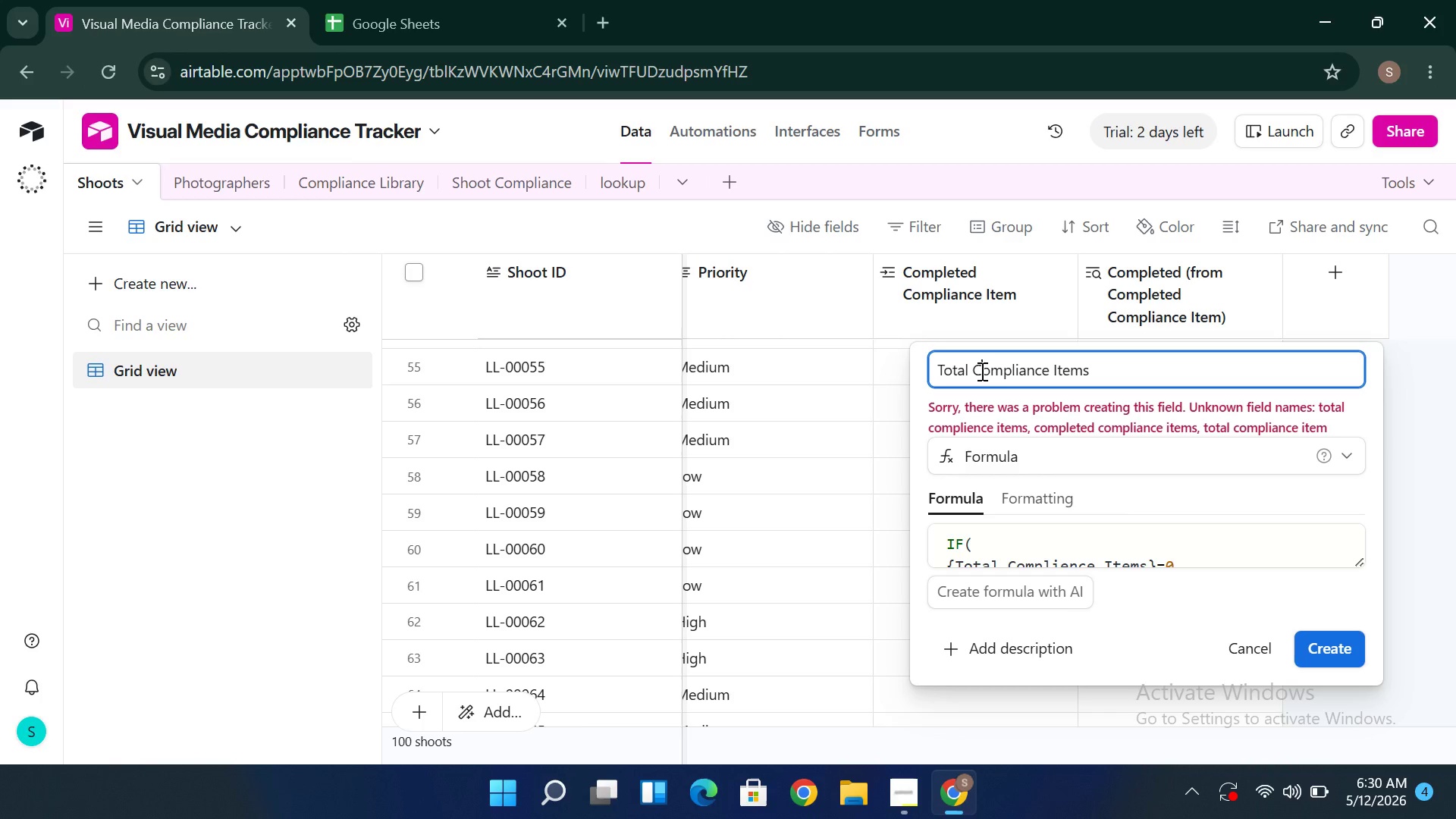 
wait(6.89)
 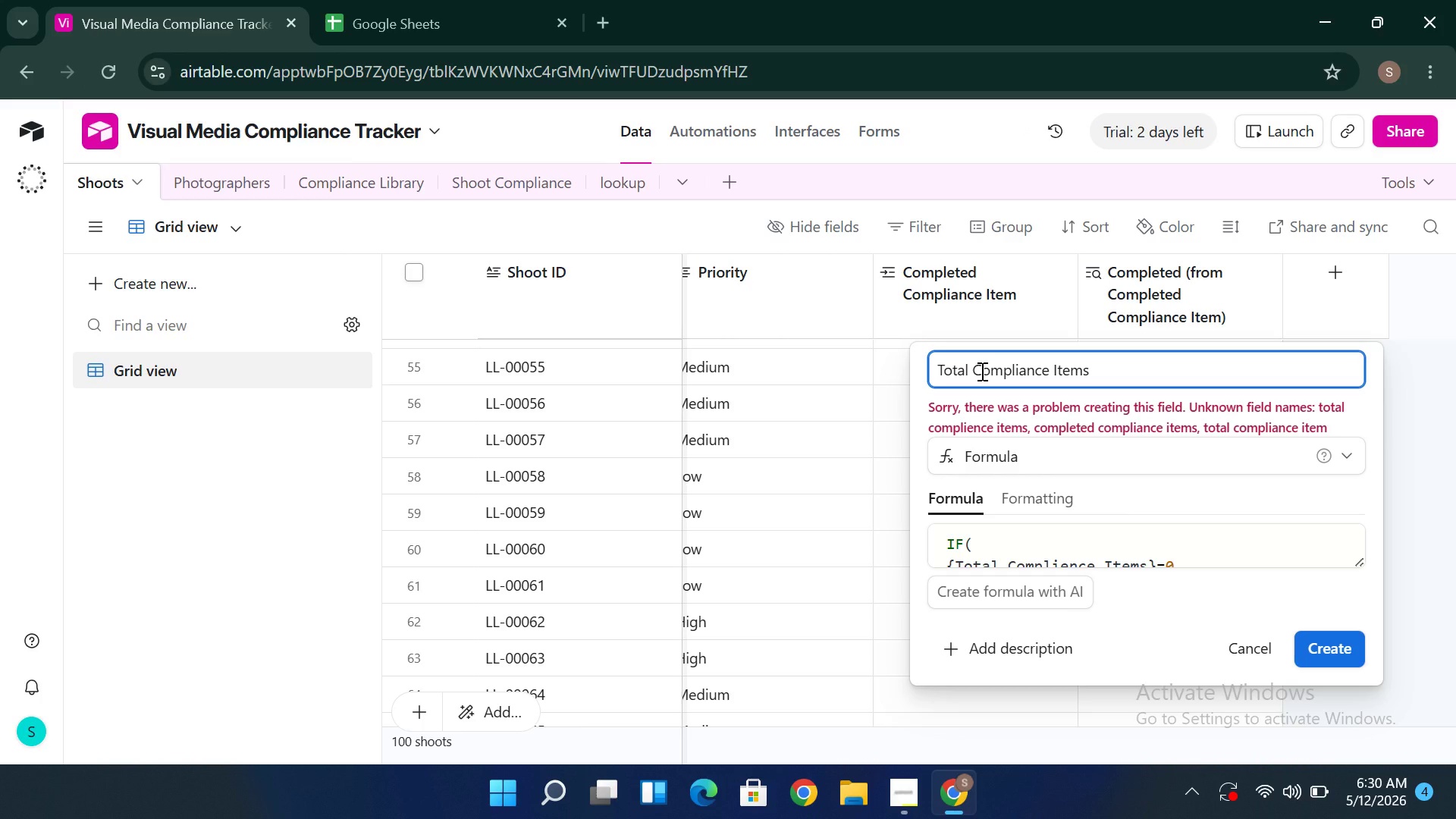 
key(Backspace)
 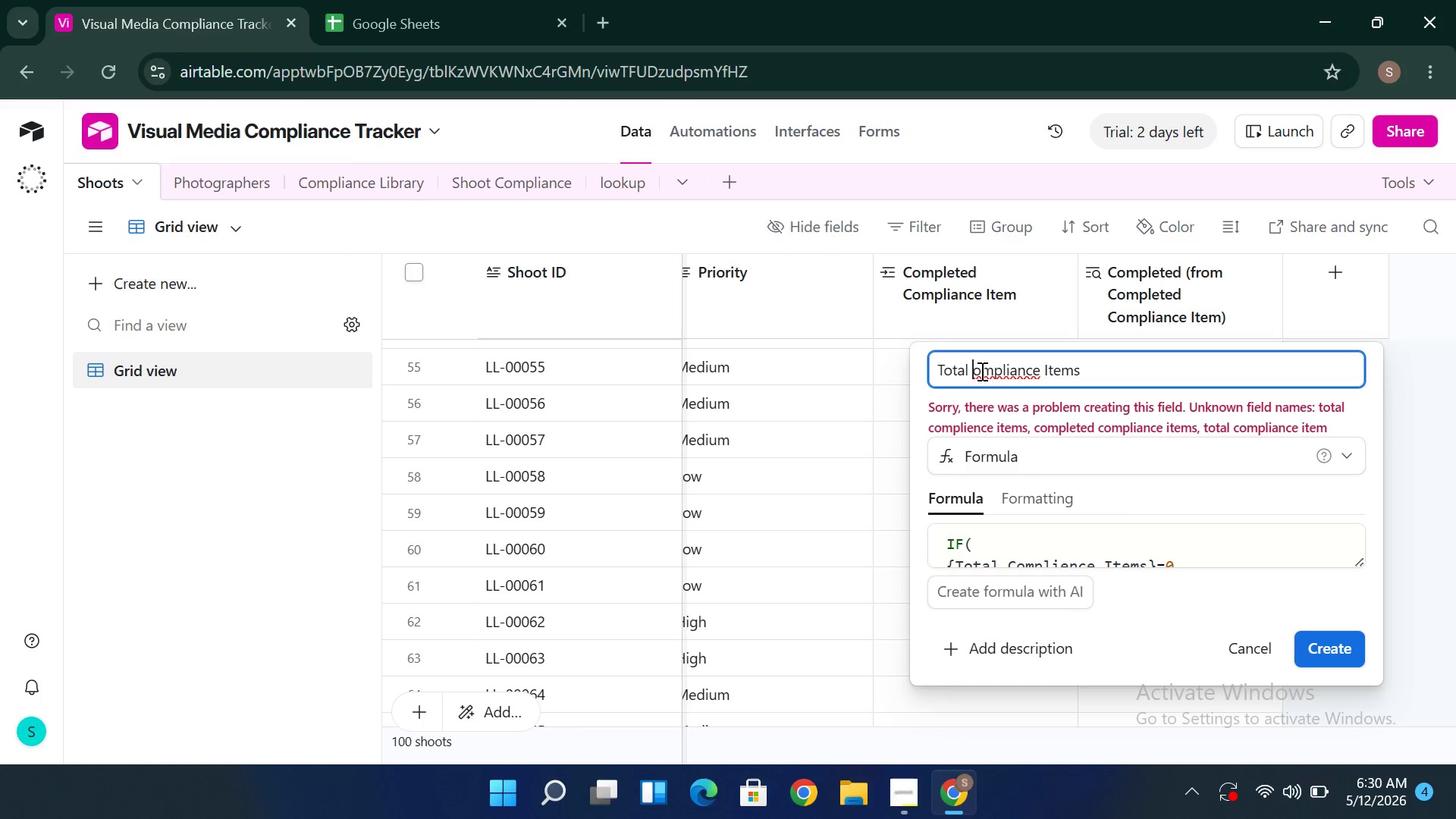 
key(C)
 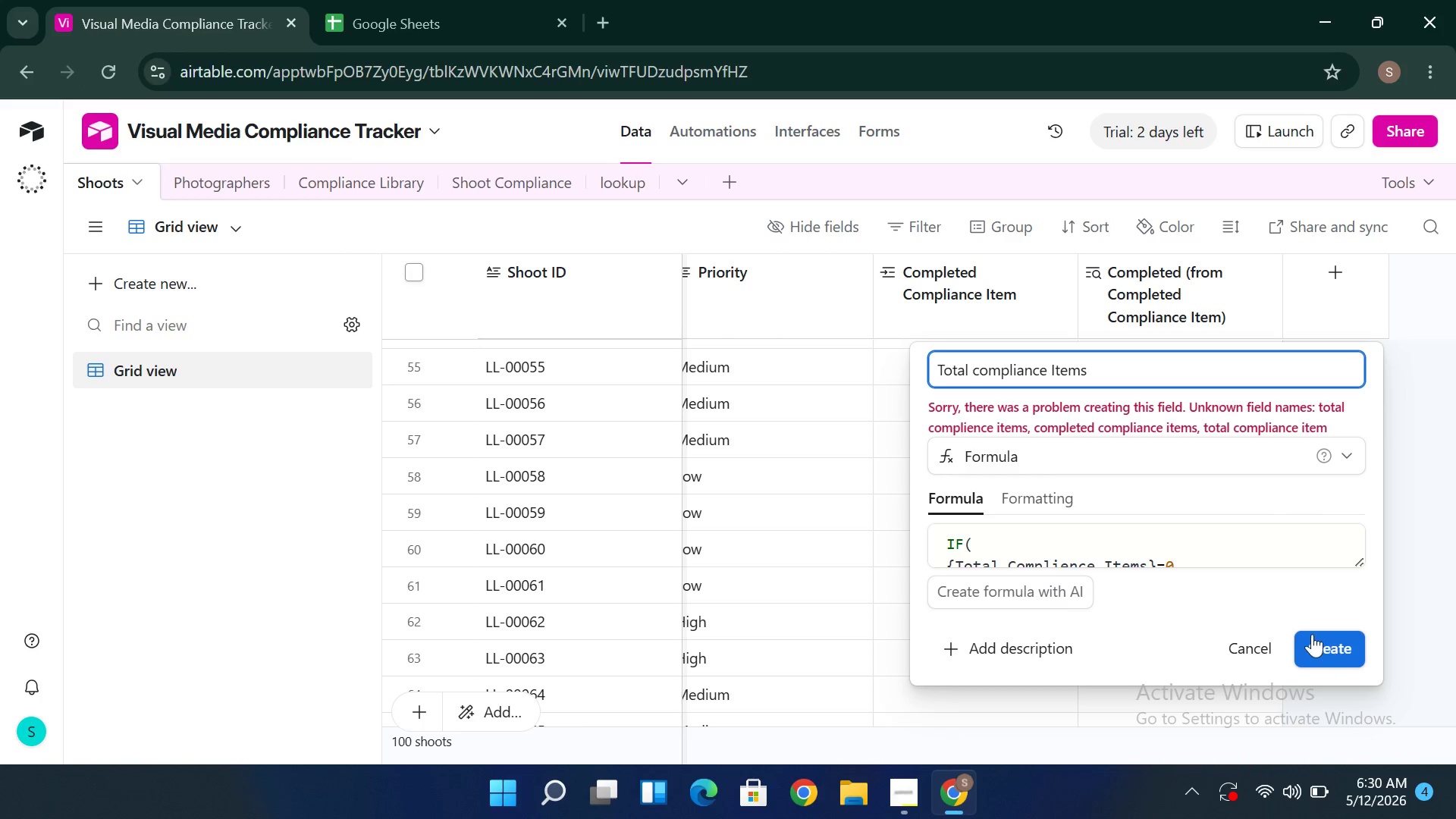 
left_click([1257, 640])
 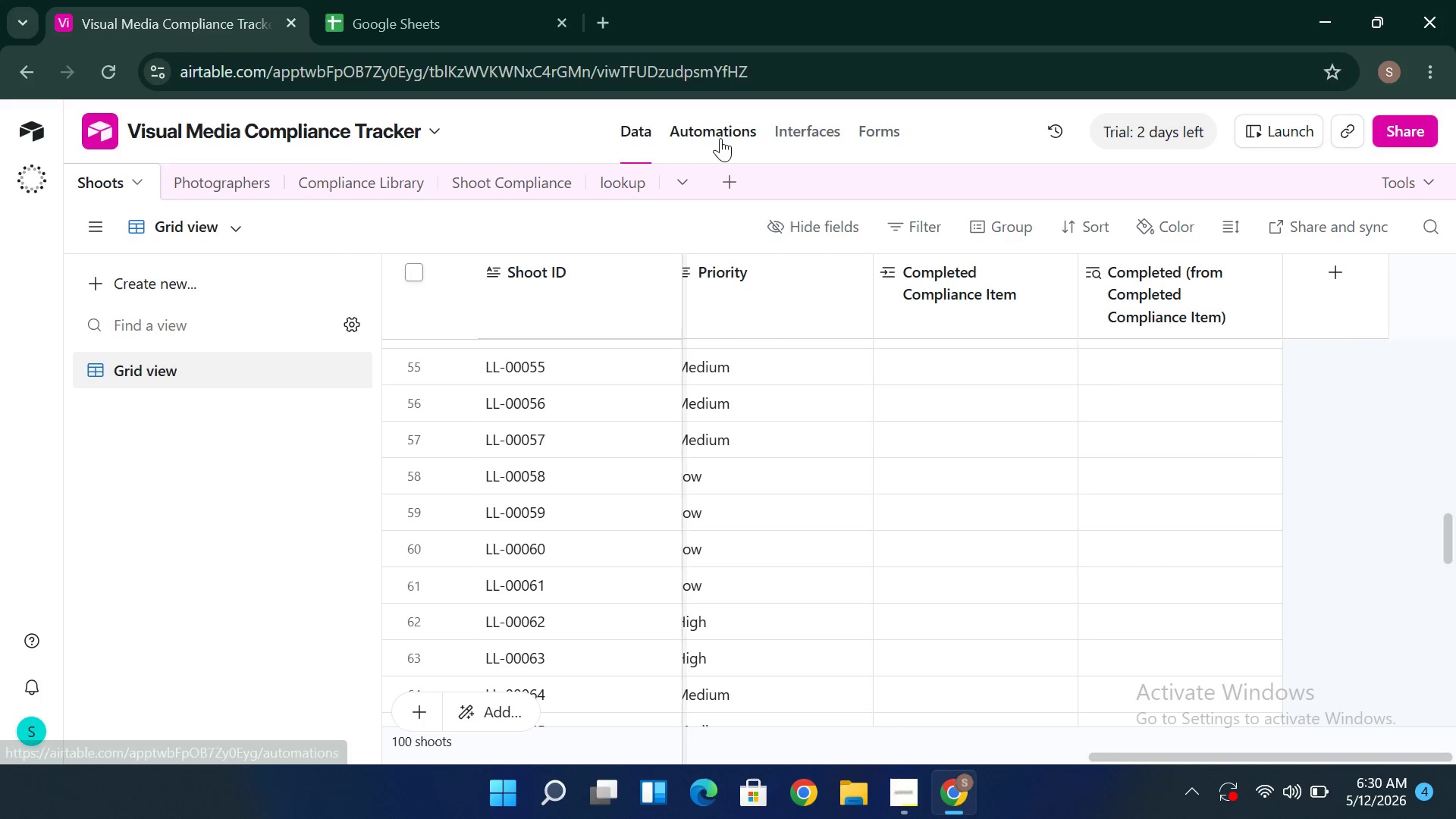 
left_click([720, 133])
 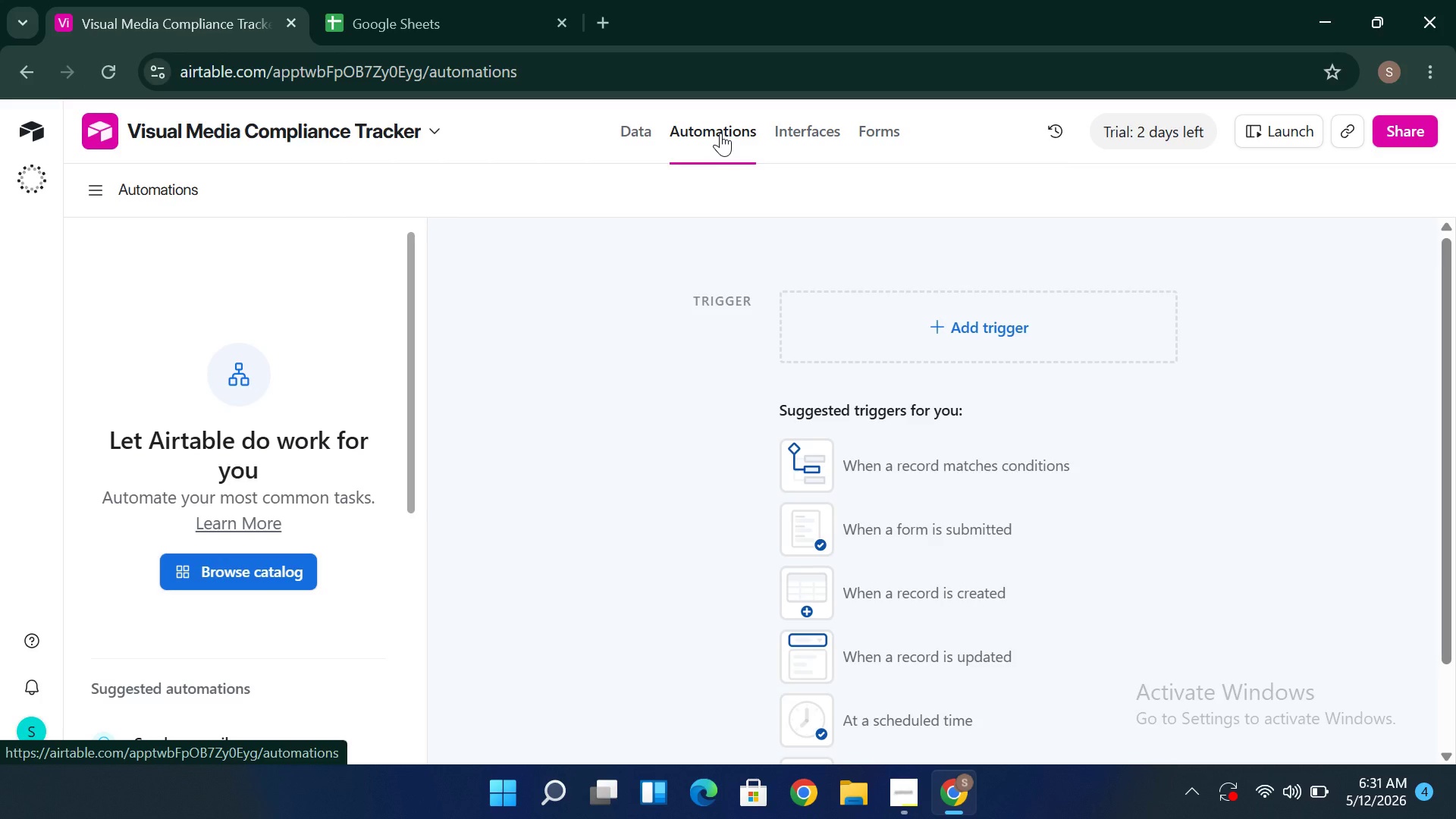 
wait(43.55)
 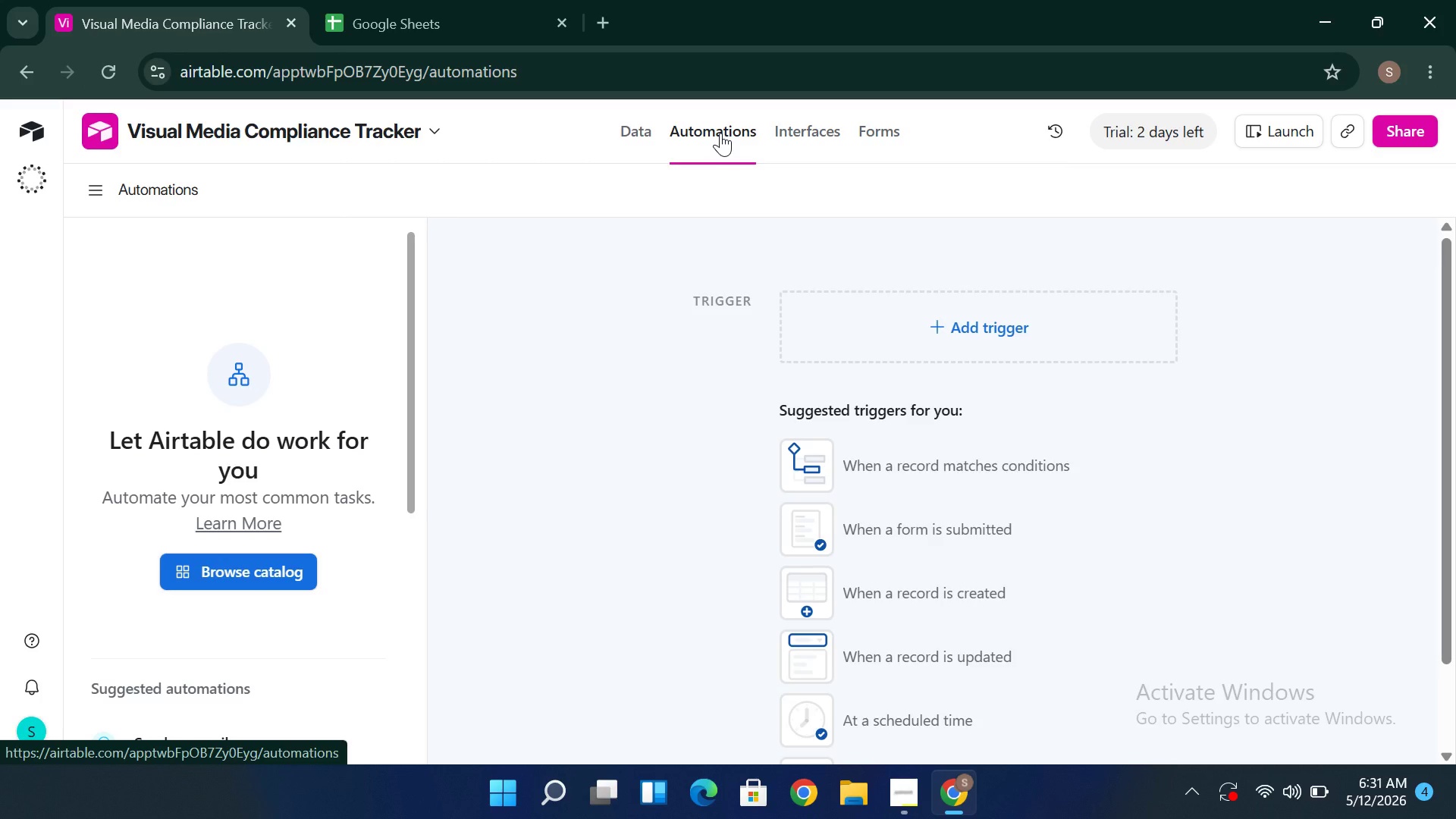 
left_click([810, 130])
 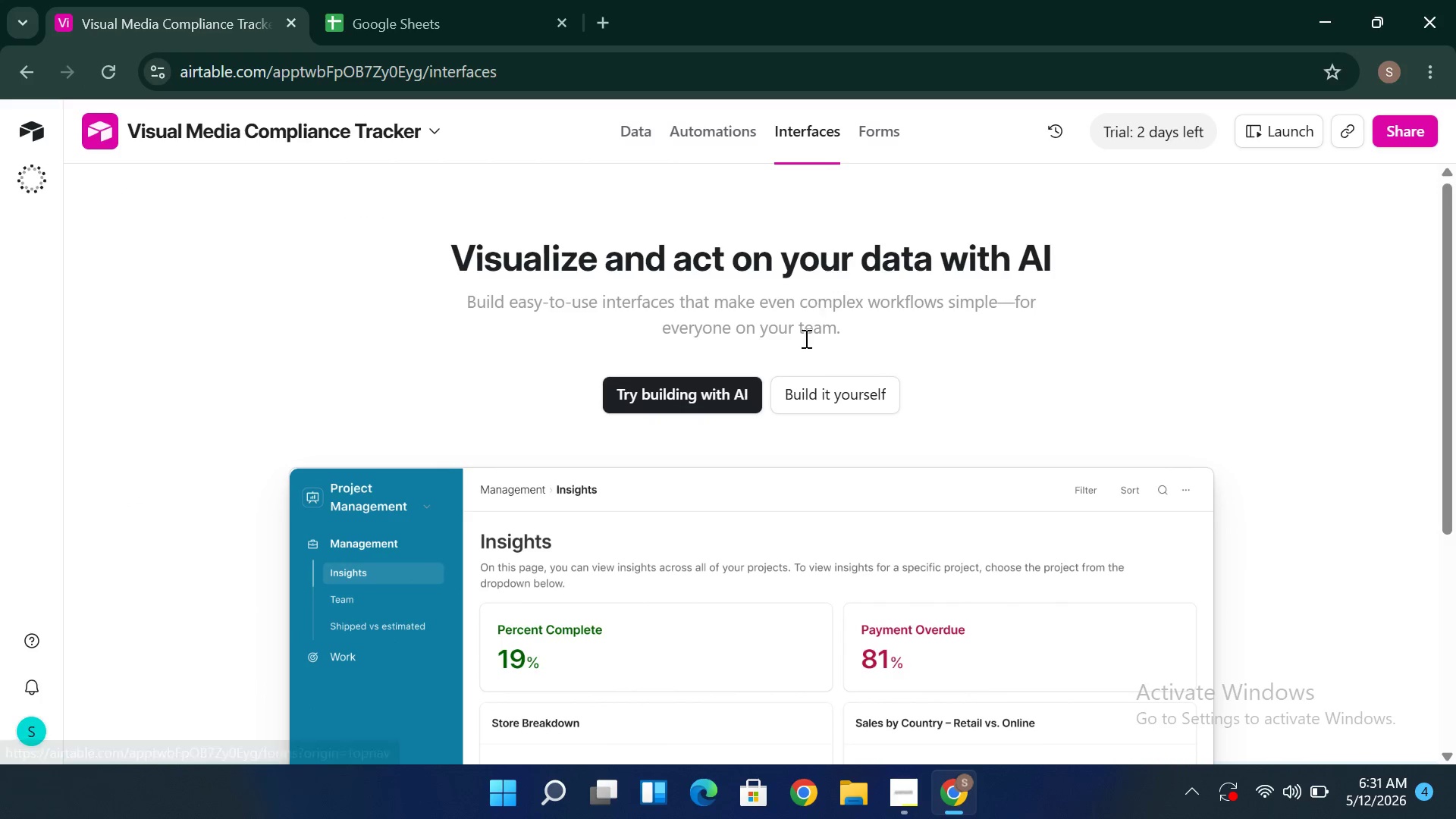 
left_click([805, 382])
 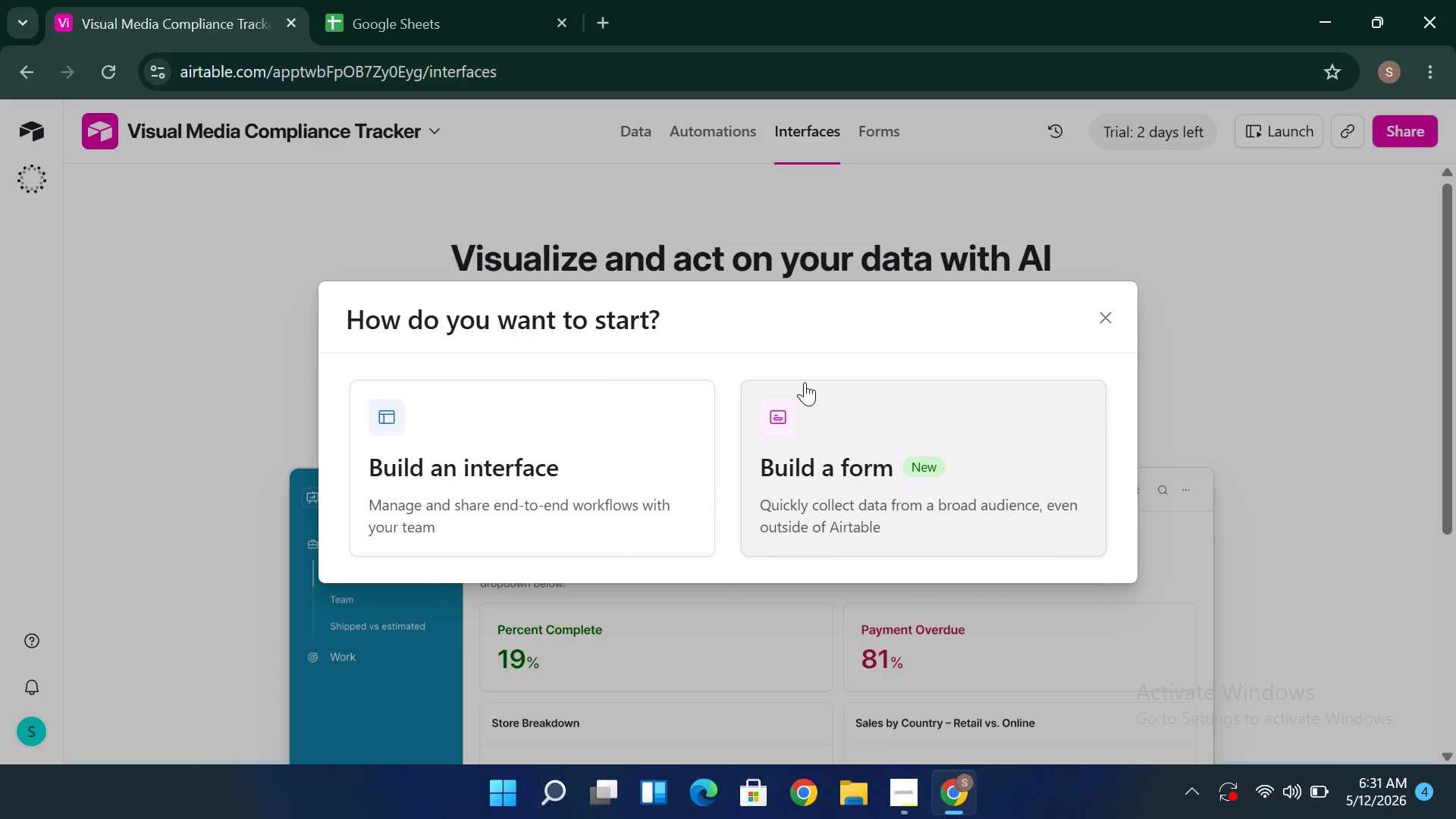 
double_click([805, 382])
 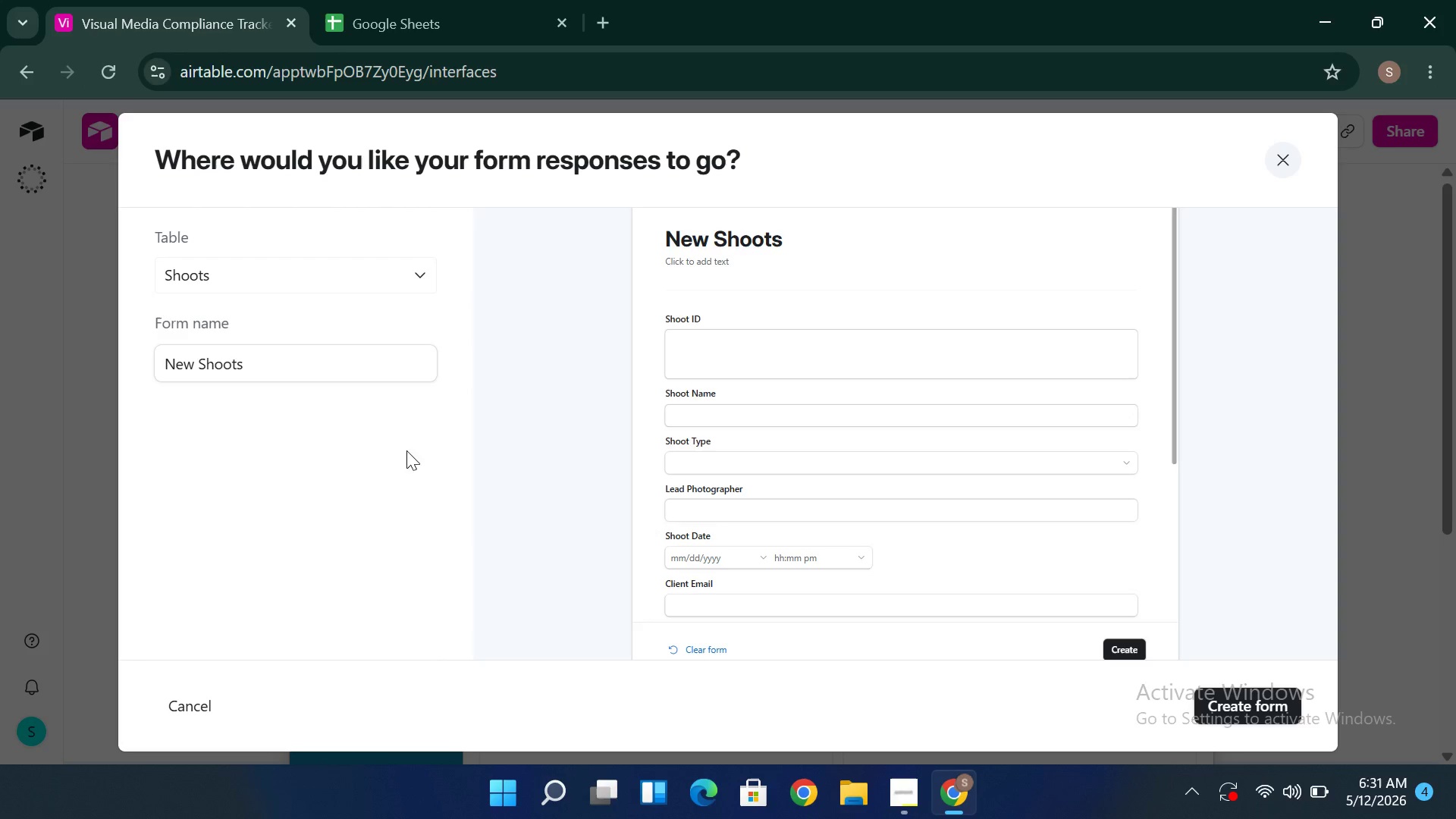 
left_click([568, 429])
 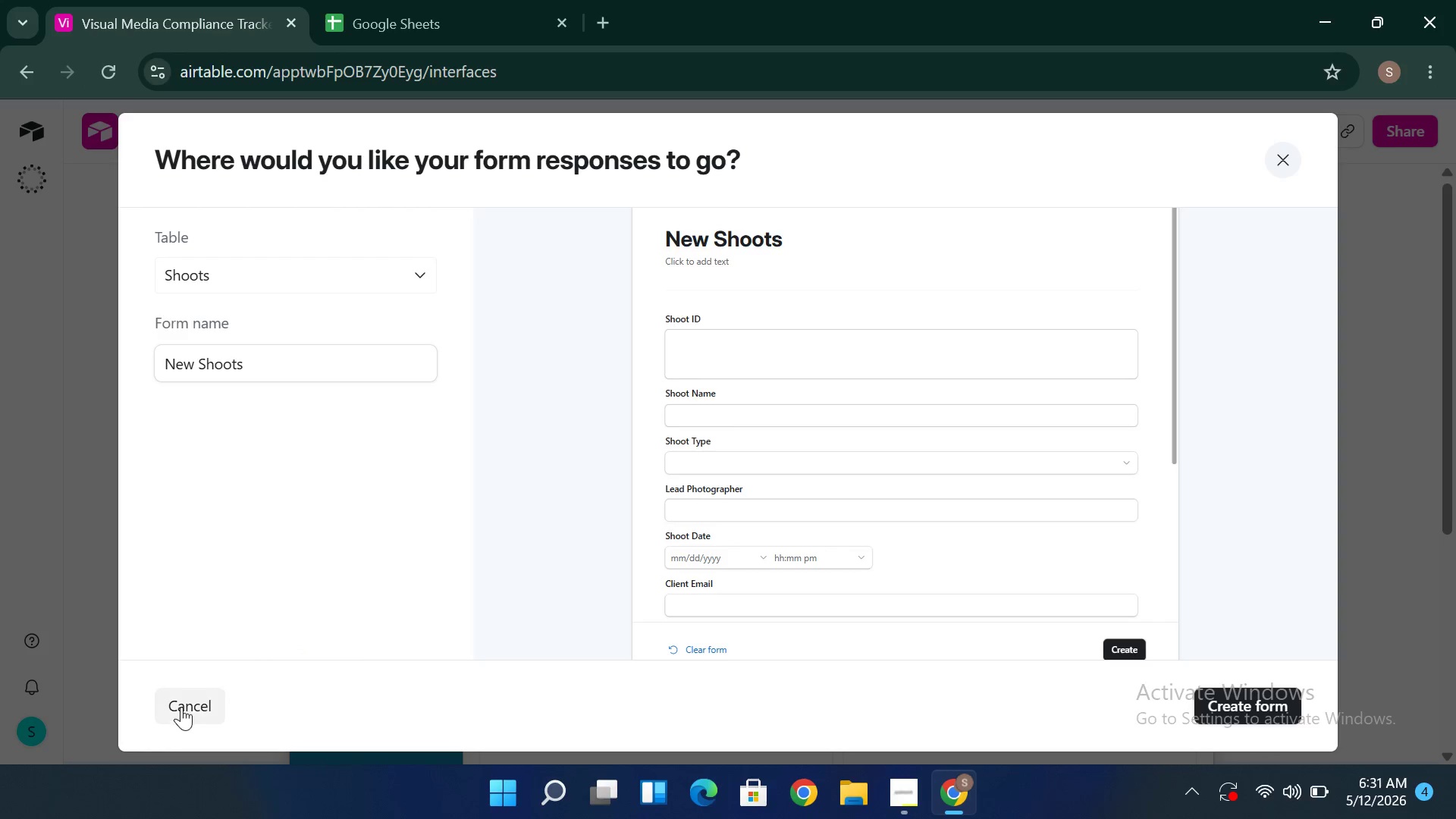 
left_click([181, 705])
 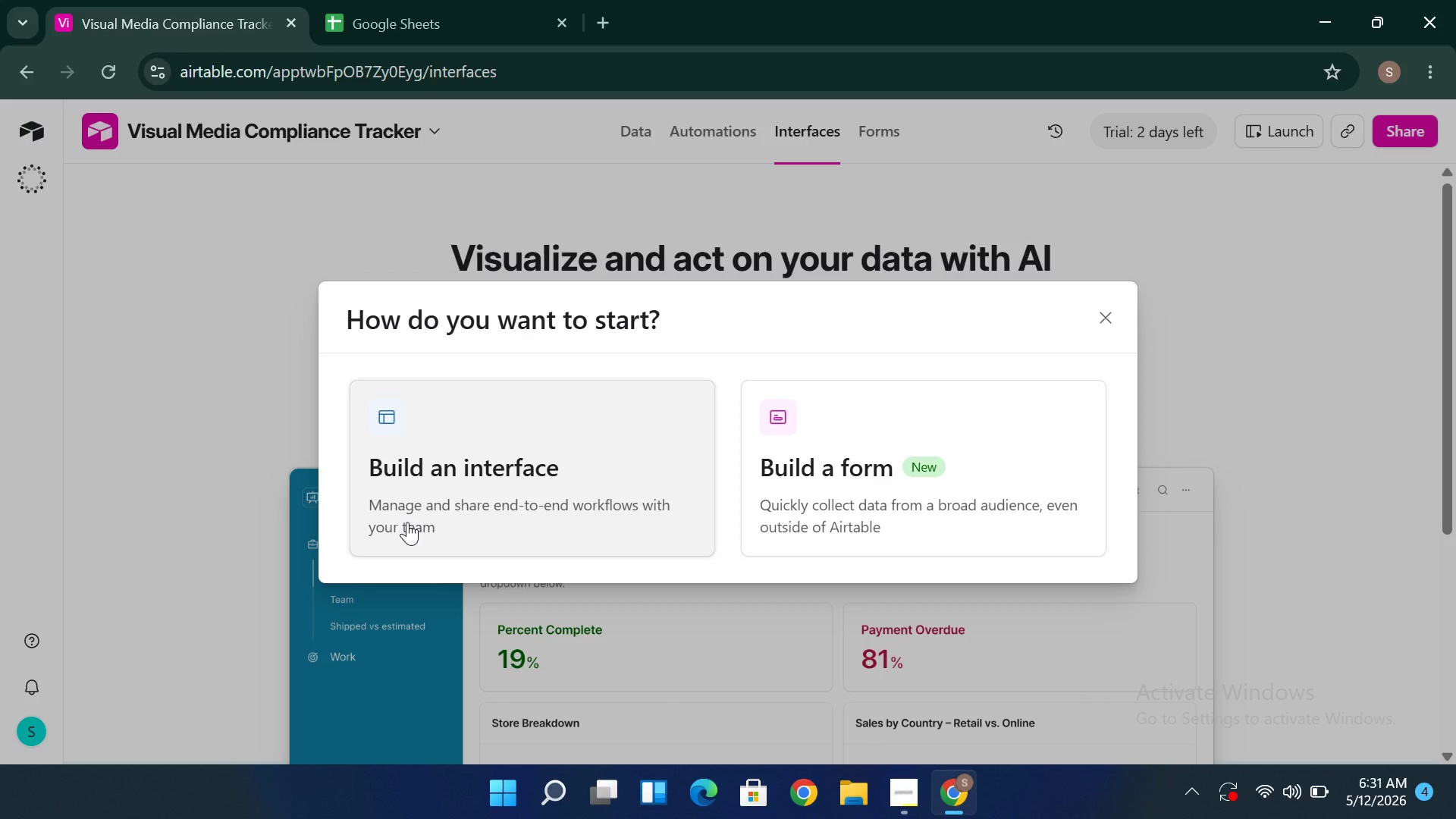 
left_click([407, 522])
 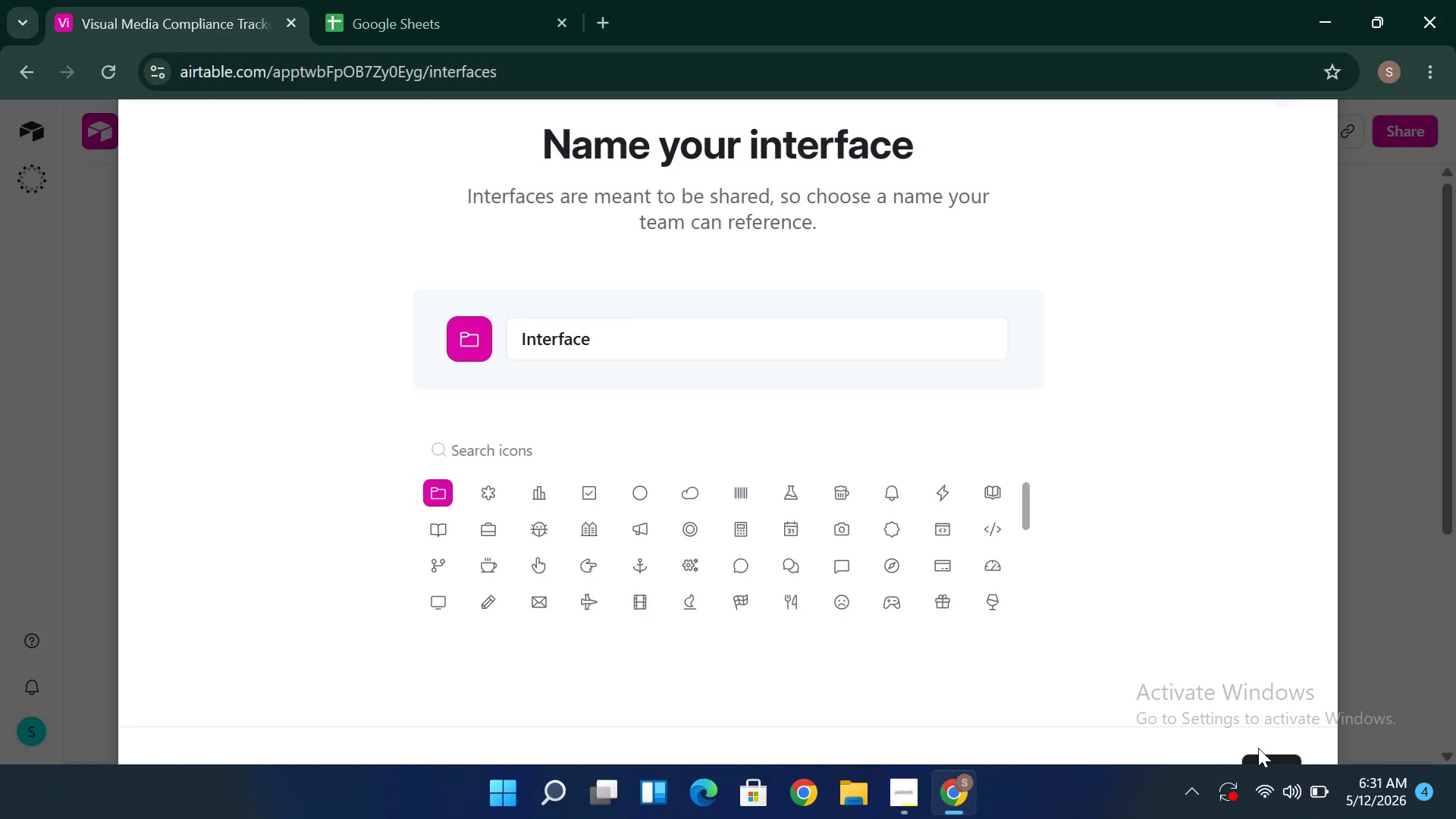 
left_click([1264, 756])
 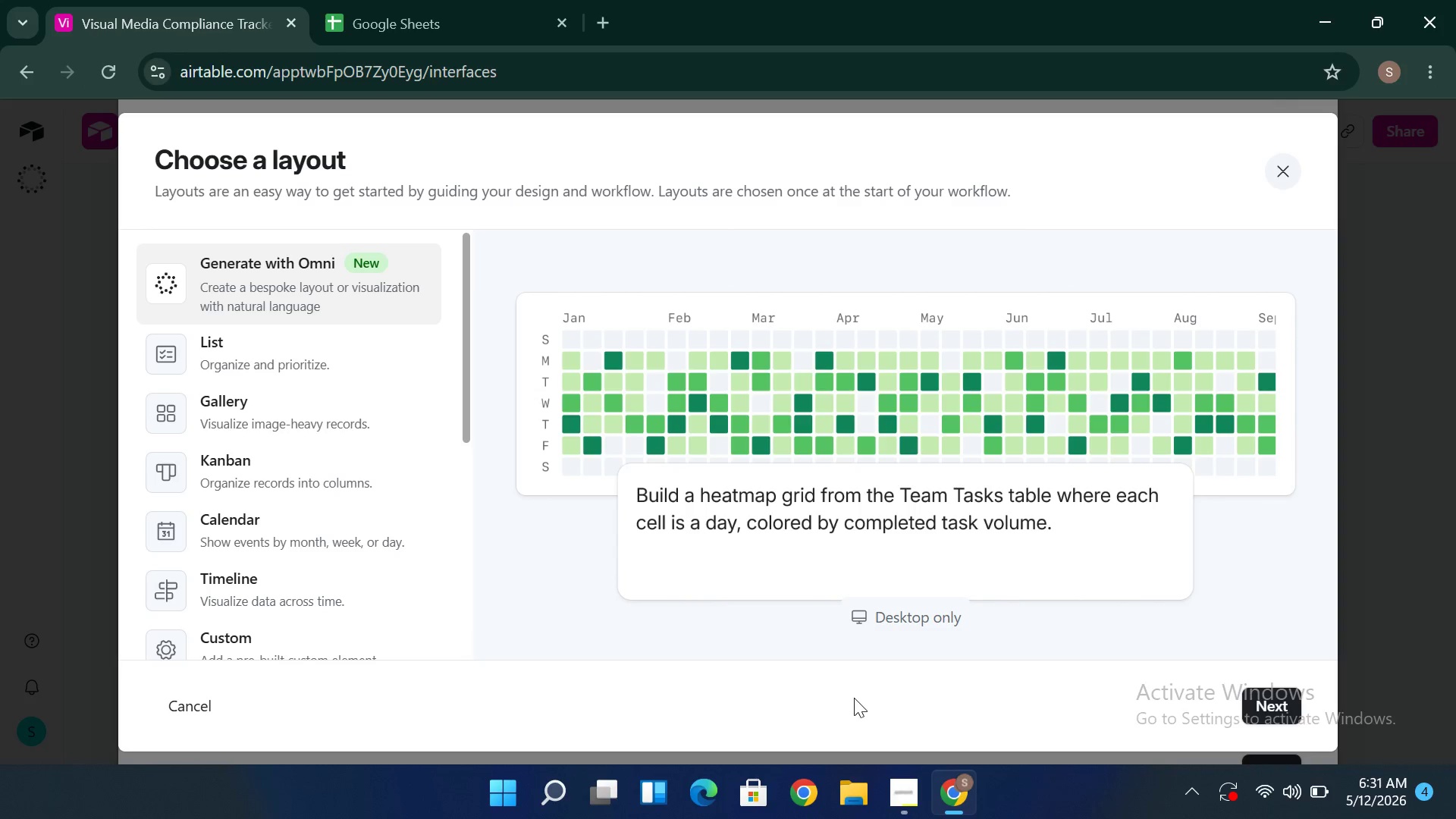 
wait(10.45)
 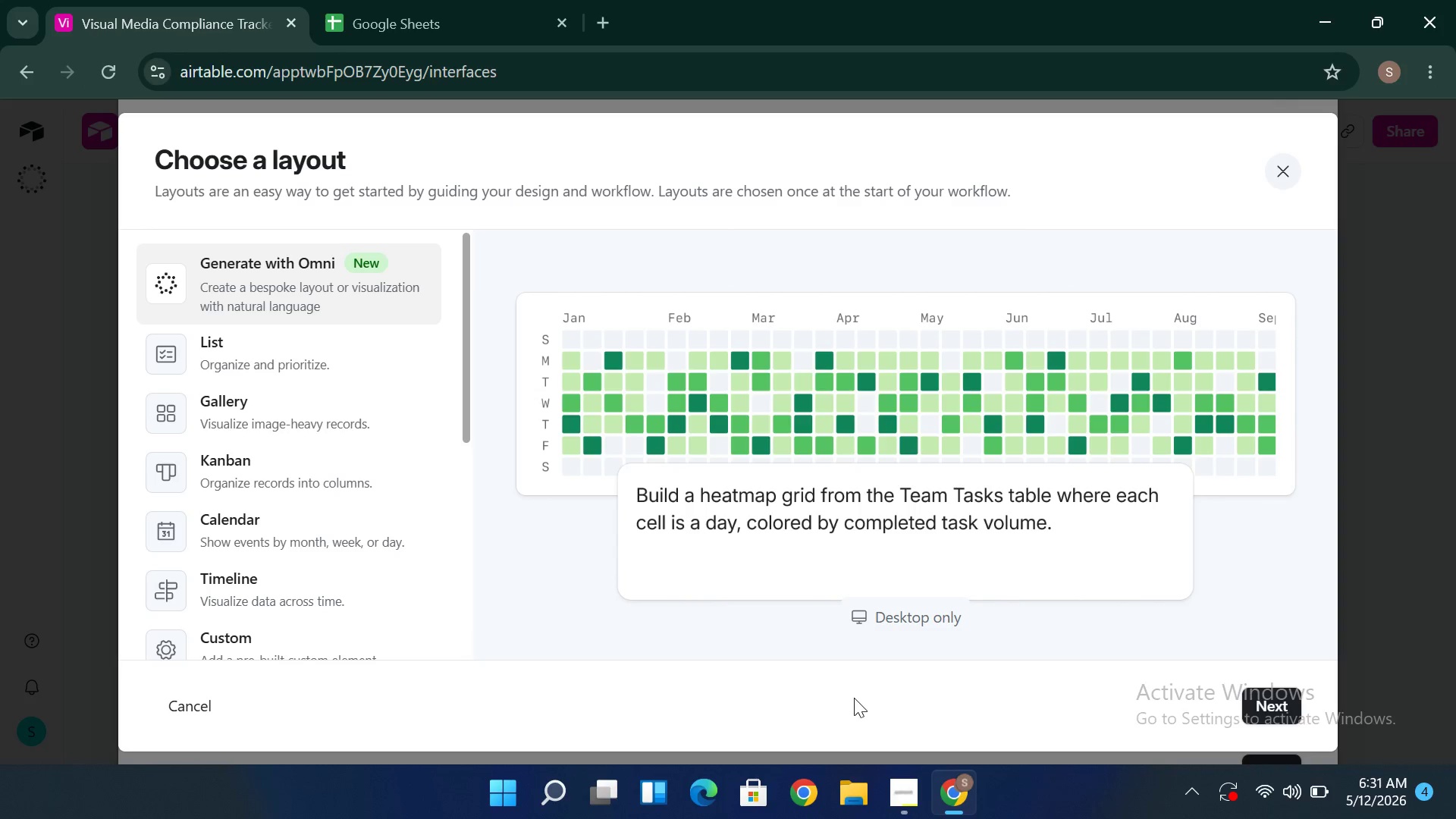 
left_click([333, 604])
 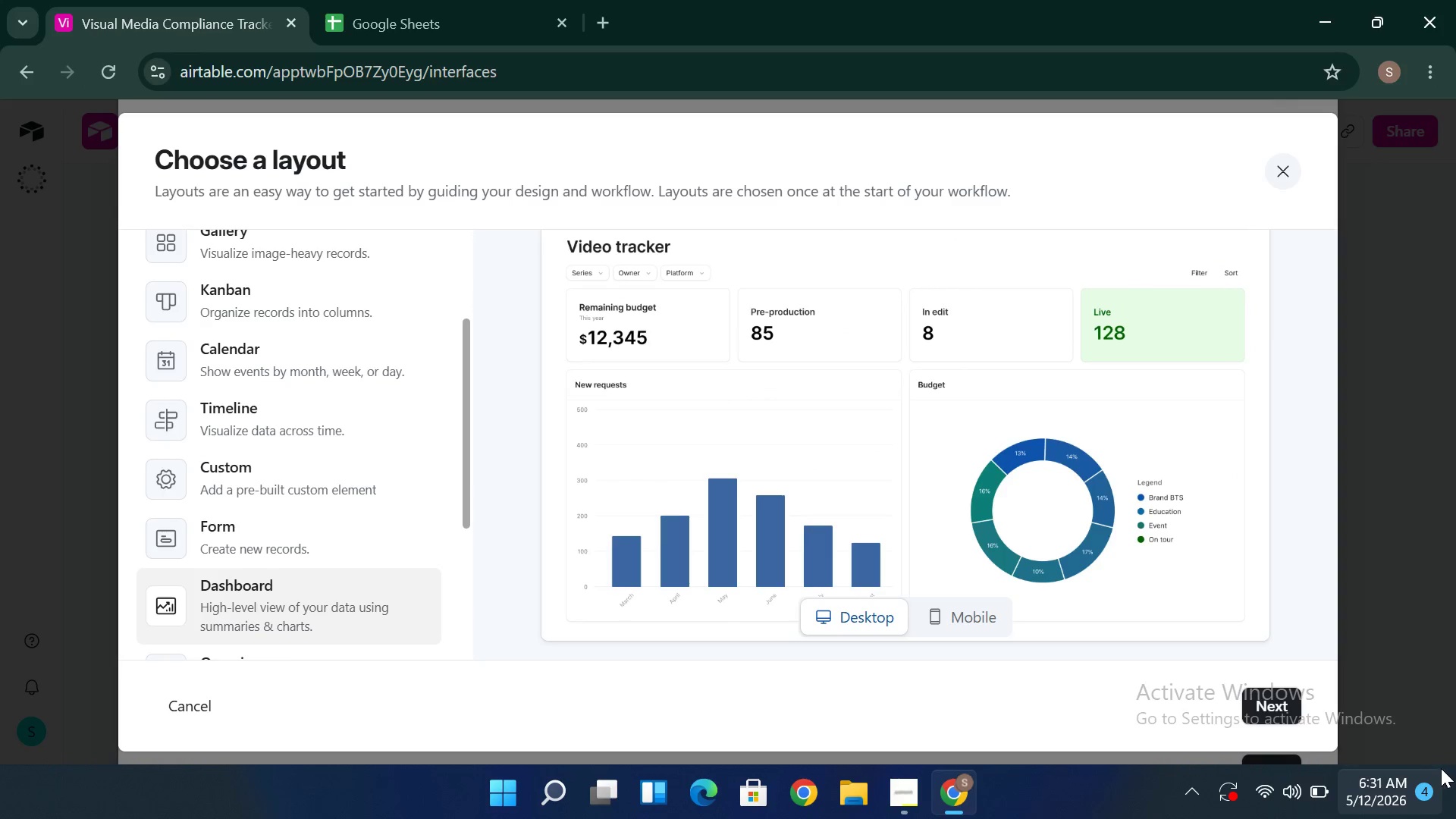 
wait(5.53)
 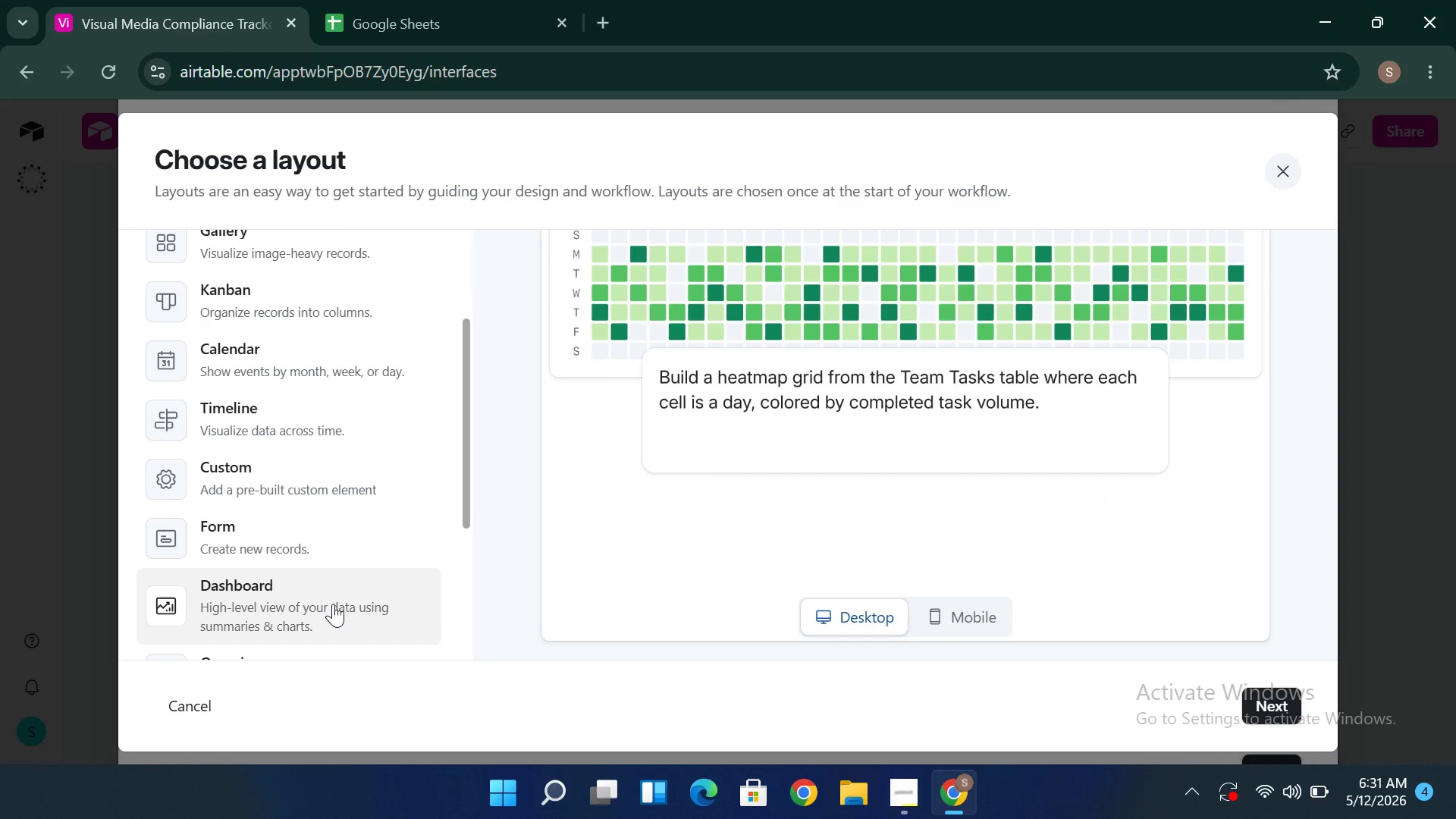 
left_click([1279, 714])
 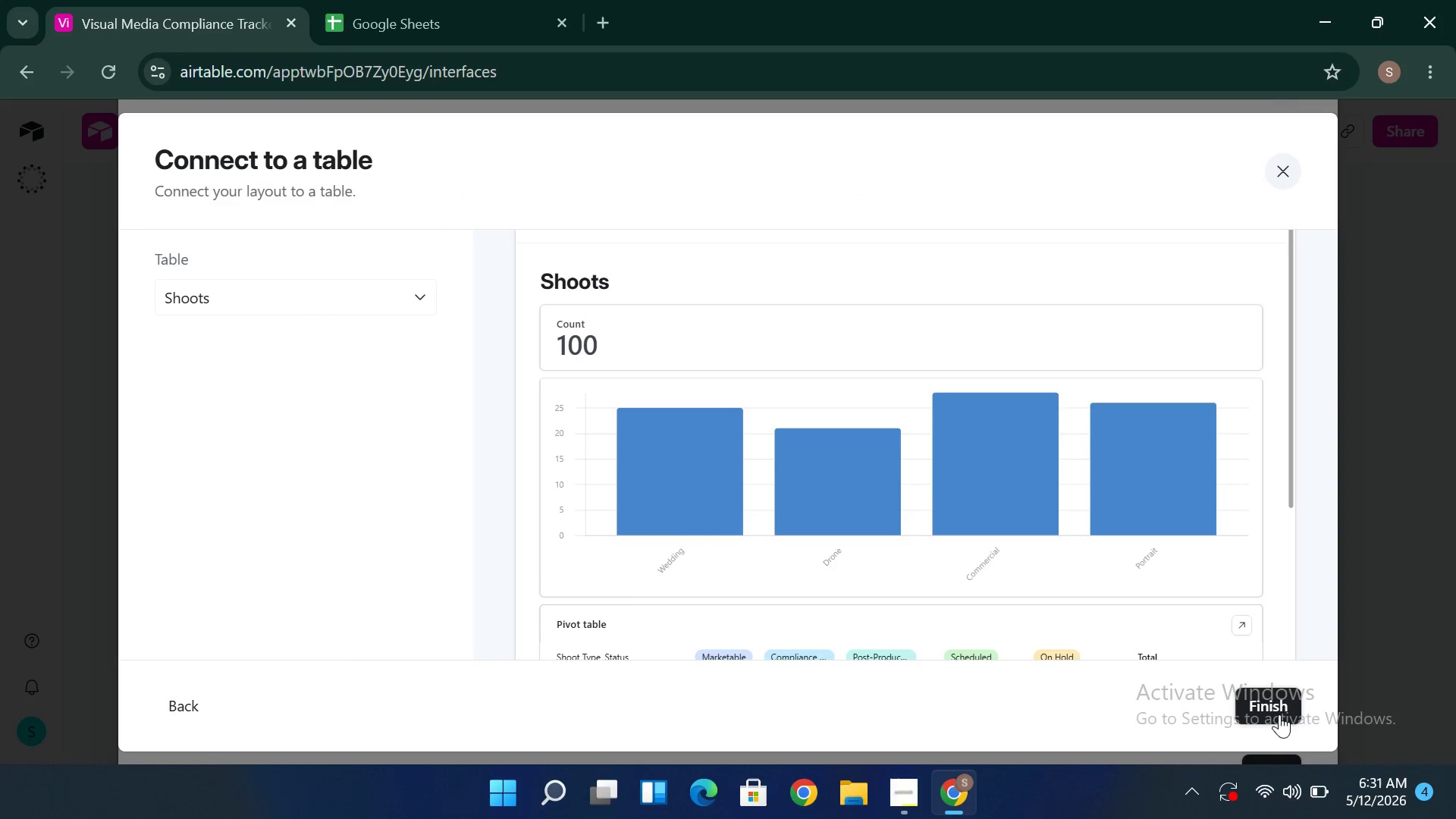 
wait(5.73)
 